 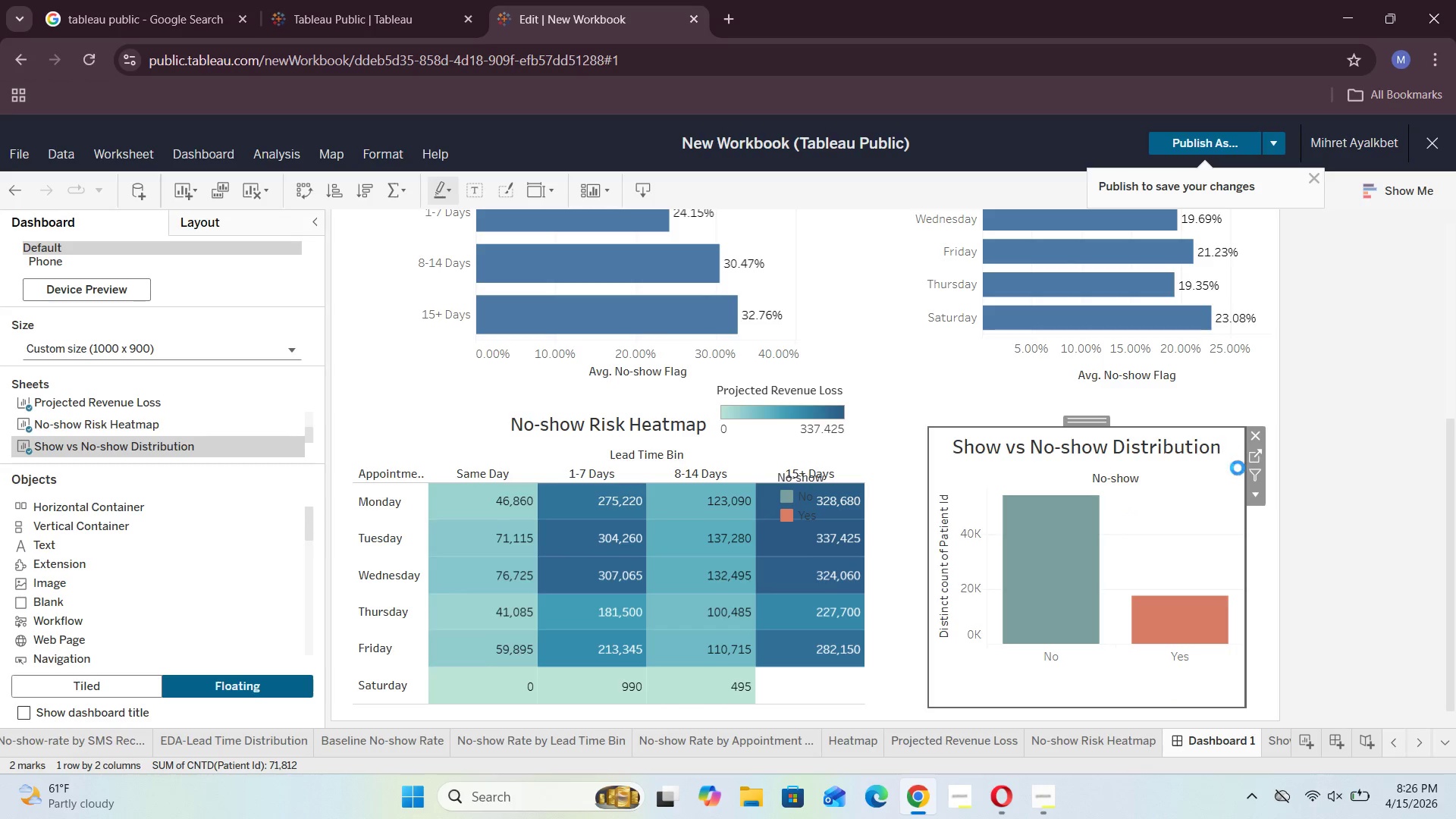 
left_click_drag(start_coordinate=[1244, 536], to_coordinate=[1272, 535])
 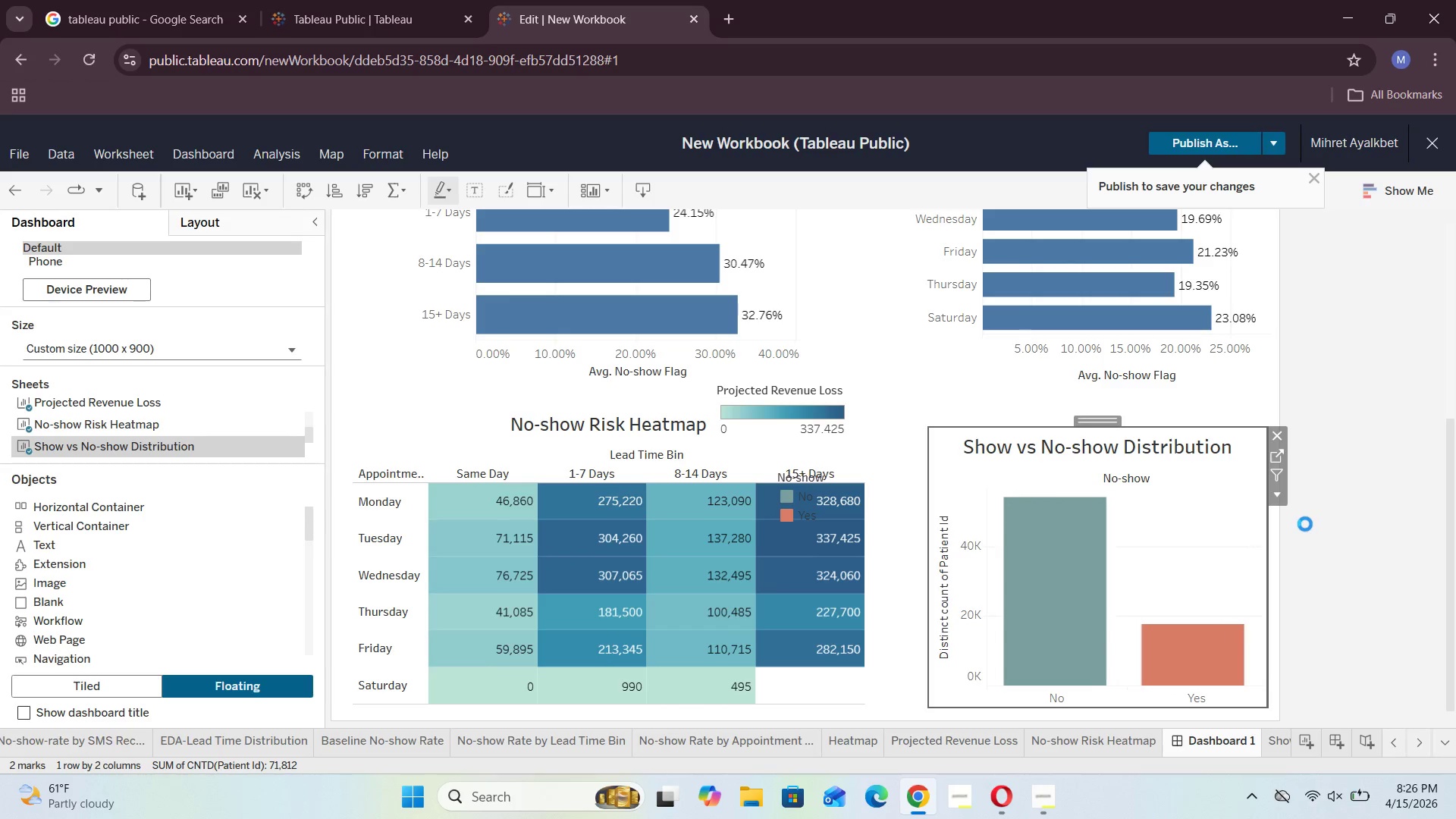 
left_click([1306, 524])
 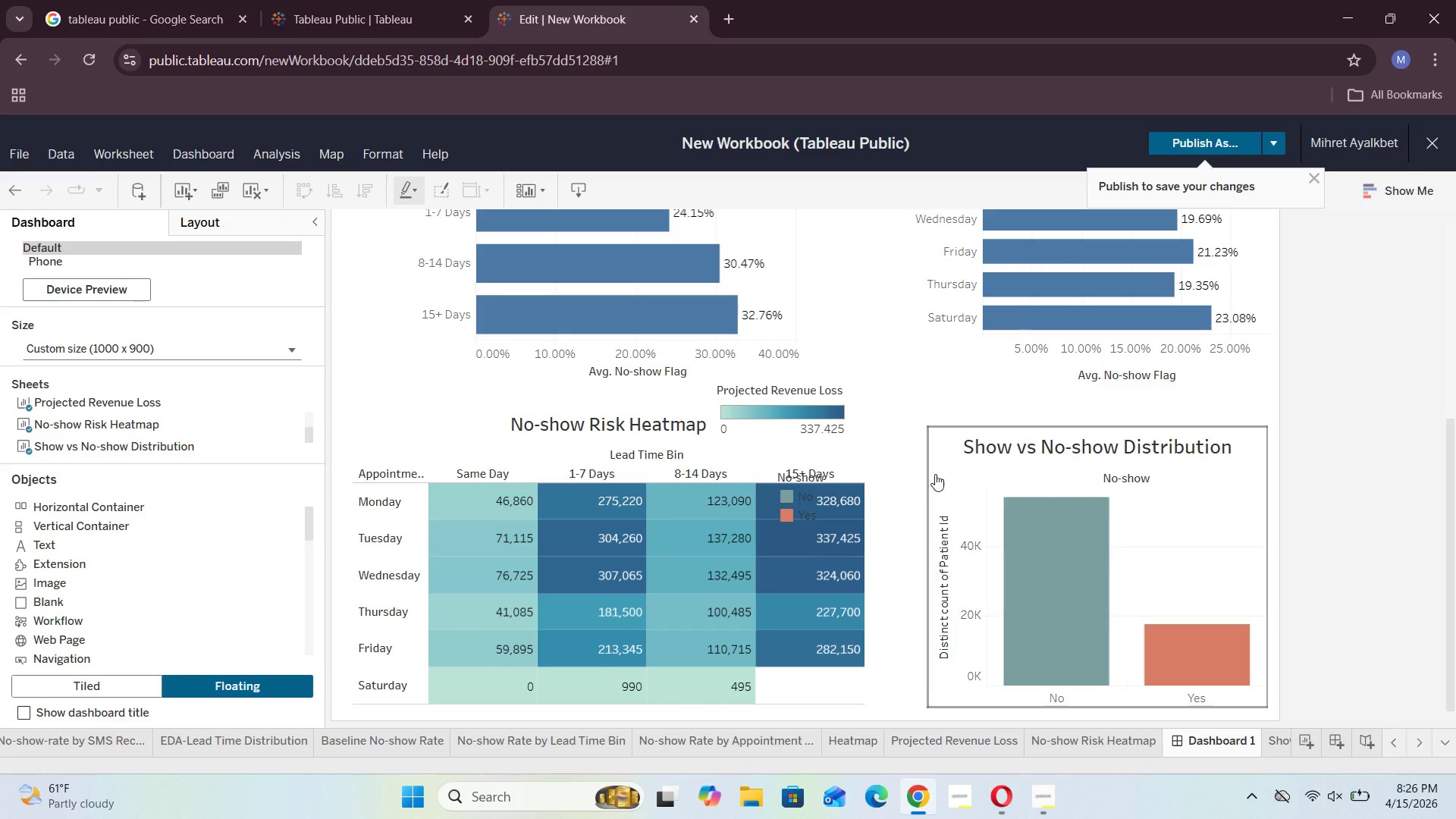 
left_click([937, 457])
 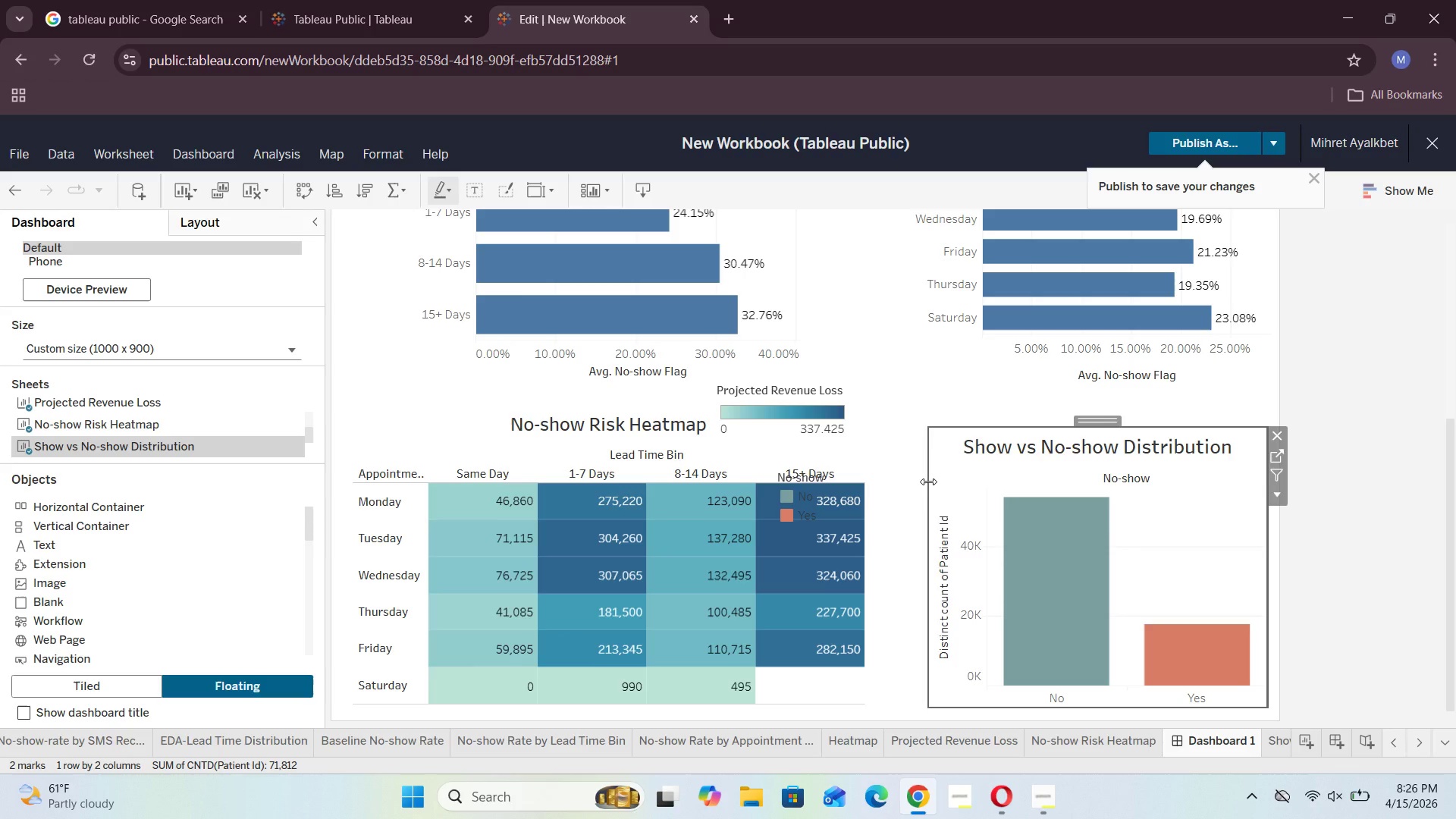 
left_click_drag(start_coordinate=[928, 482], to_coordinate=[891, 507])
 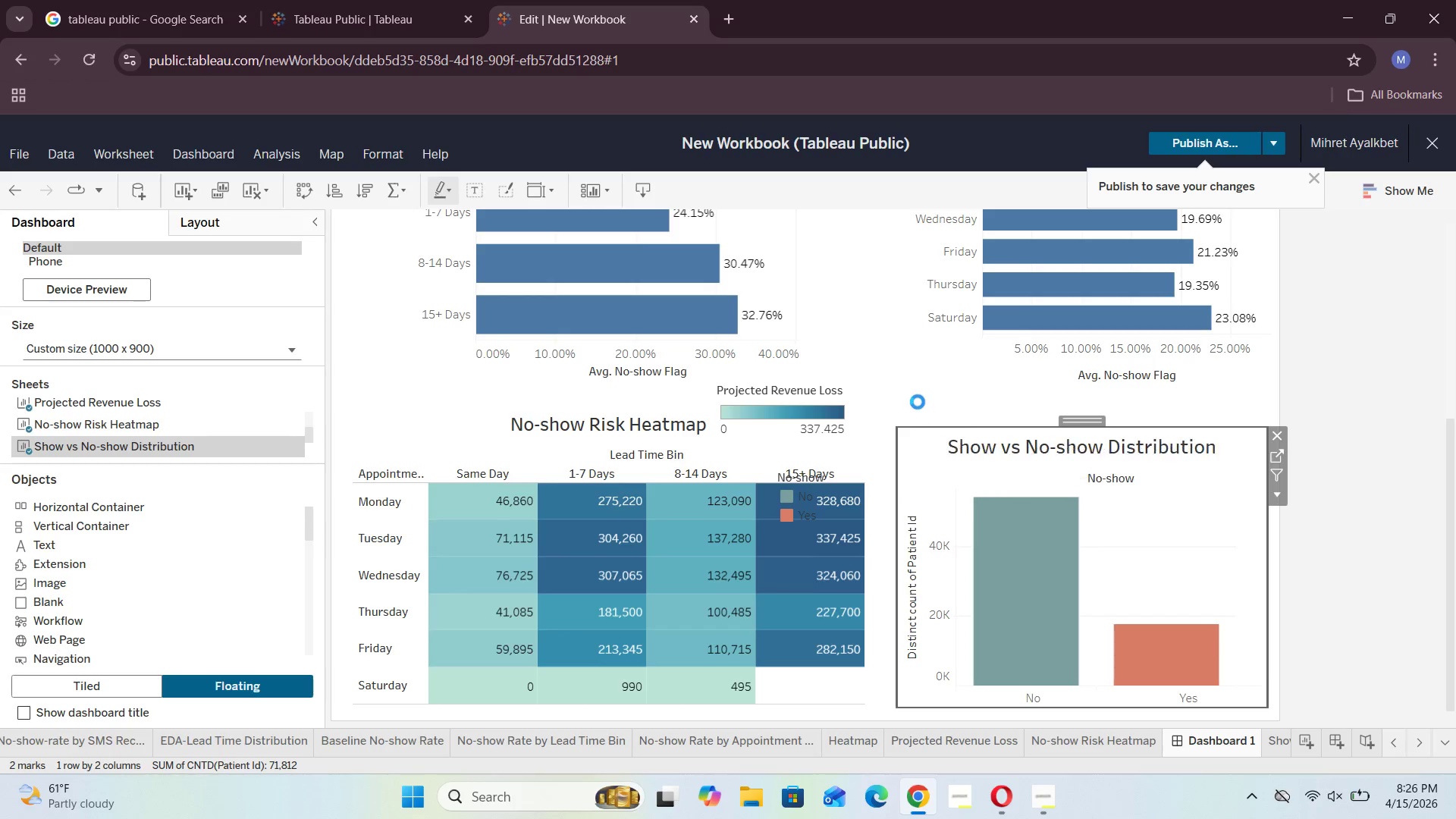 
left_click([919, 397])
 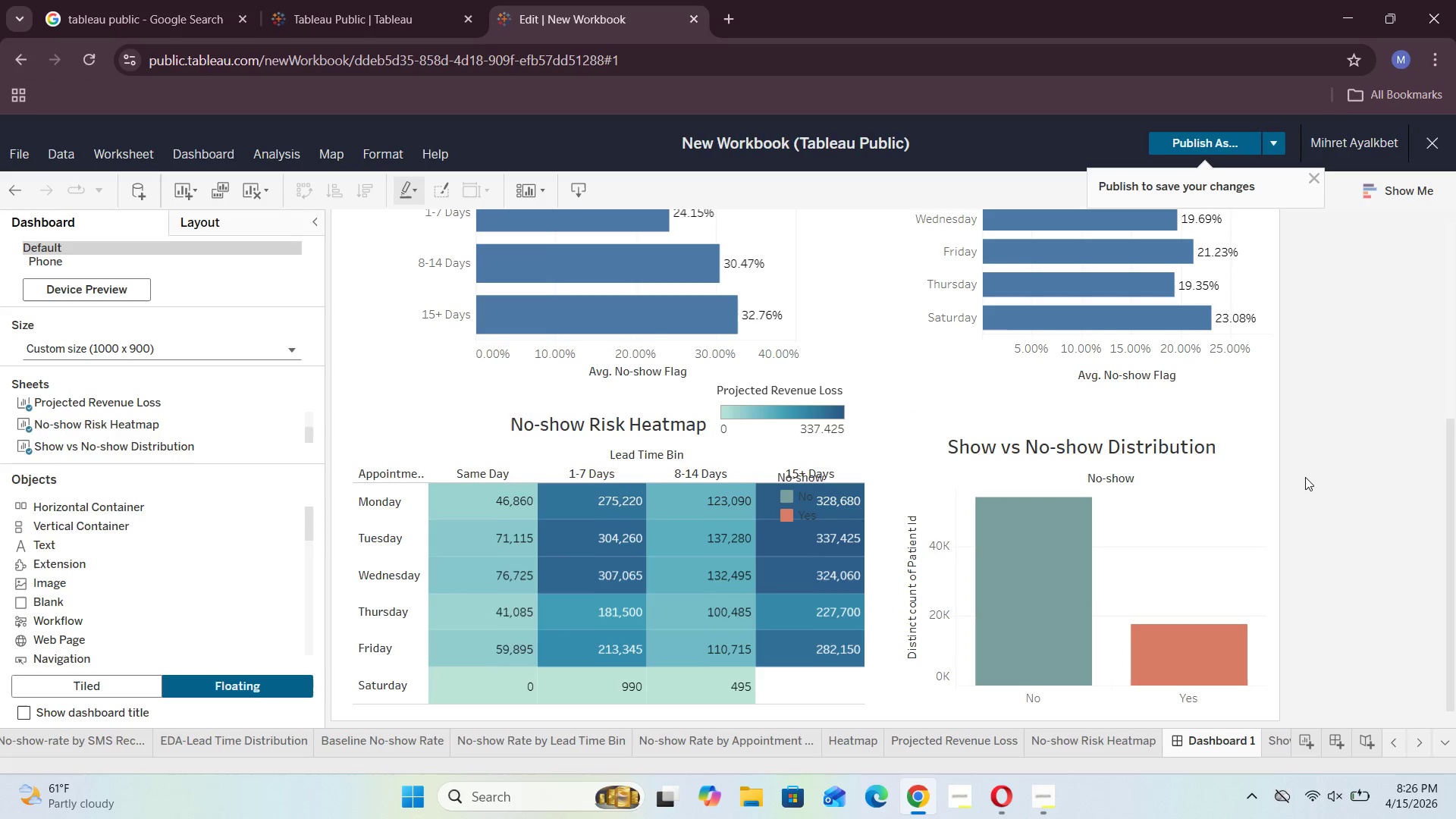 
scroll: coordinate [1316, 479], scroll_direction: up, amount: 2.0
 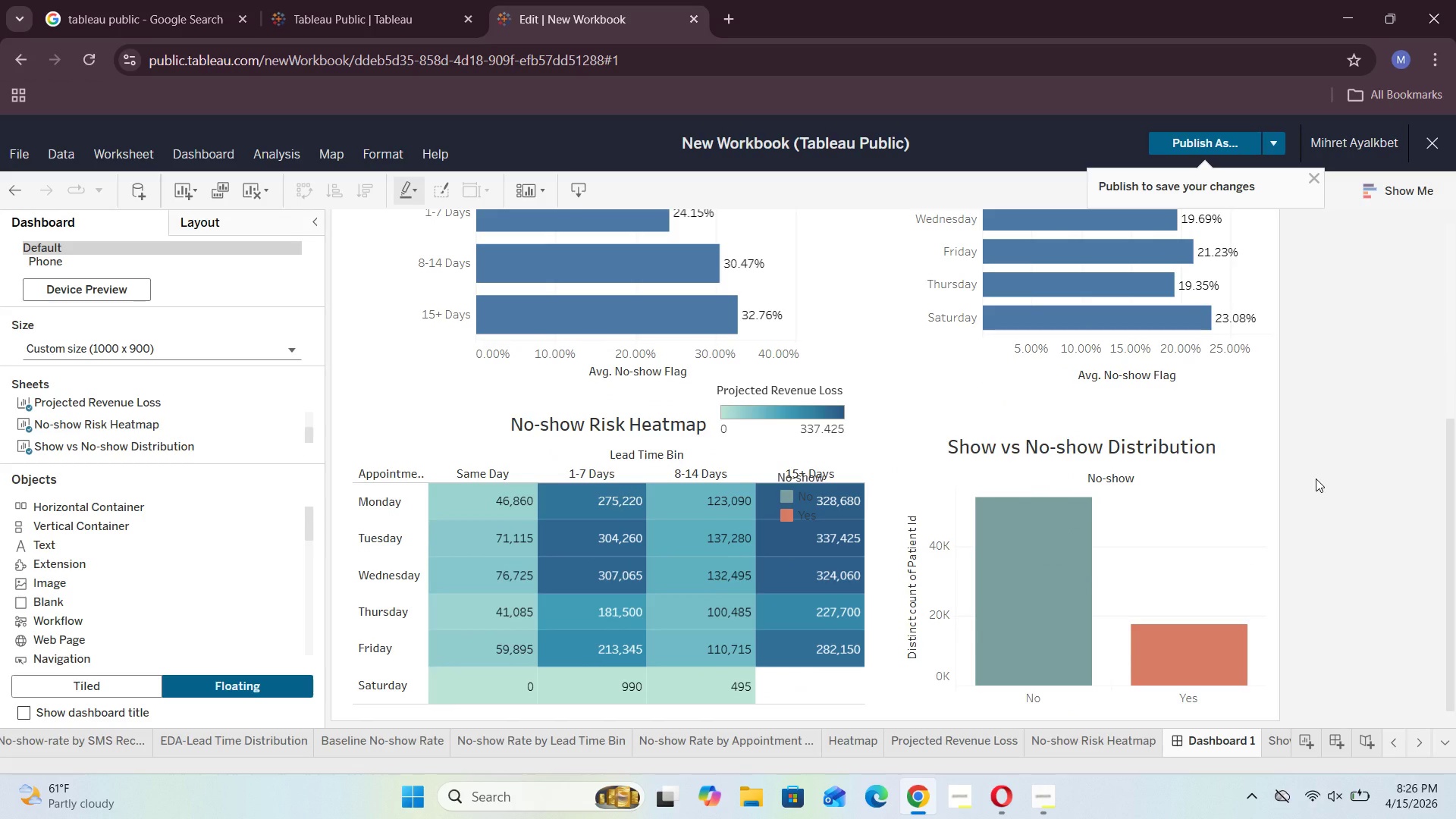 
scroll: coordinate [1316, 479], scroll_direction: down, amount: 2.0
 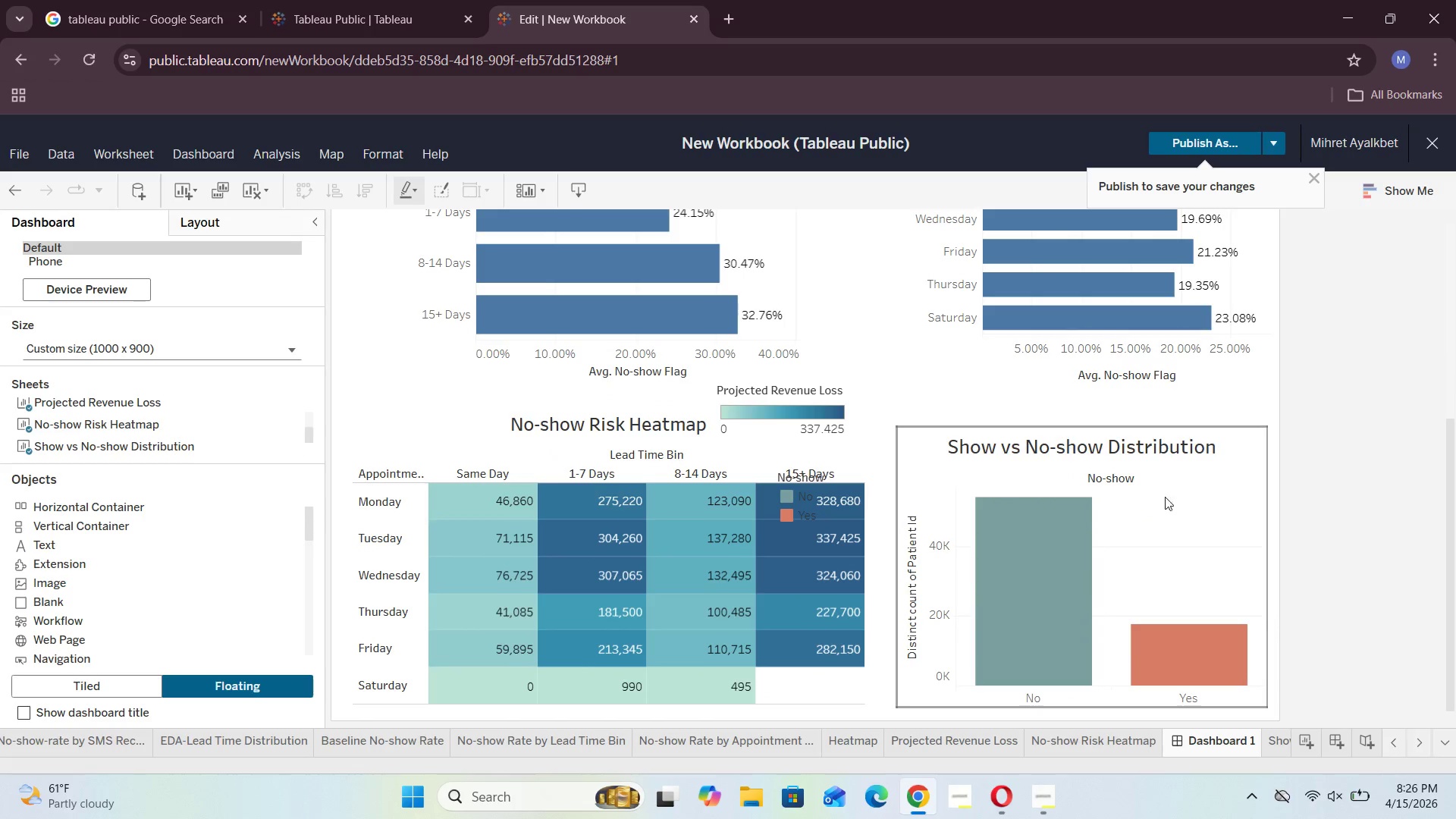 
left_click([1327, 456])
 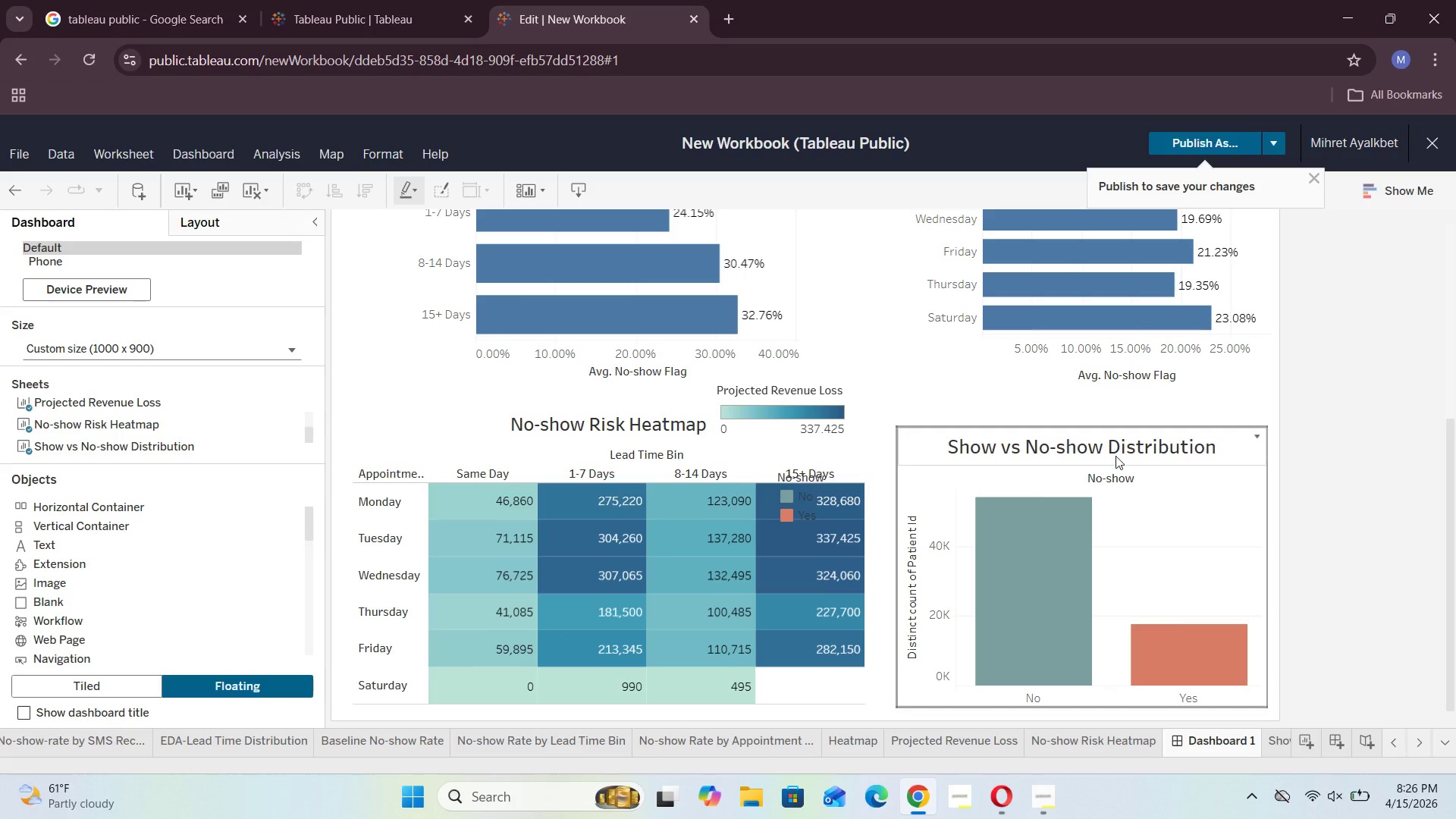 
left_click([819, 508])
 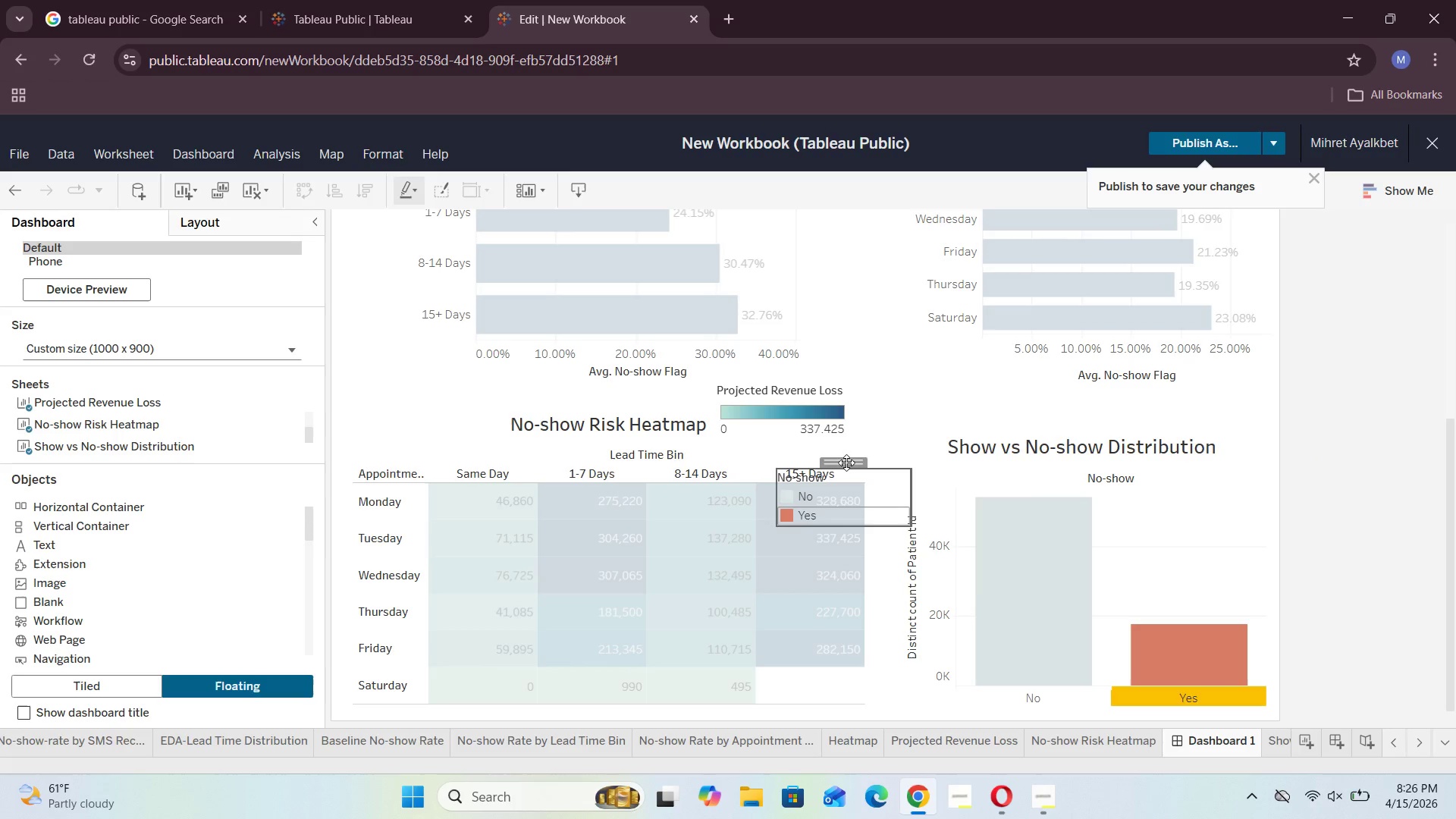 
left_click_drag(start_coordinate=[846, 462], to_coordinate=[947, 347])
 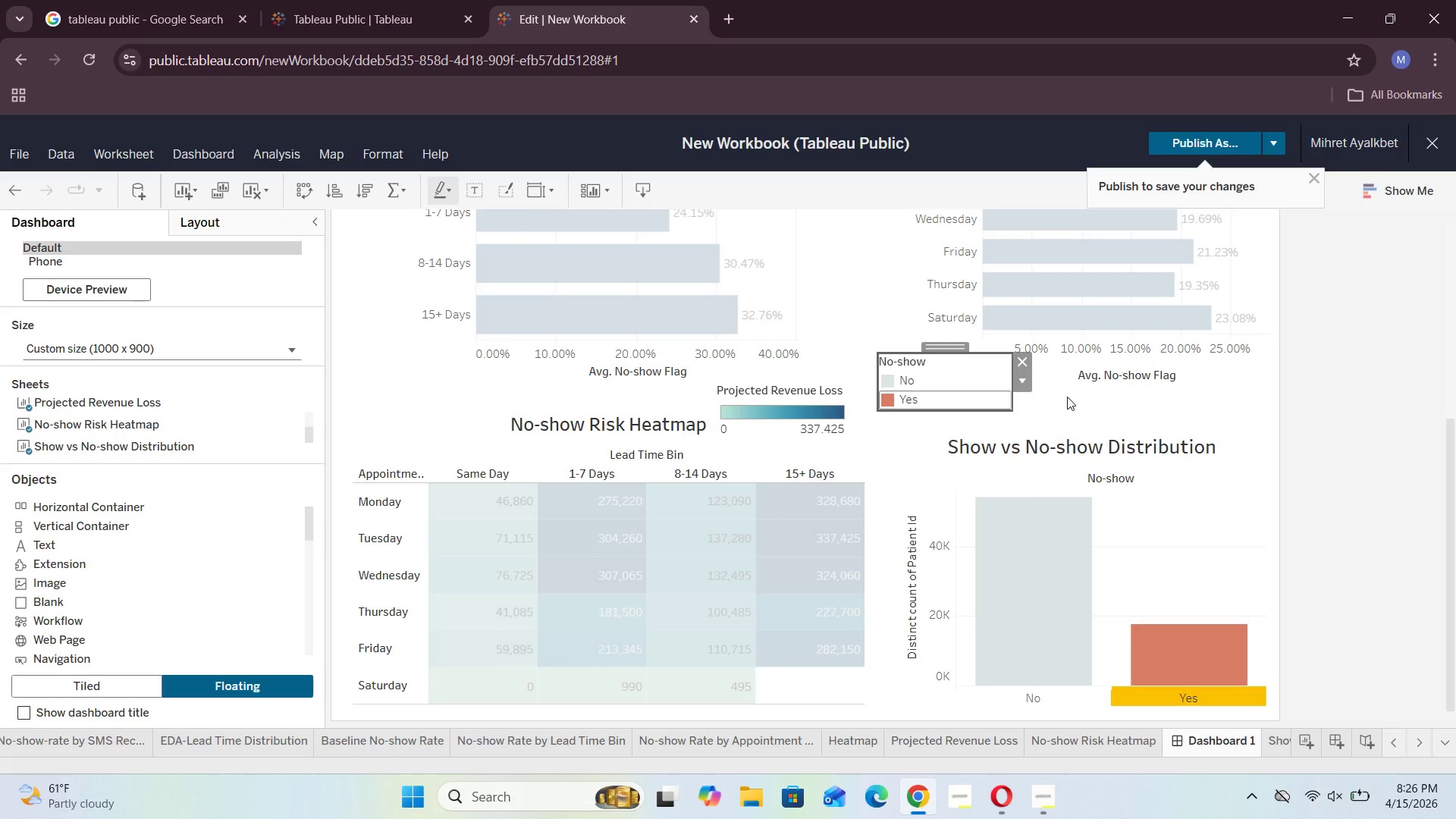 
double_click([1036, 409])
 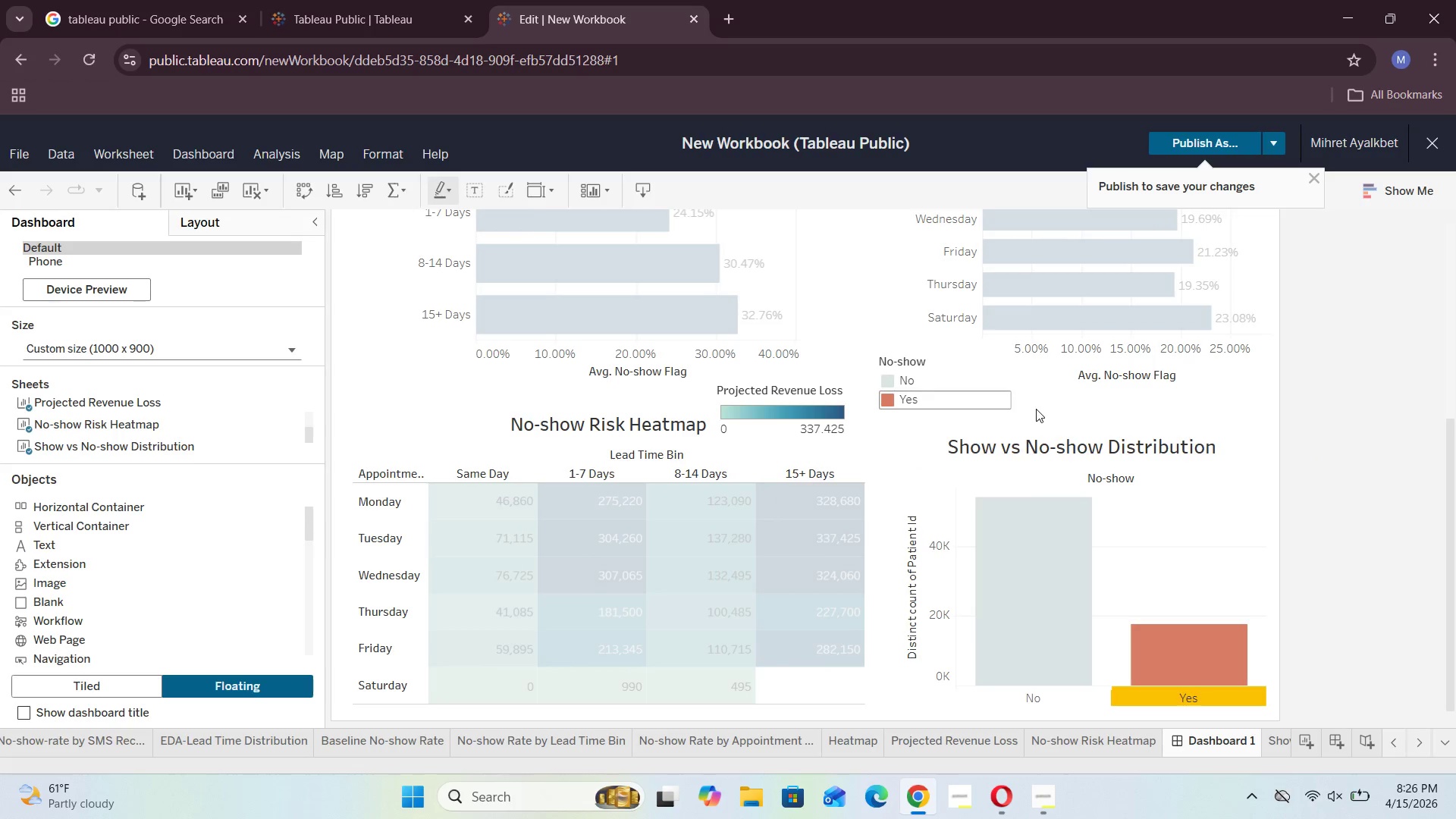 
triple_click([1036, 409])
 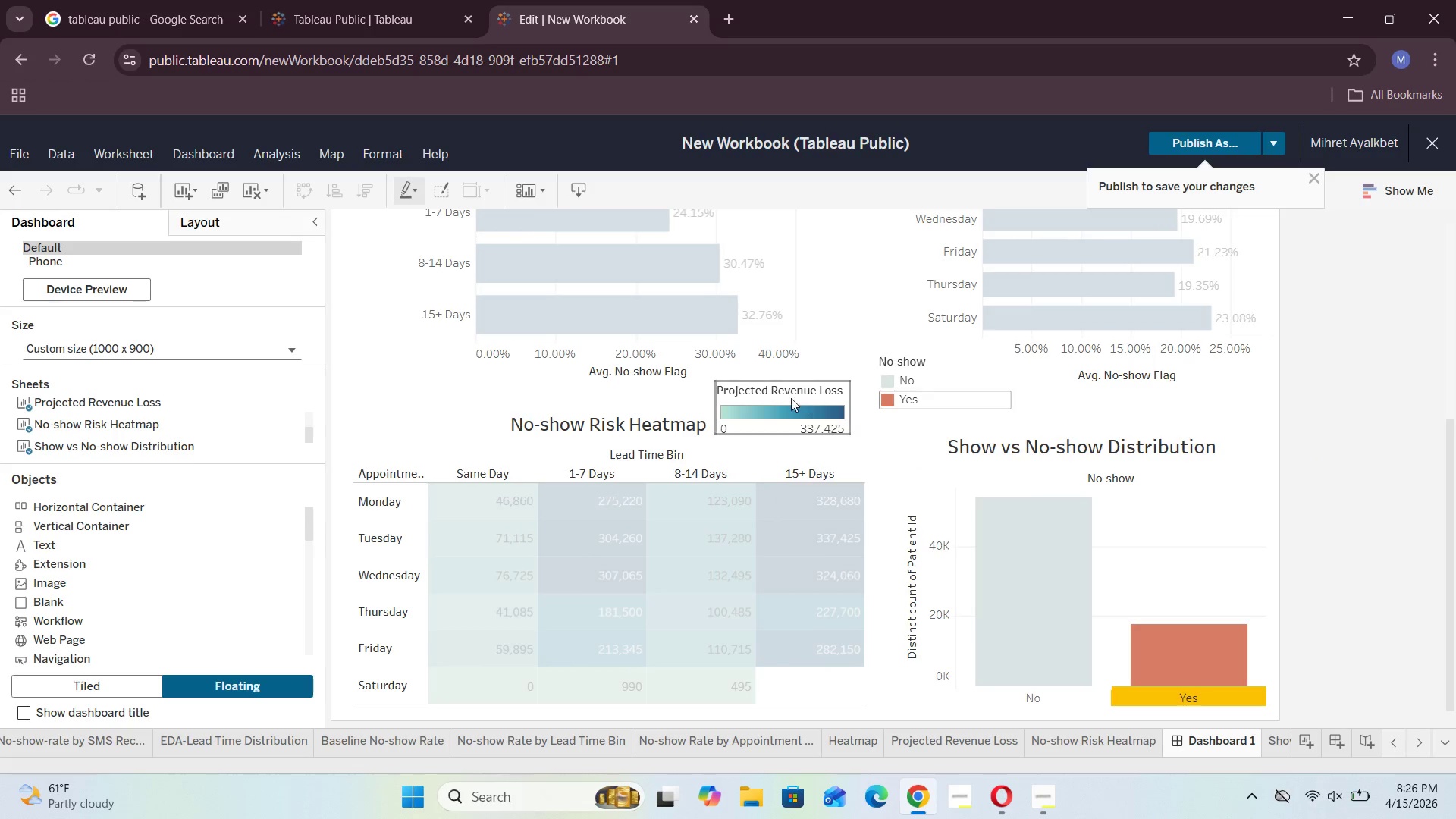 
left_click([791, 398])
 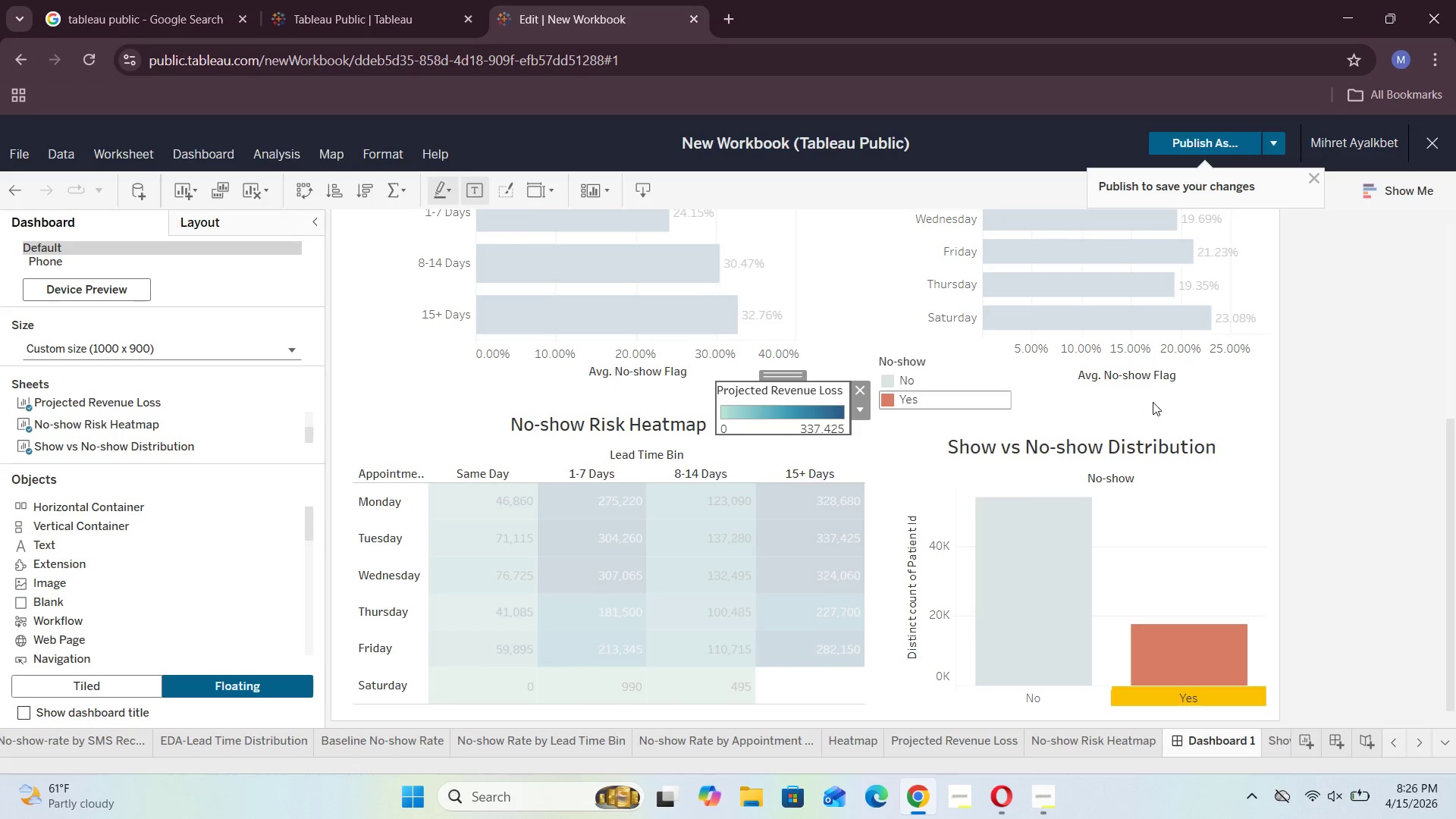 
left_click([1188, 408])
 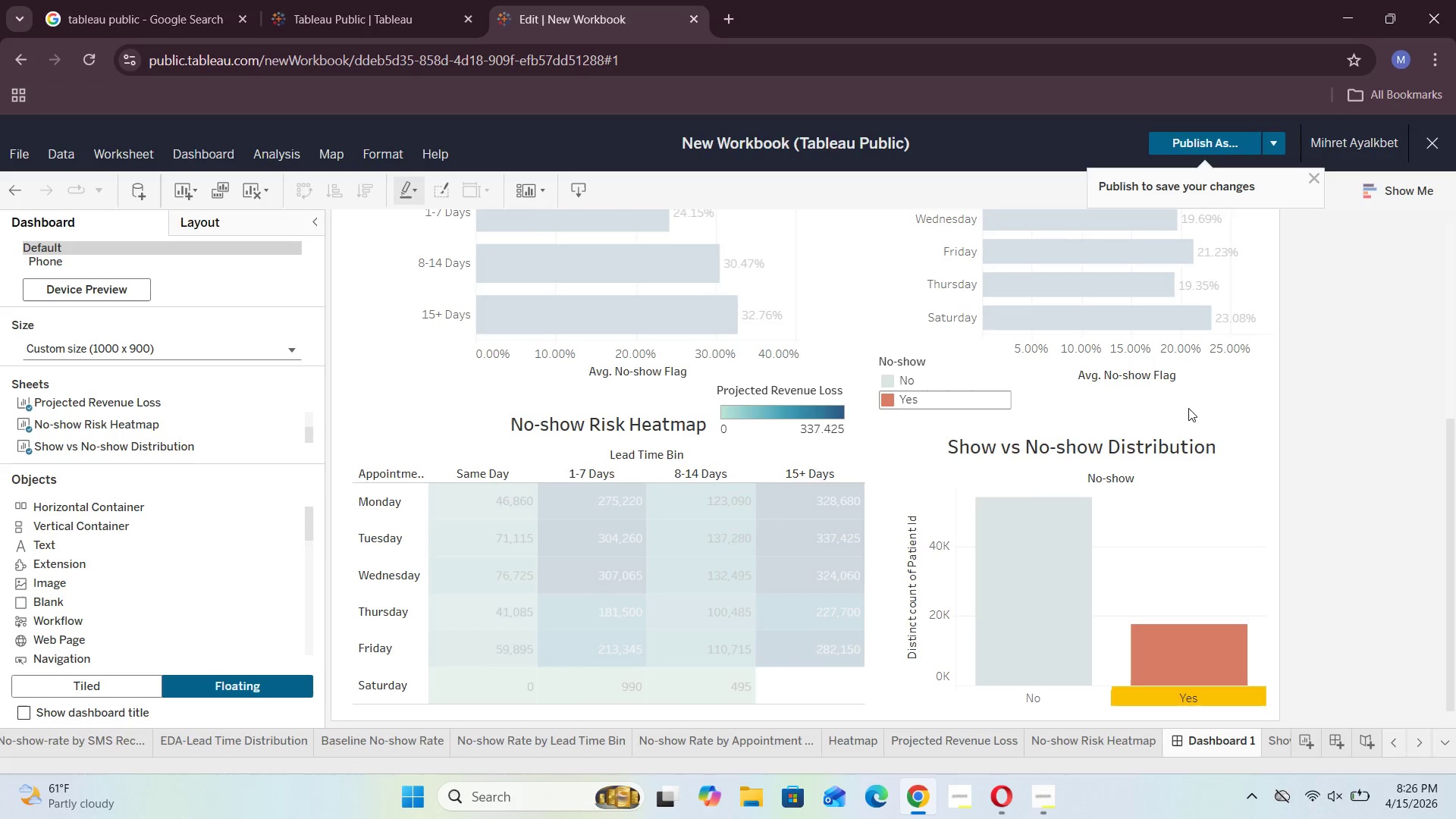 
scroll: coordinate [1188, 408], scroll_direction: down, amount: 4.0
 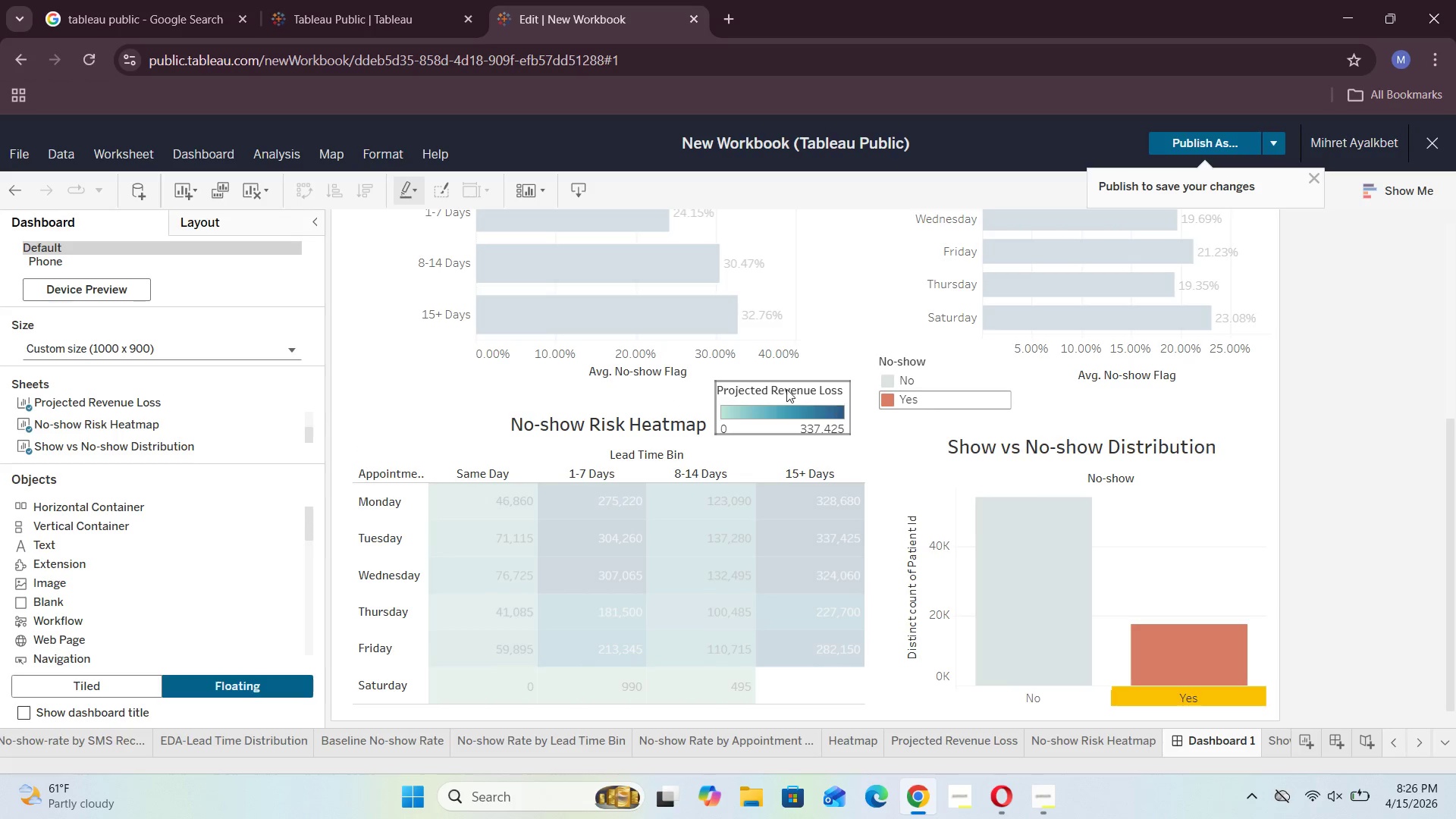 
wait(5.53)
 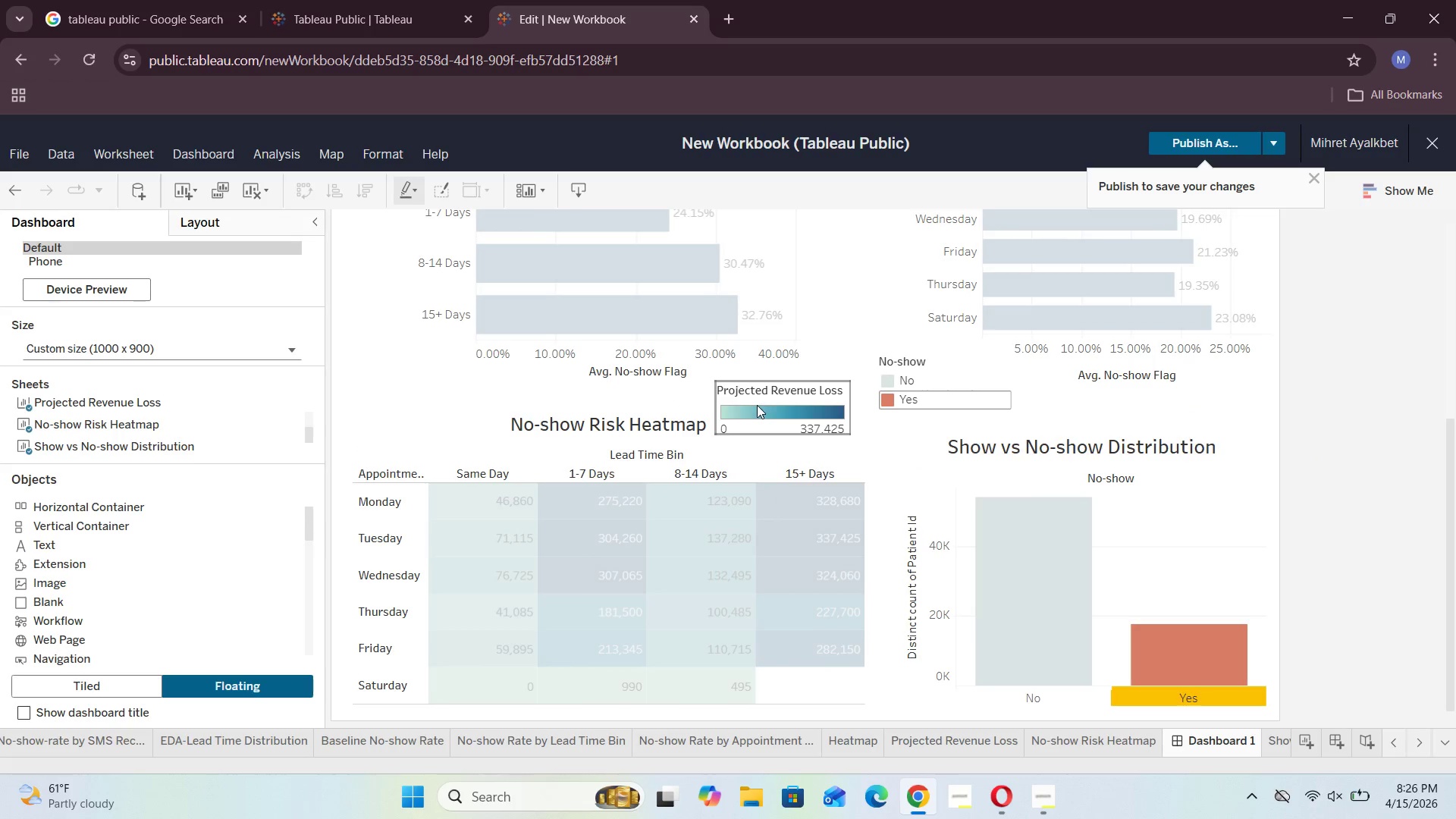 
left_click([507, 698])
 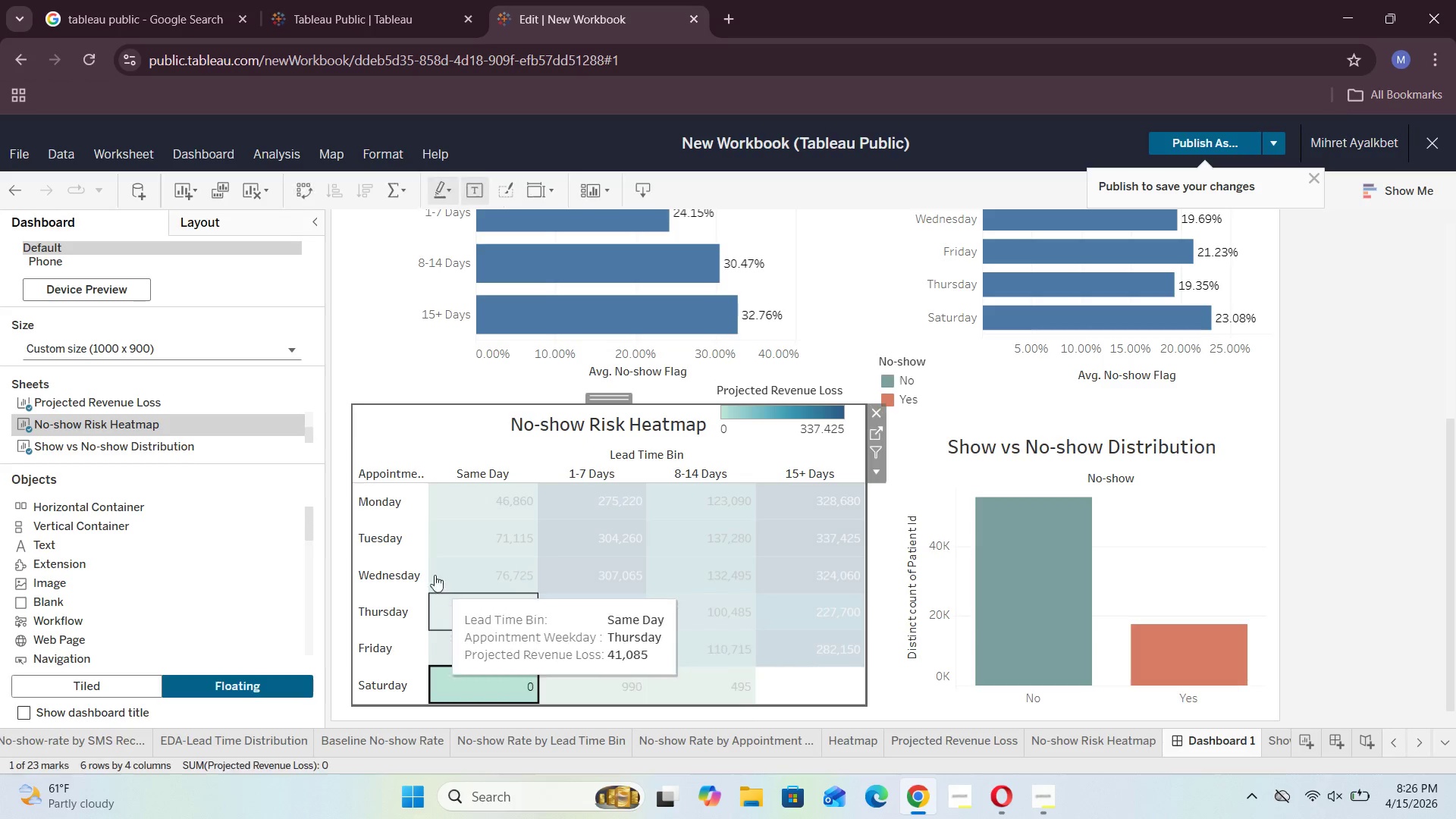 
left_click([392, 521])
 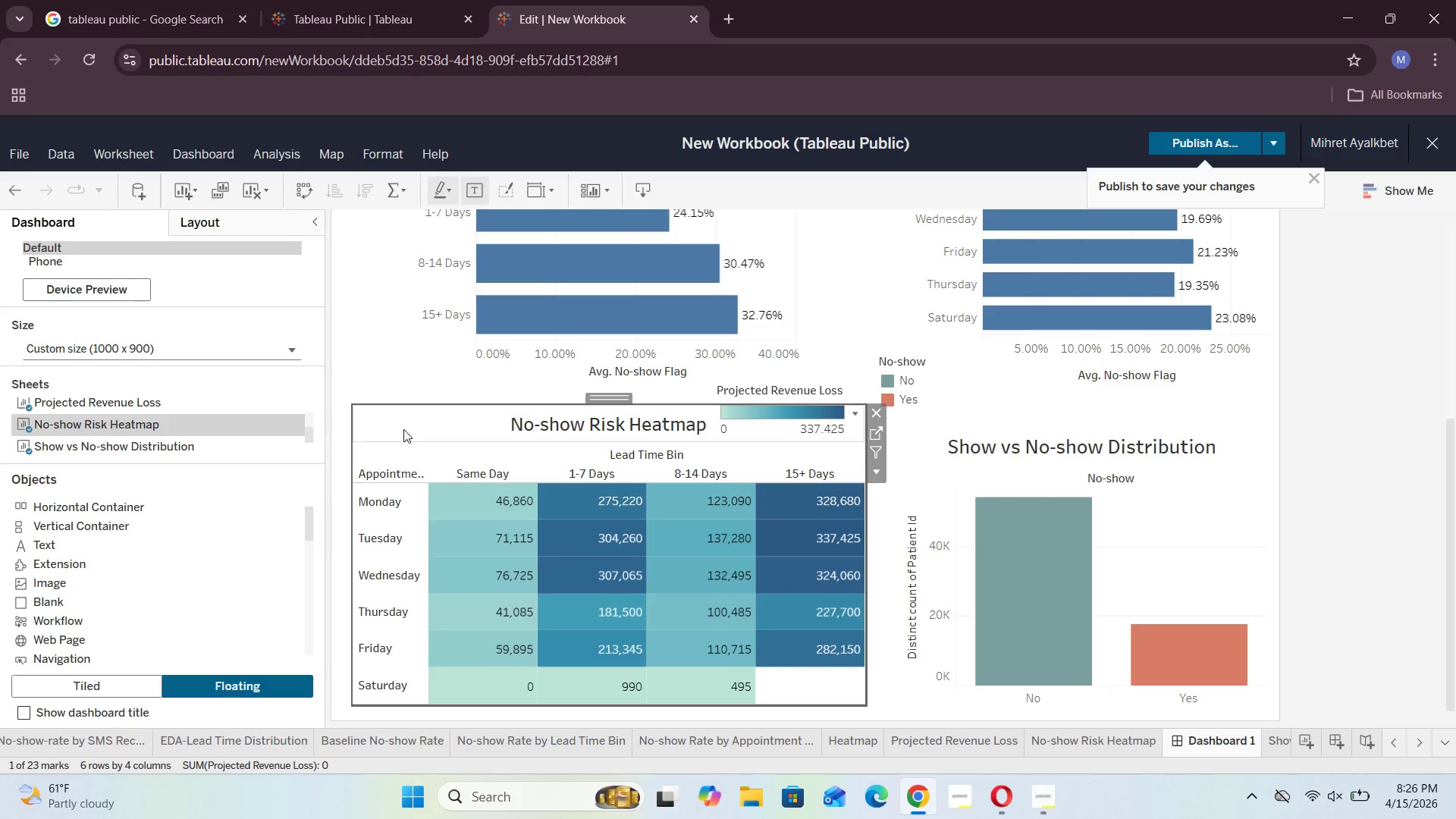 
double_click([403, 427])
 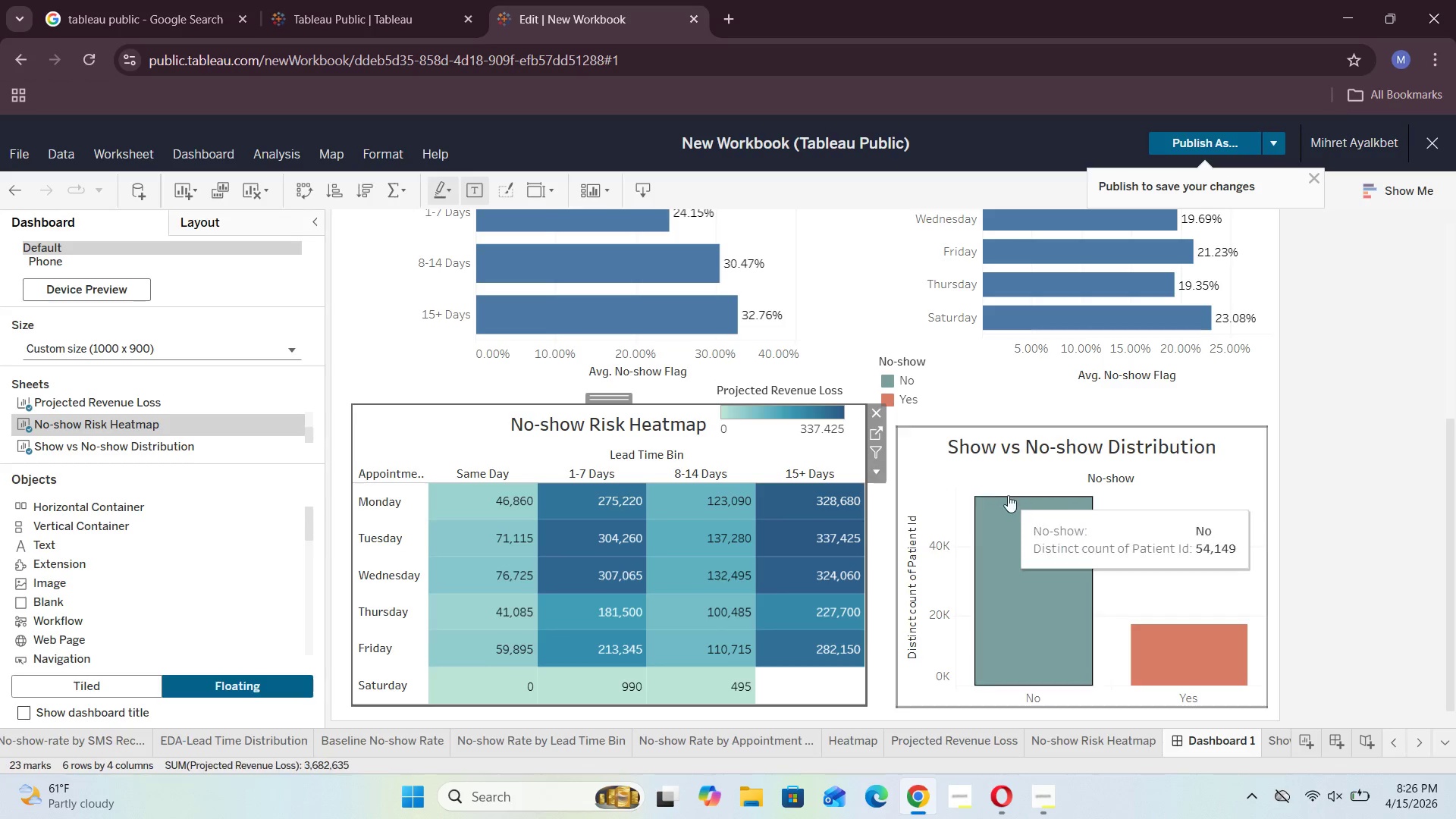 
scroll: coordinate [1008, 496], scroll_direction: up, amount: 6.0
 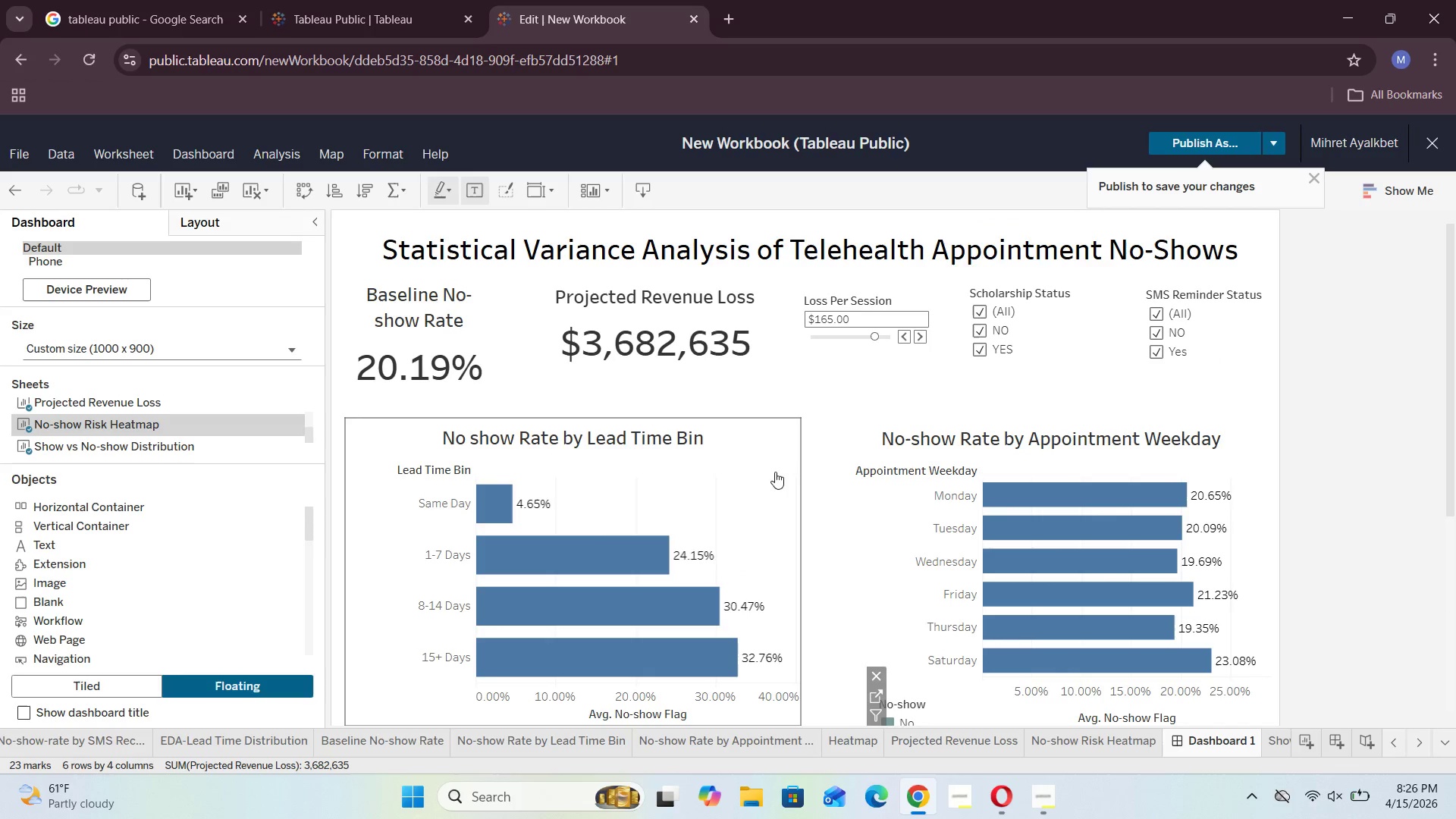 
left_click([731, 477])
 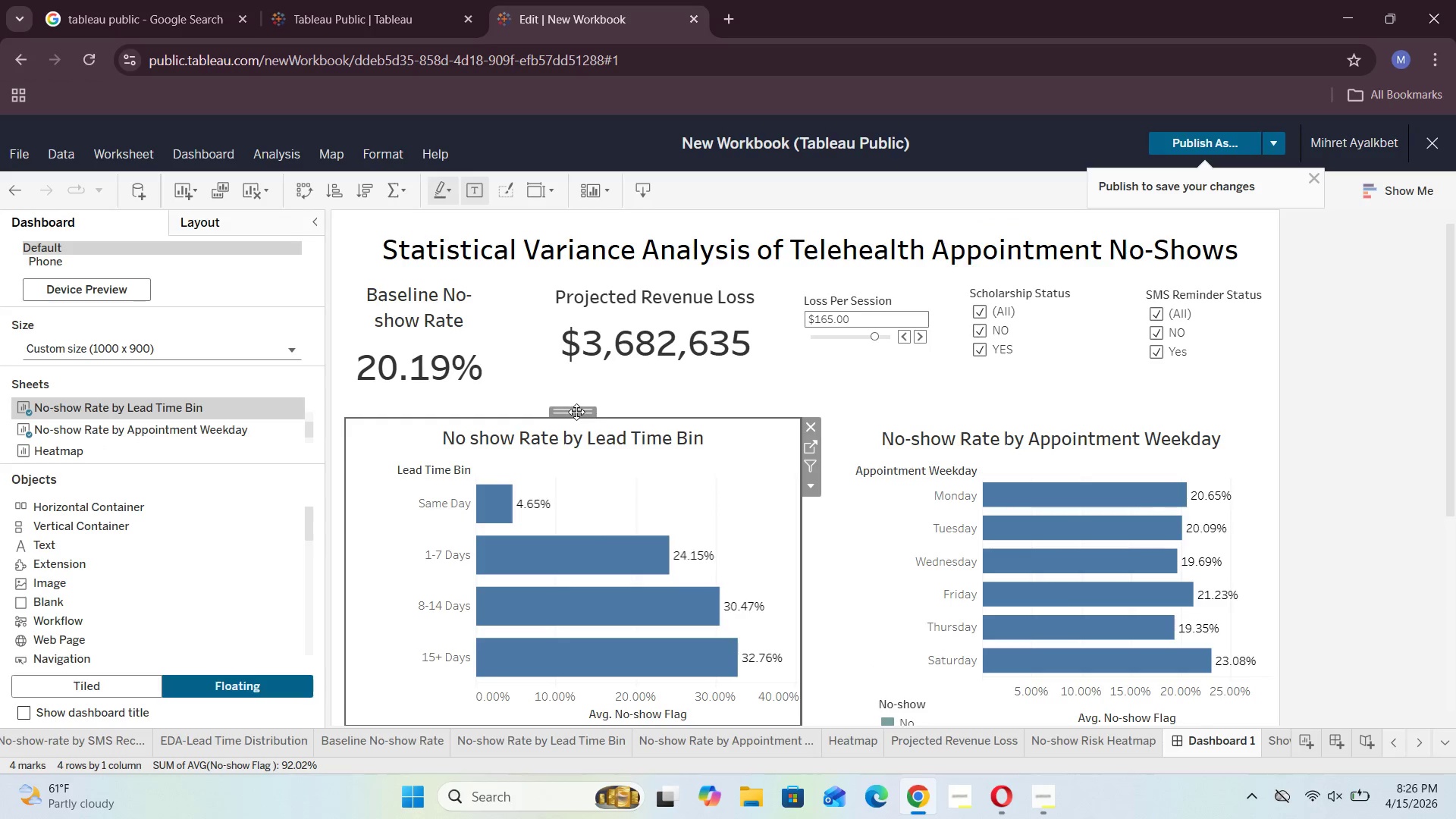 
left_click_drag(start_coordinate=[575, 411], to_coordinate=[577, 403])
 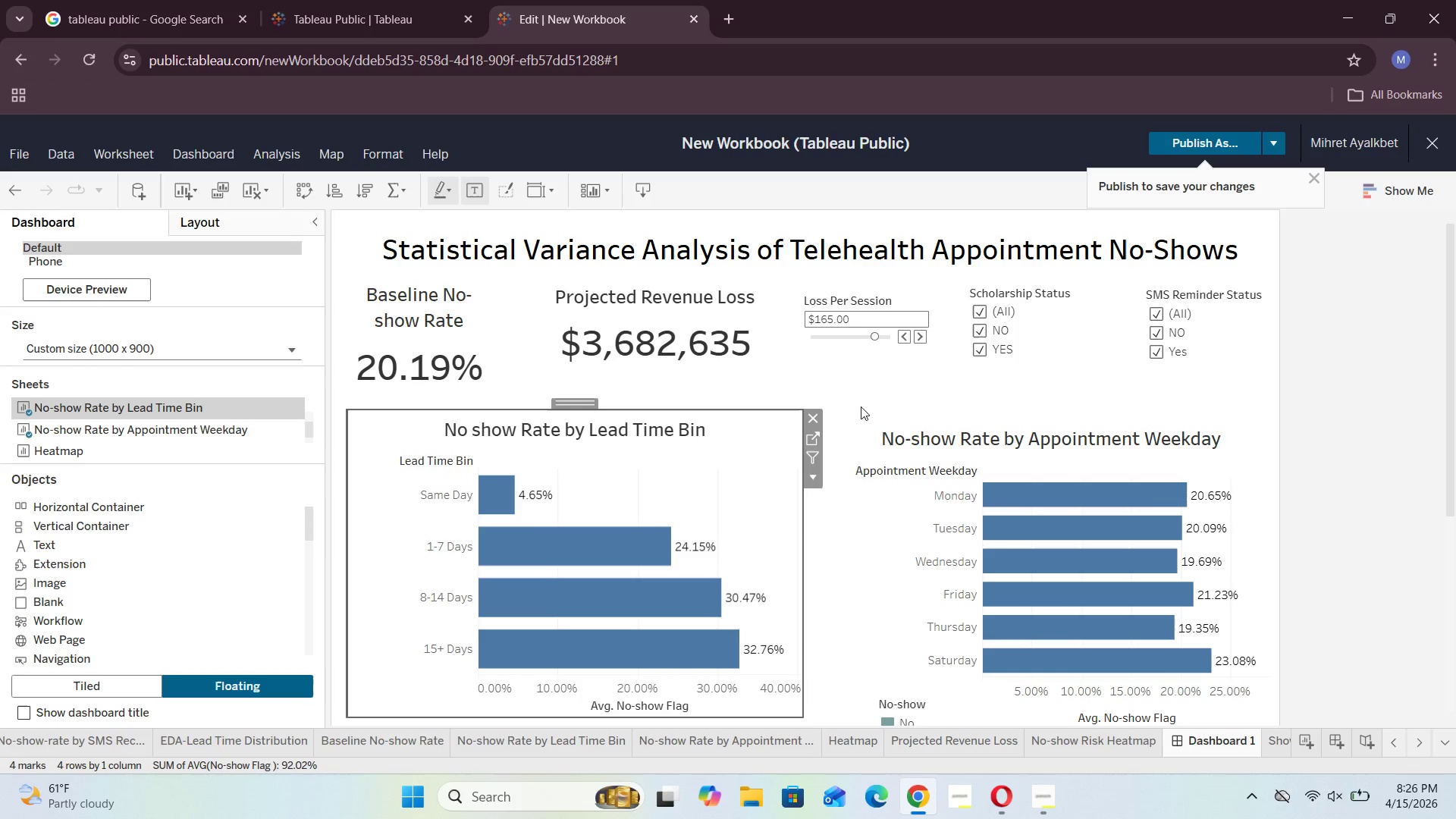 
left_click([850, 404])
 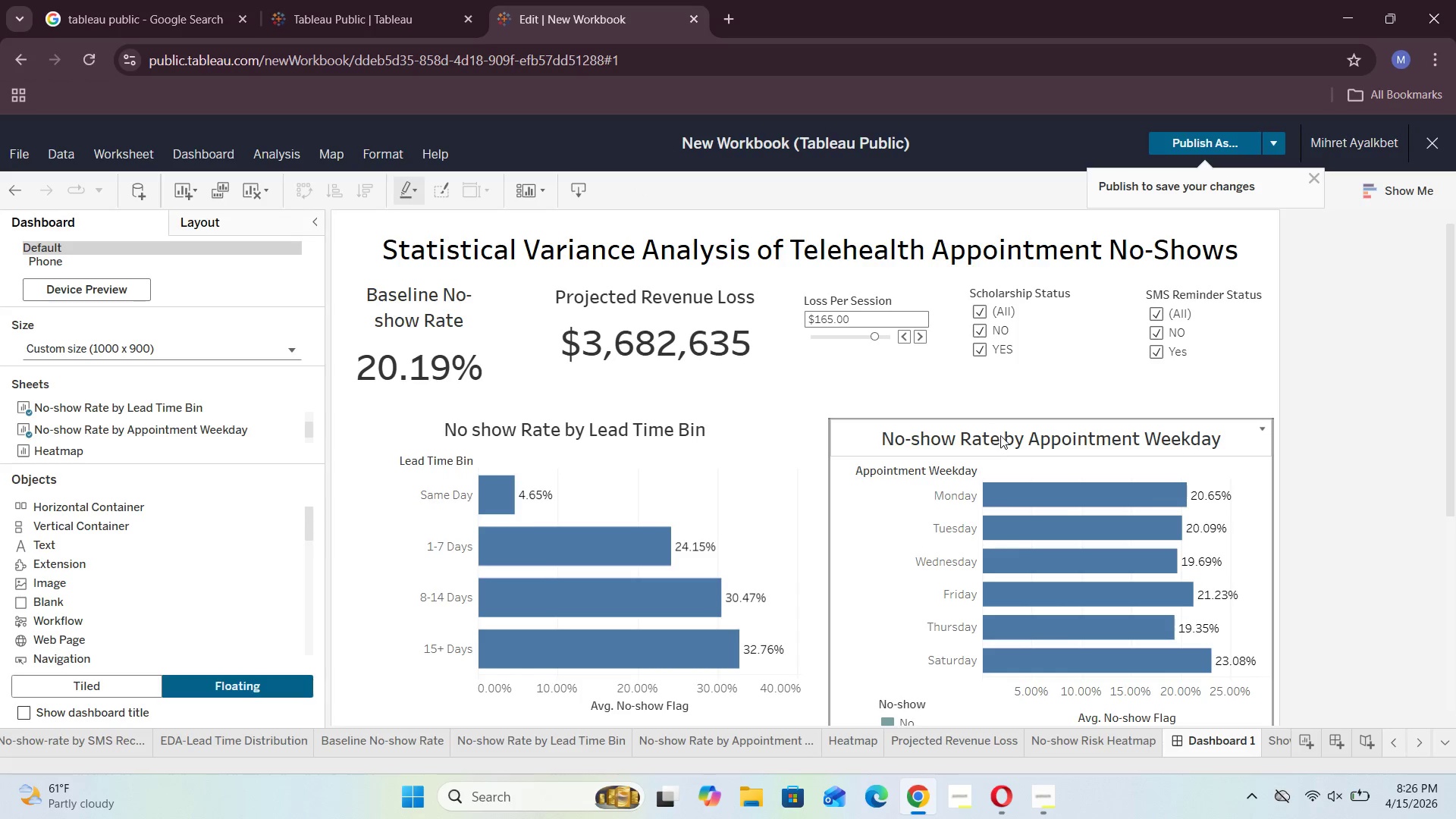 
left_click([1012, 431])
 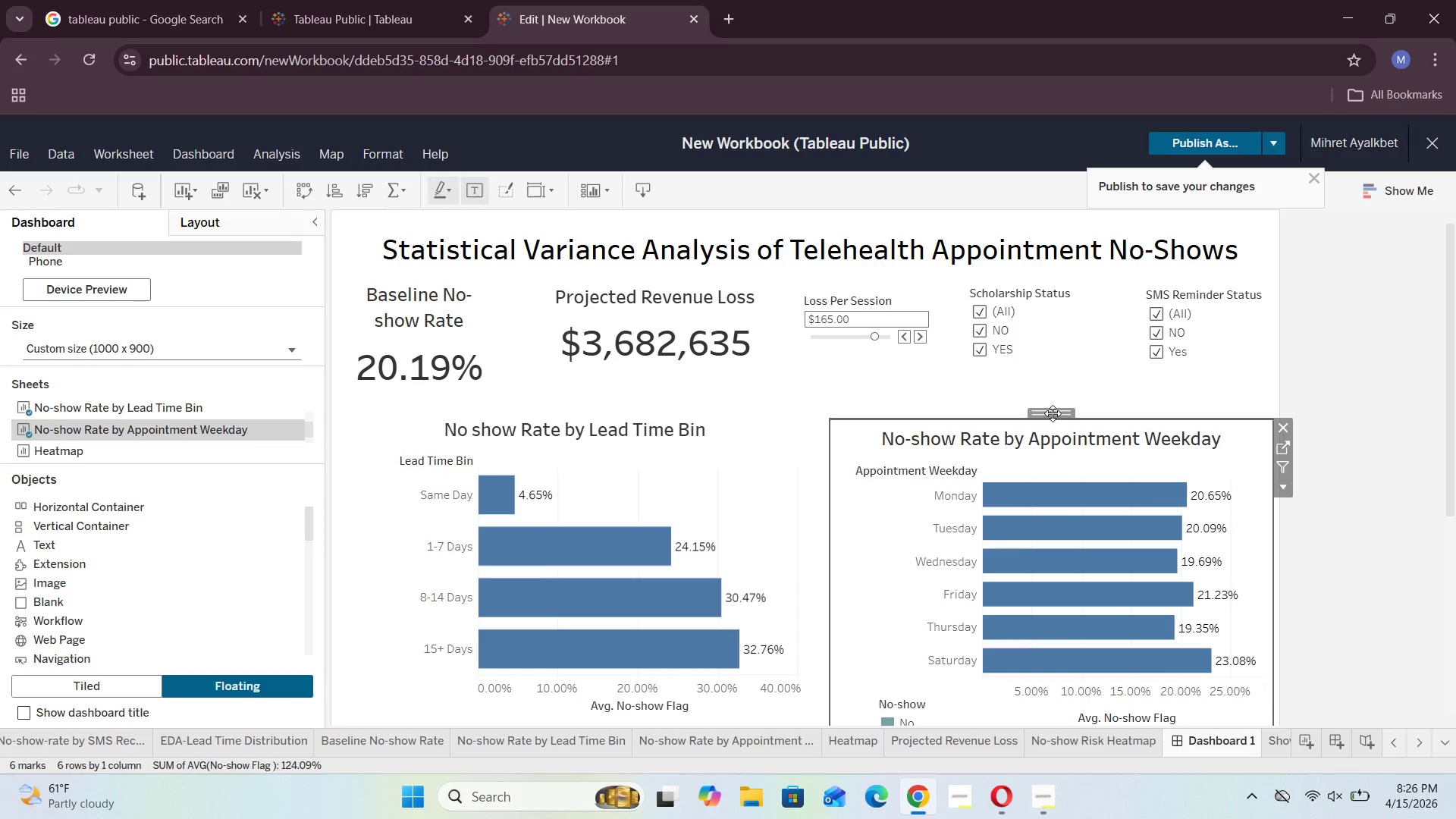 
left_click_drag(start_coordinate=[1053, 412], to_coordinate=[1050, 399])
 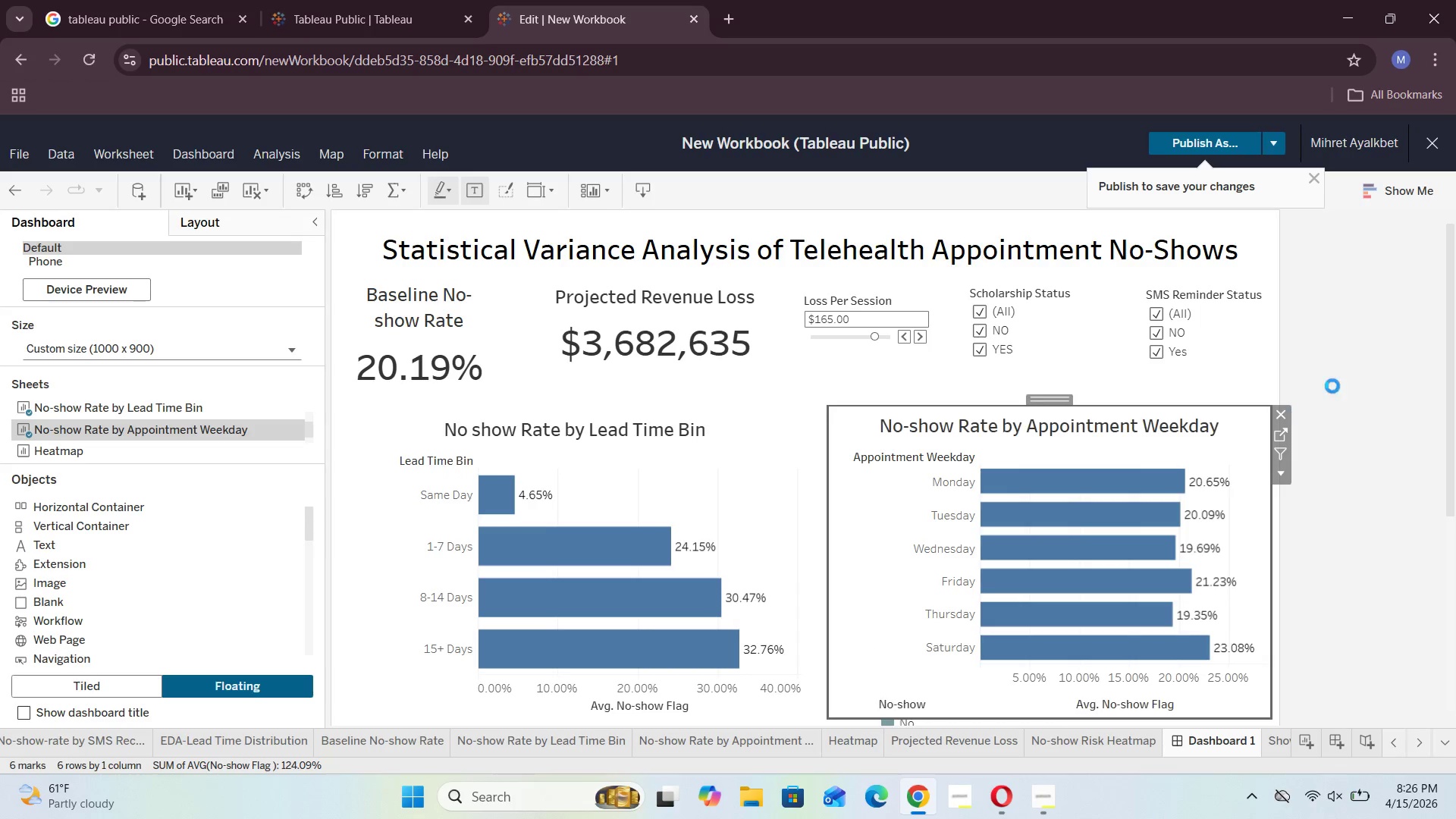 
left_click([1355, 366])
 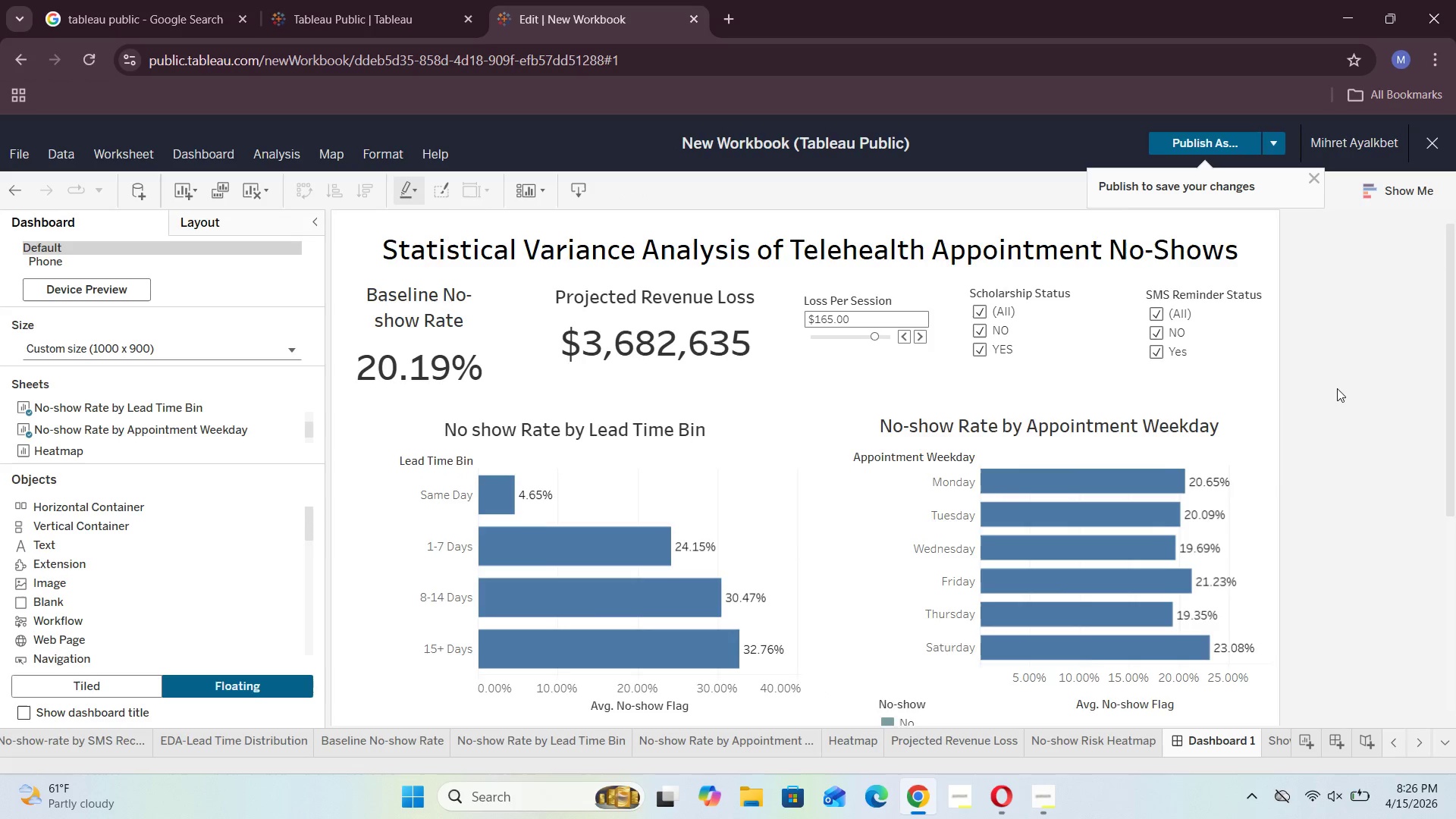 
scroll: coordinate [1335, 390], scroll_direction: down, amount: 12.0
 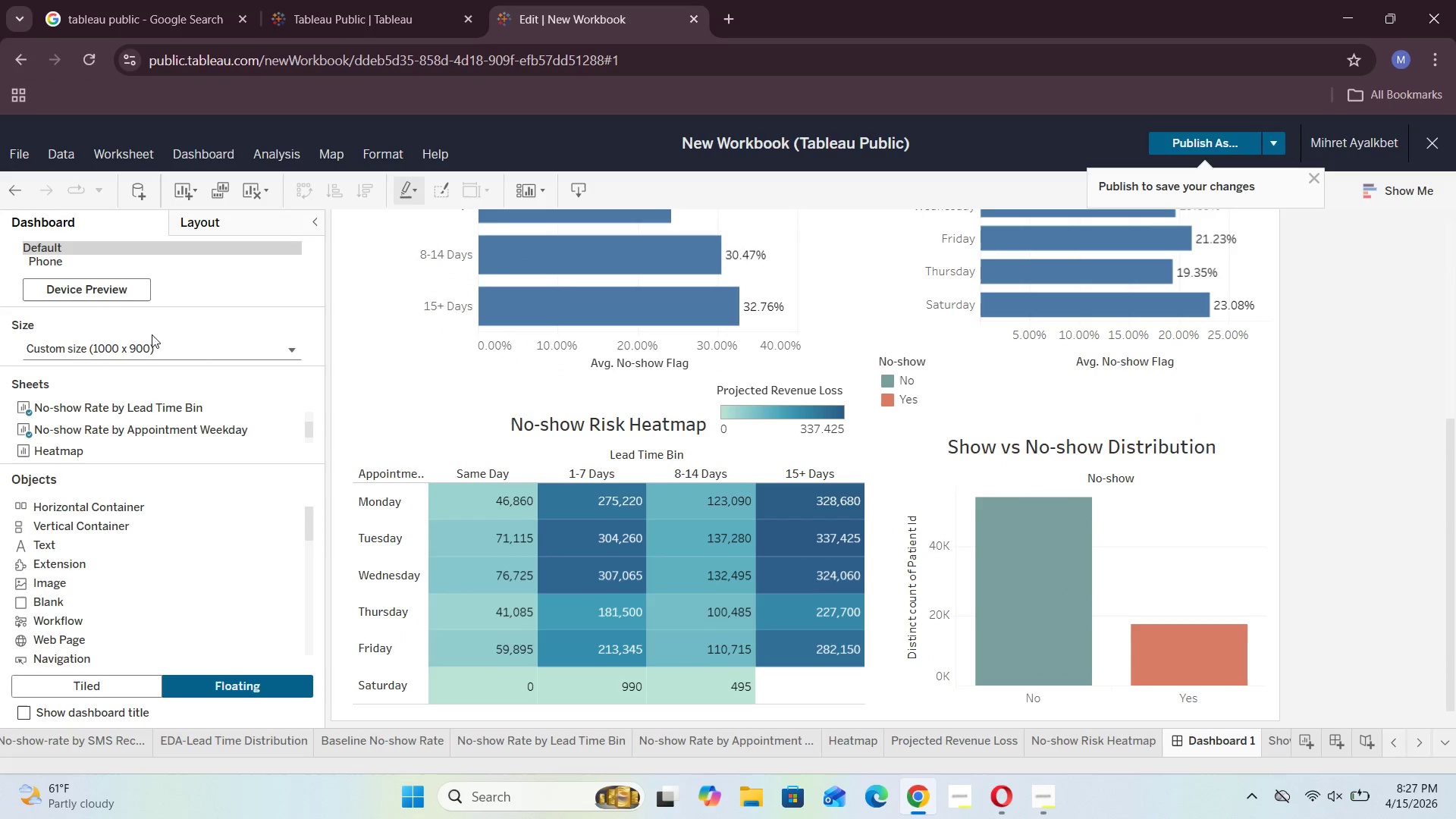 
left_click([145, 346])
 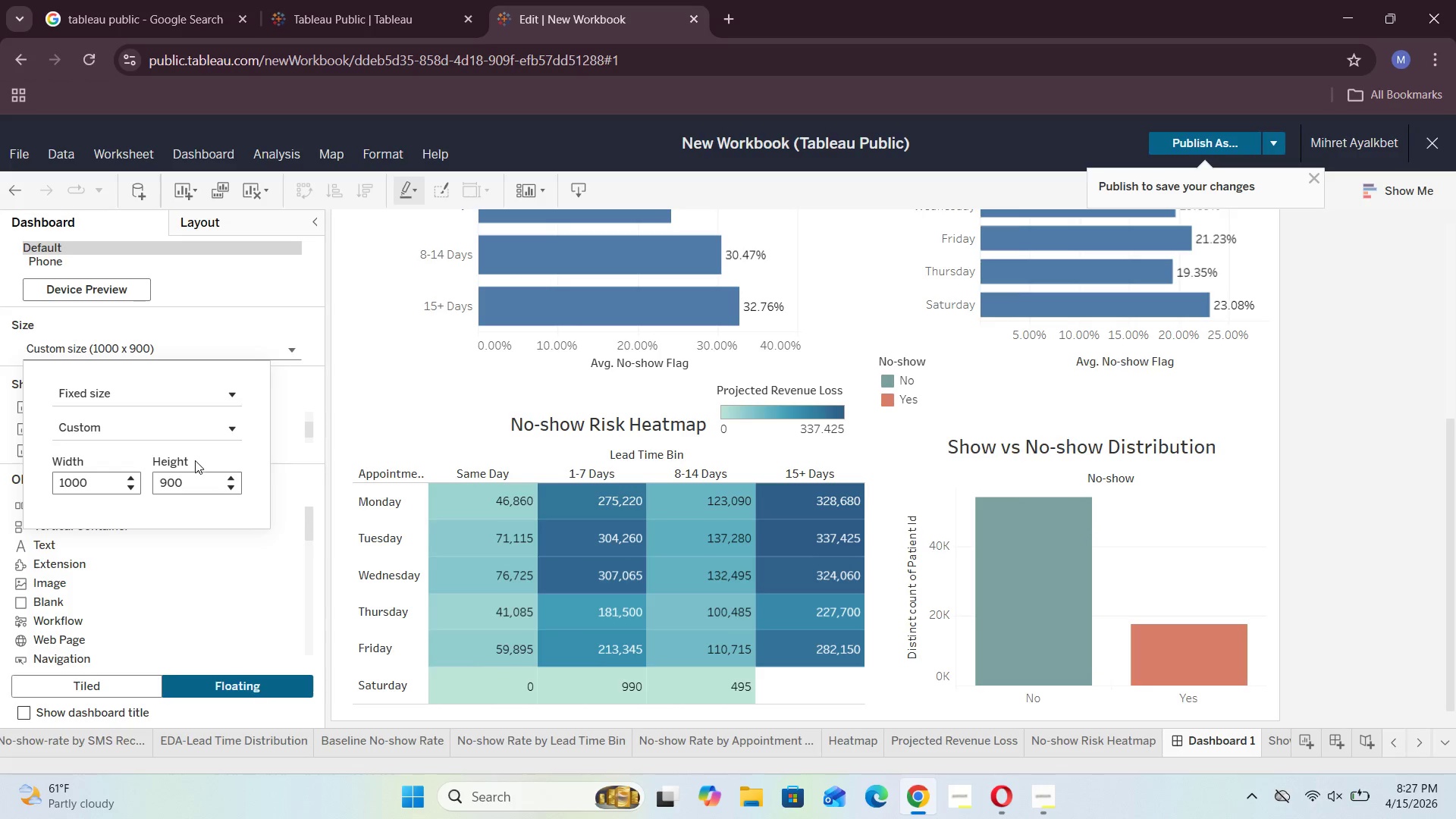 
left_click([193, 479])
 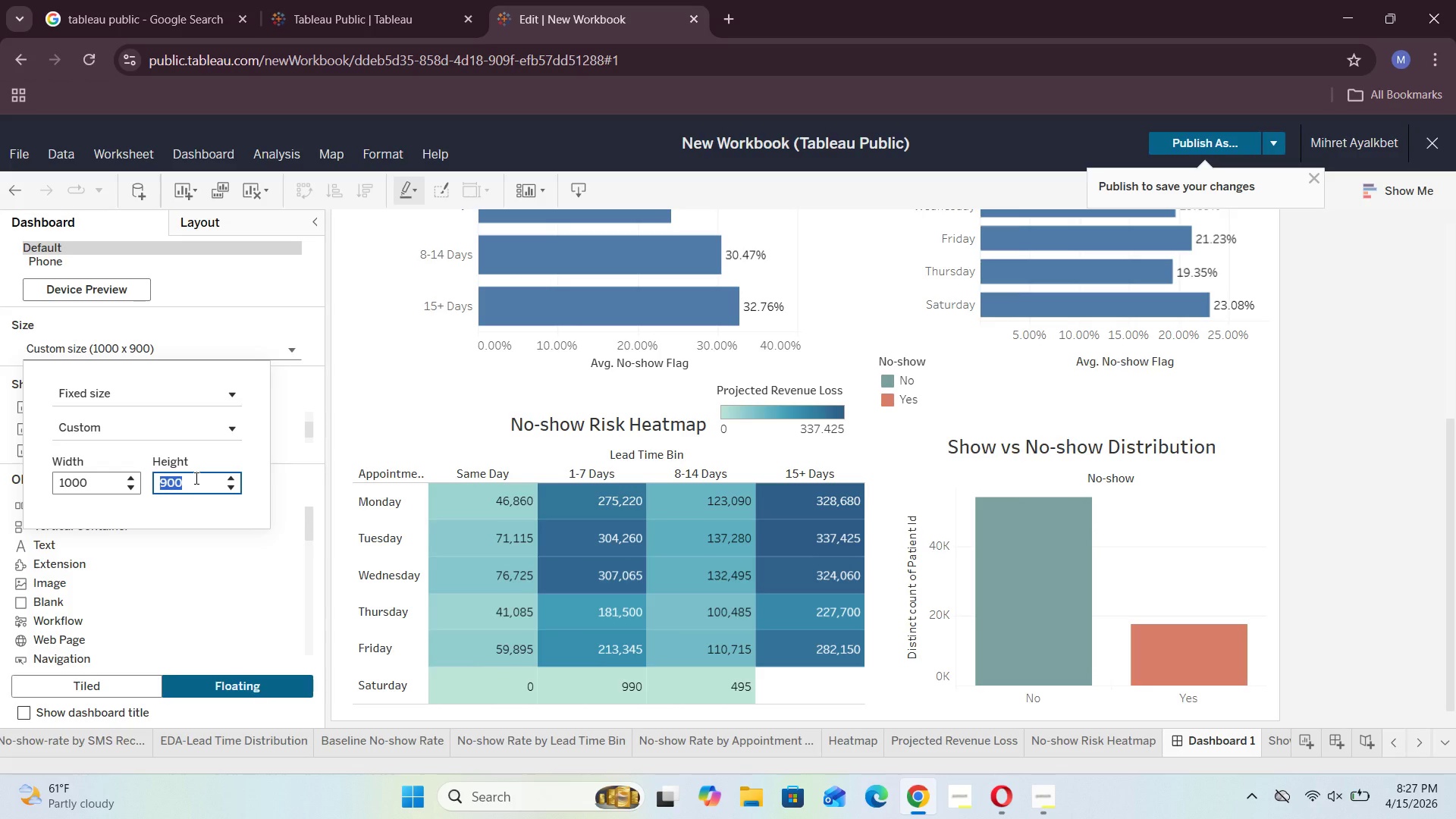 
type(1000)
 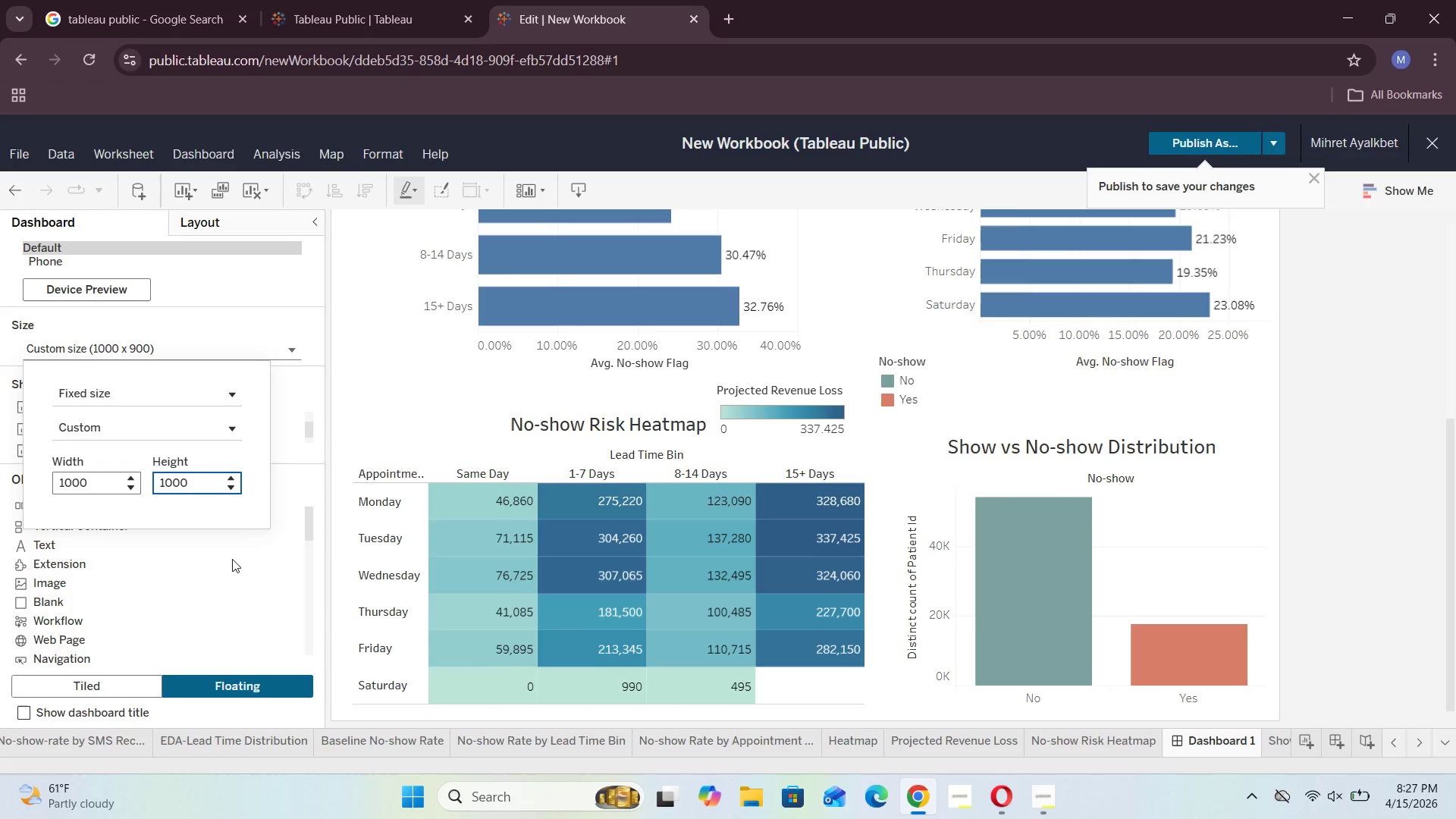 
left_click([233, 565])
 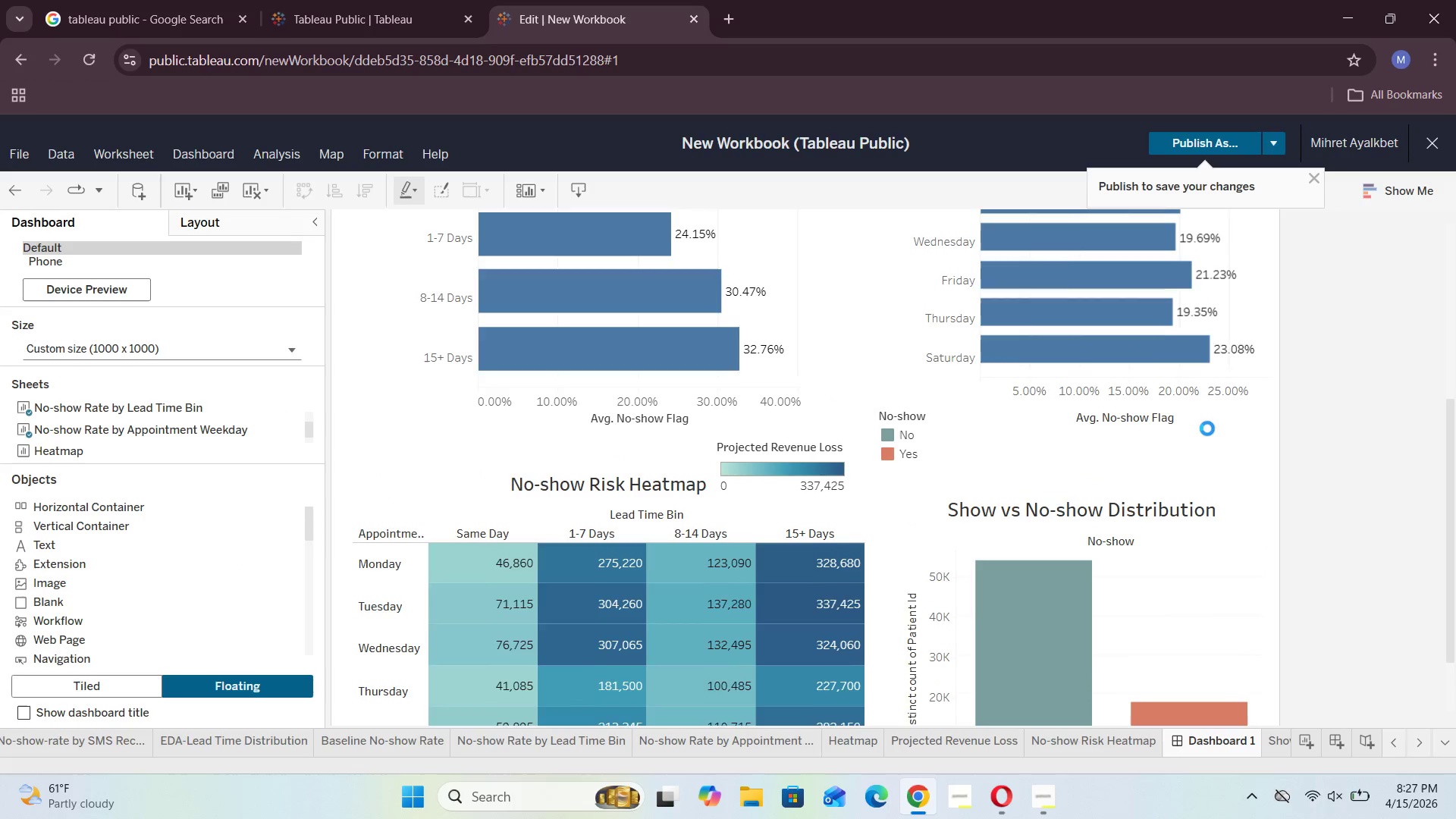 
scroll: coordinate [1279, 419], scroll_direction: down, amount: 9.0
 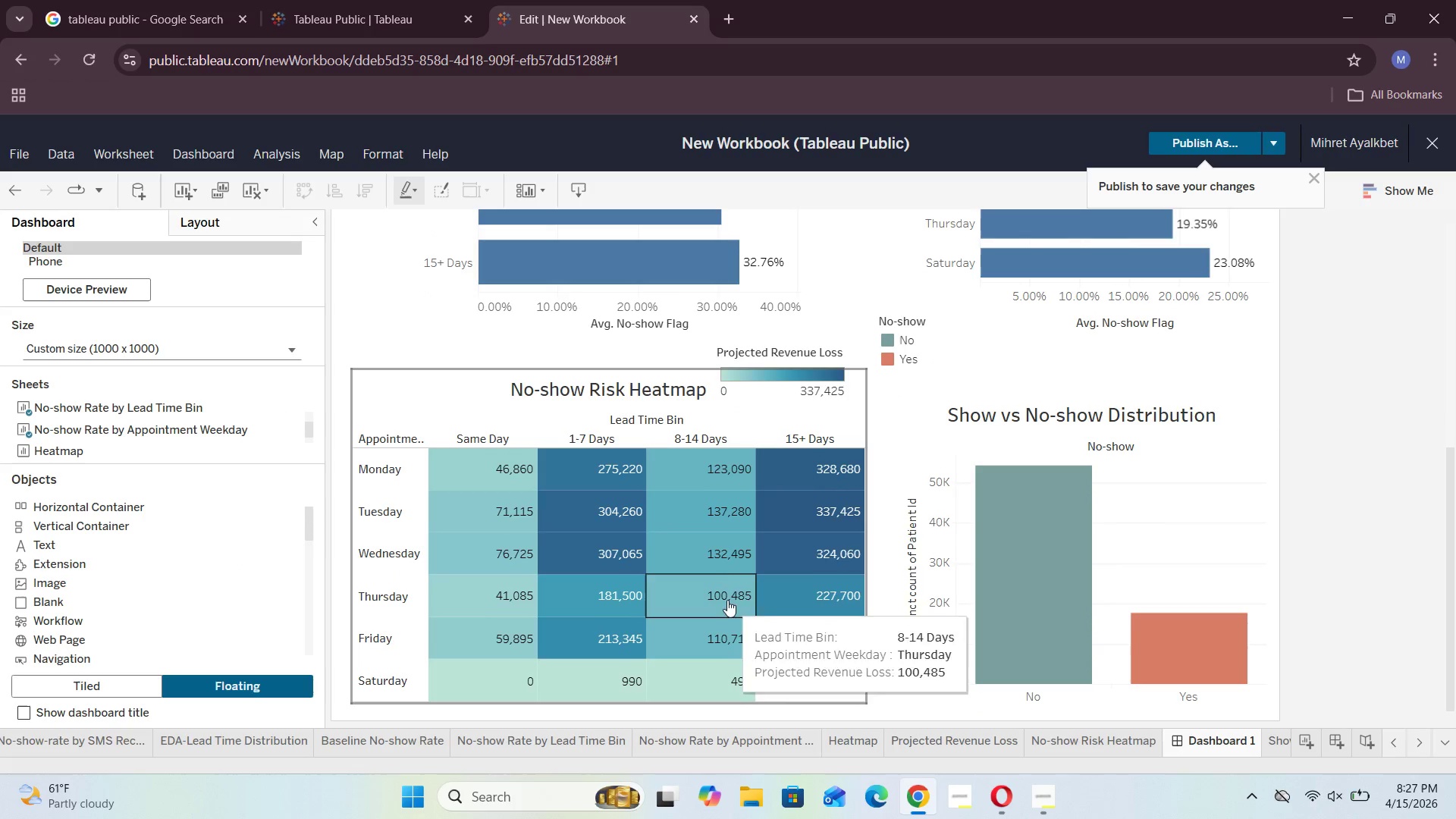 
scroll: coordinate [948, 488], scroll_direction: up, amount: 7.0
 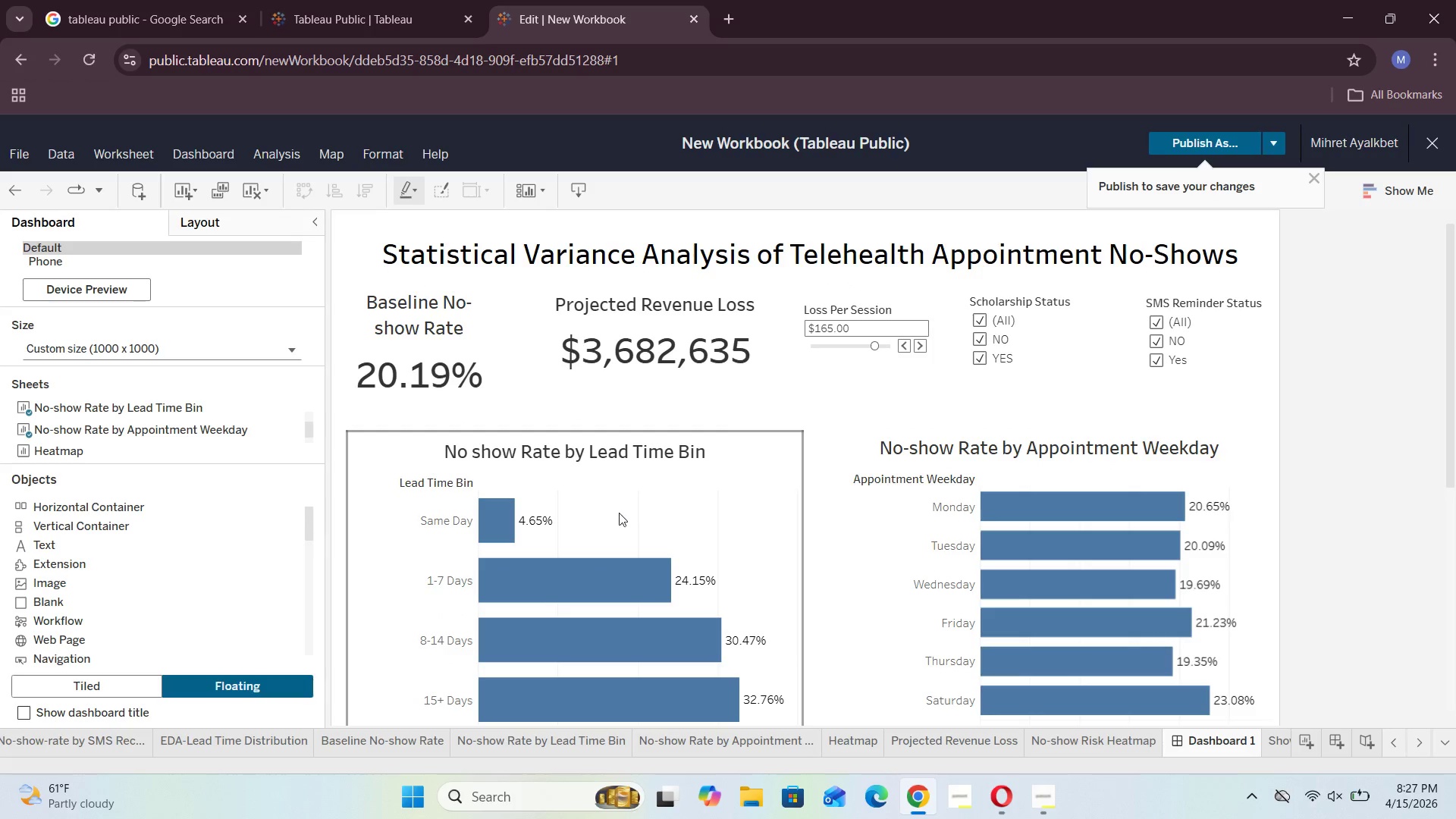 
left_click([617, 515])
 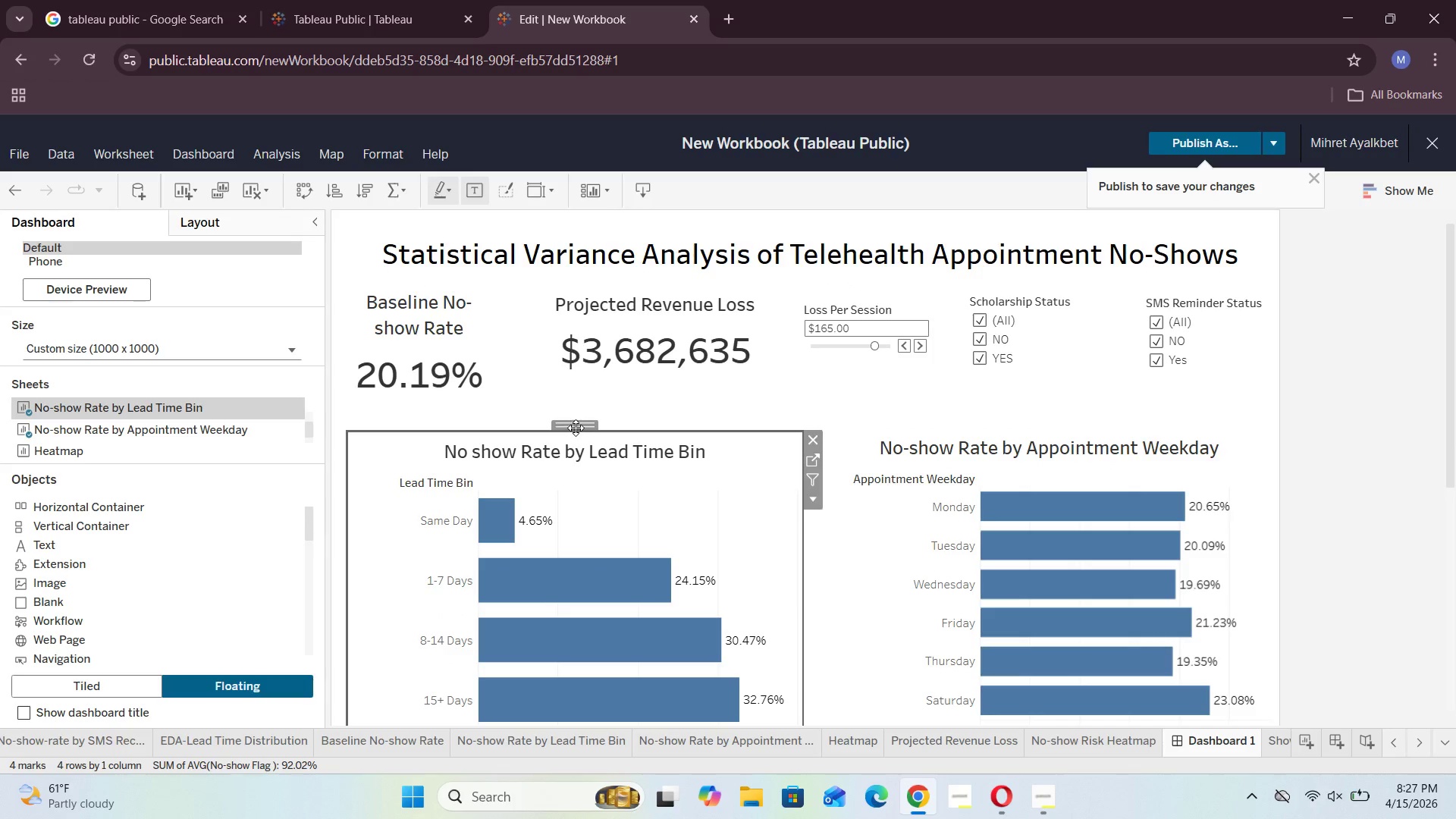 
left_click_drag(start_coordinate=[576, 428], to_coordinate=[573, 403])
 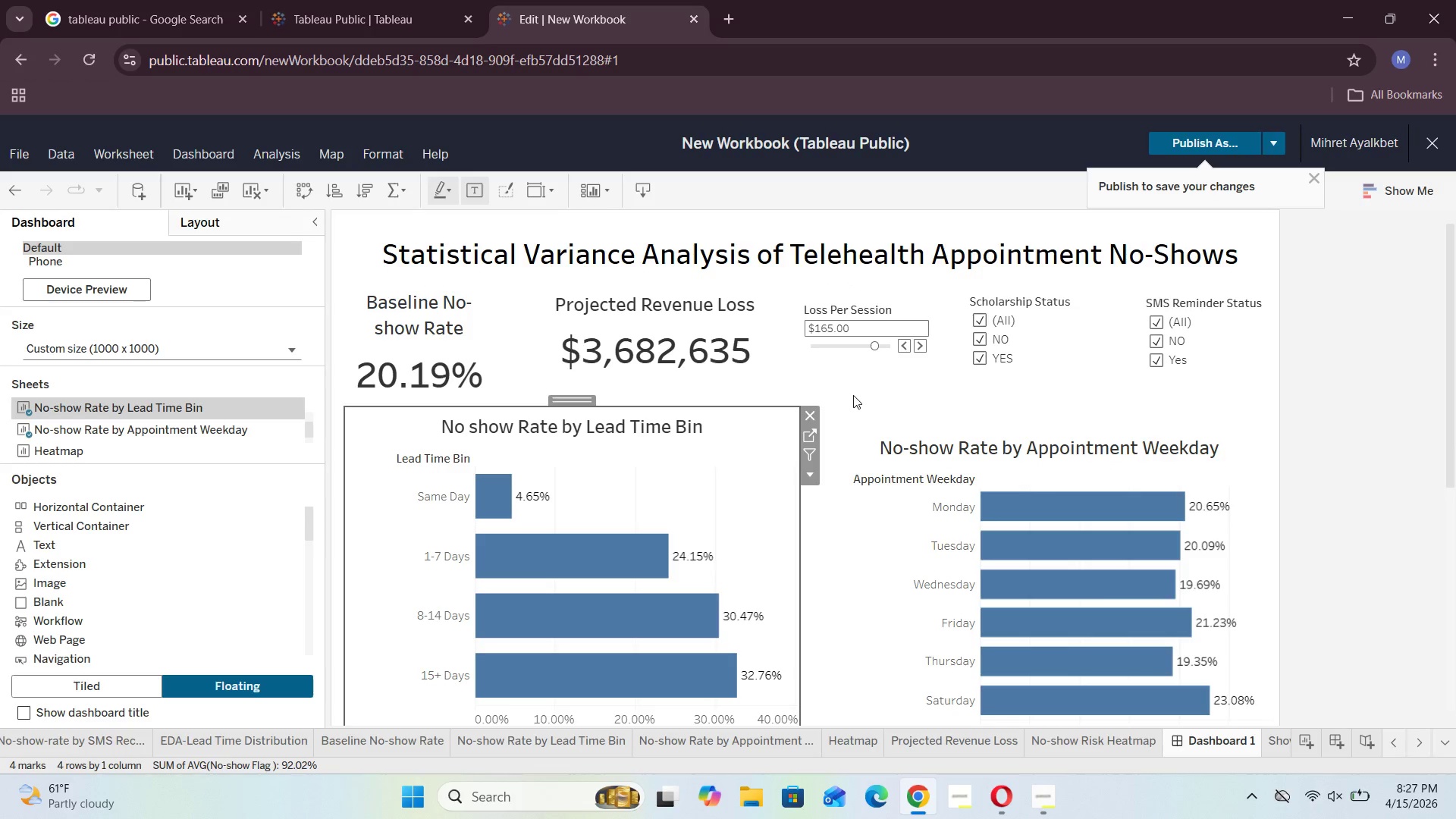 
left_click([856, 394])
 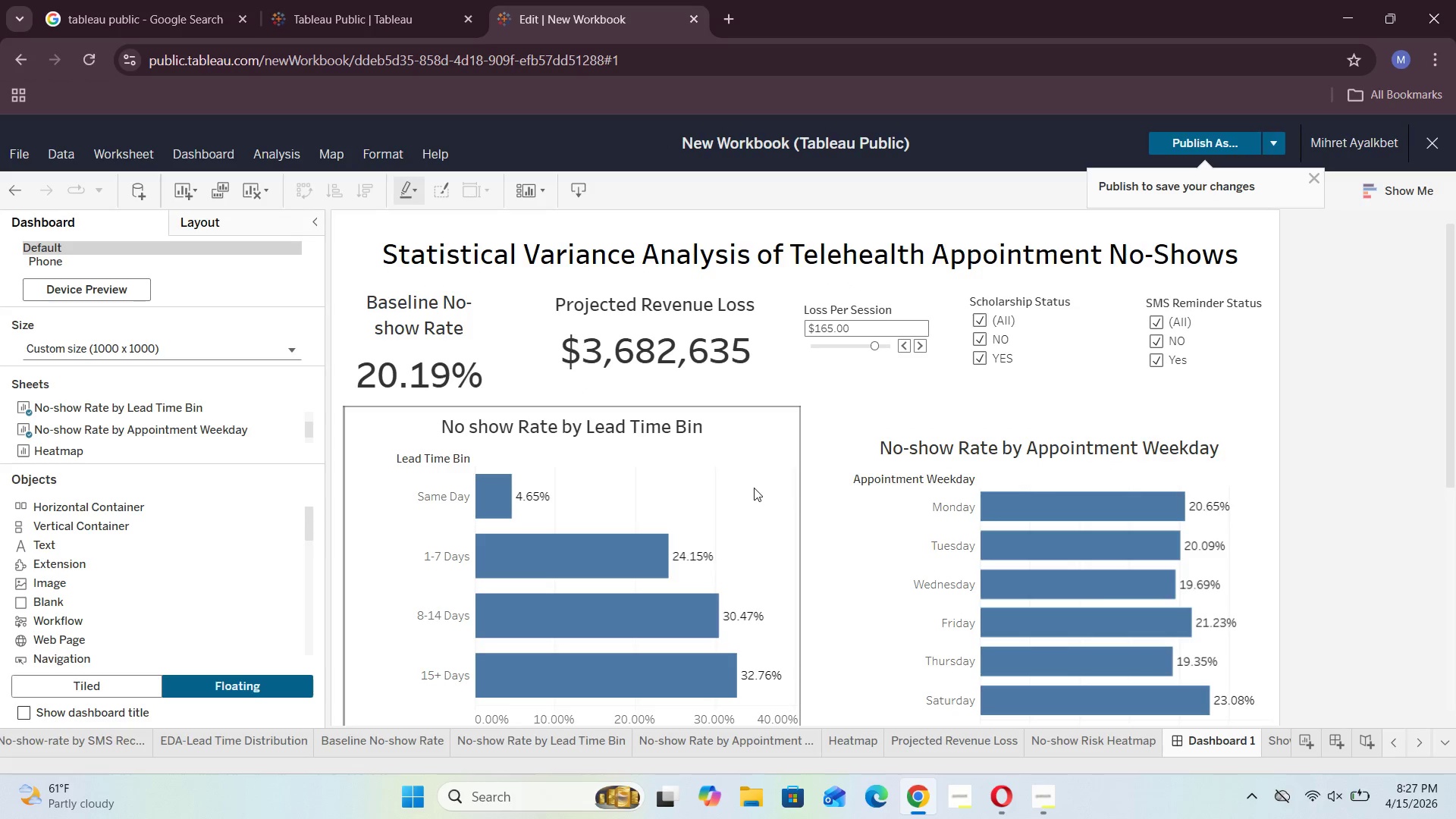 
left_click([751, 488])
 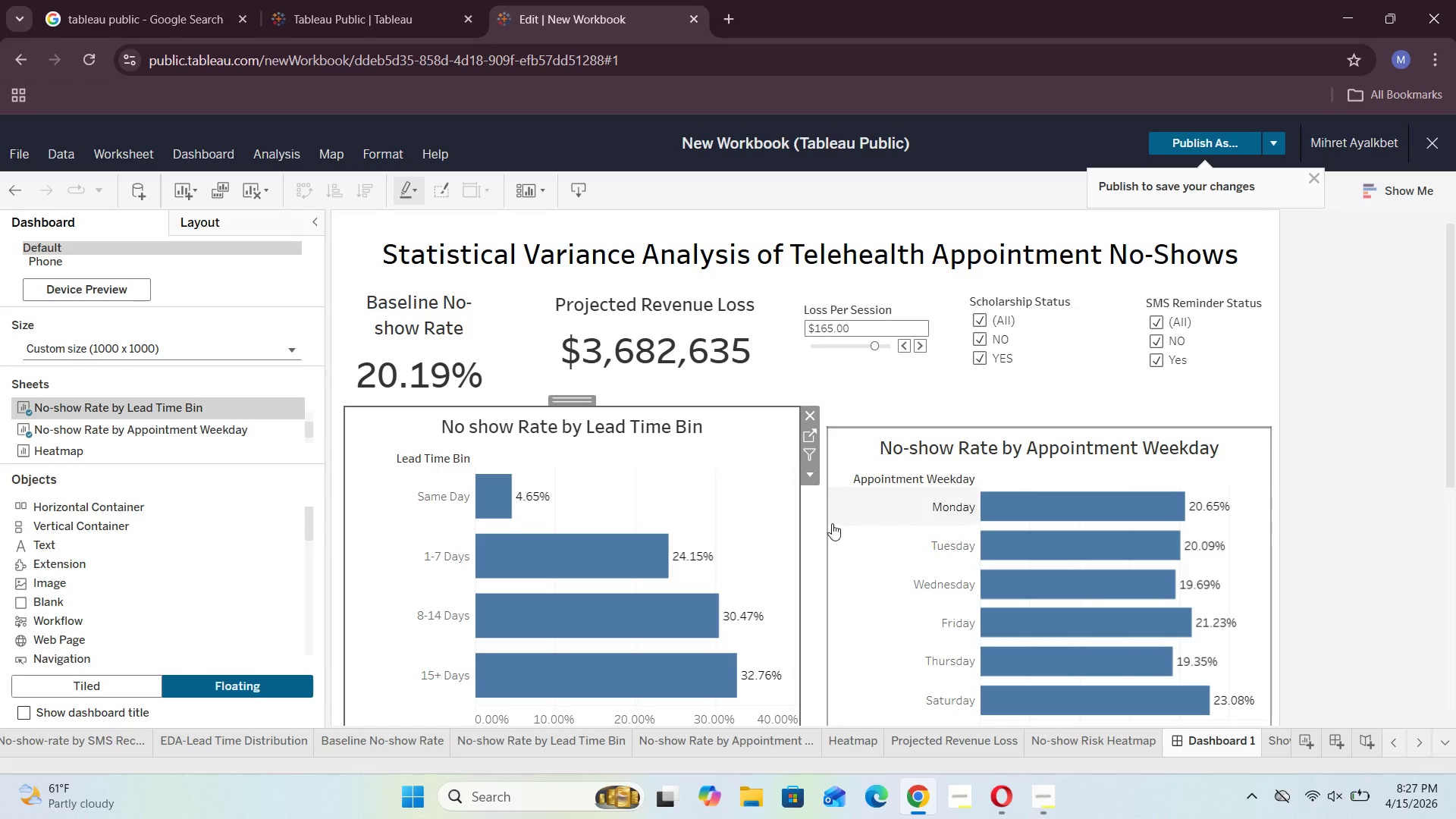 
left_click([821, 529])
 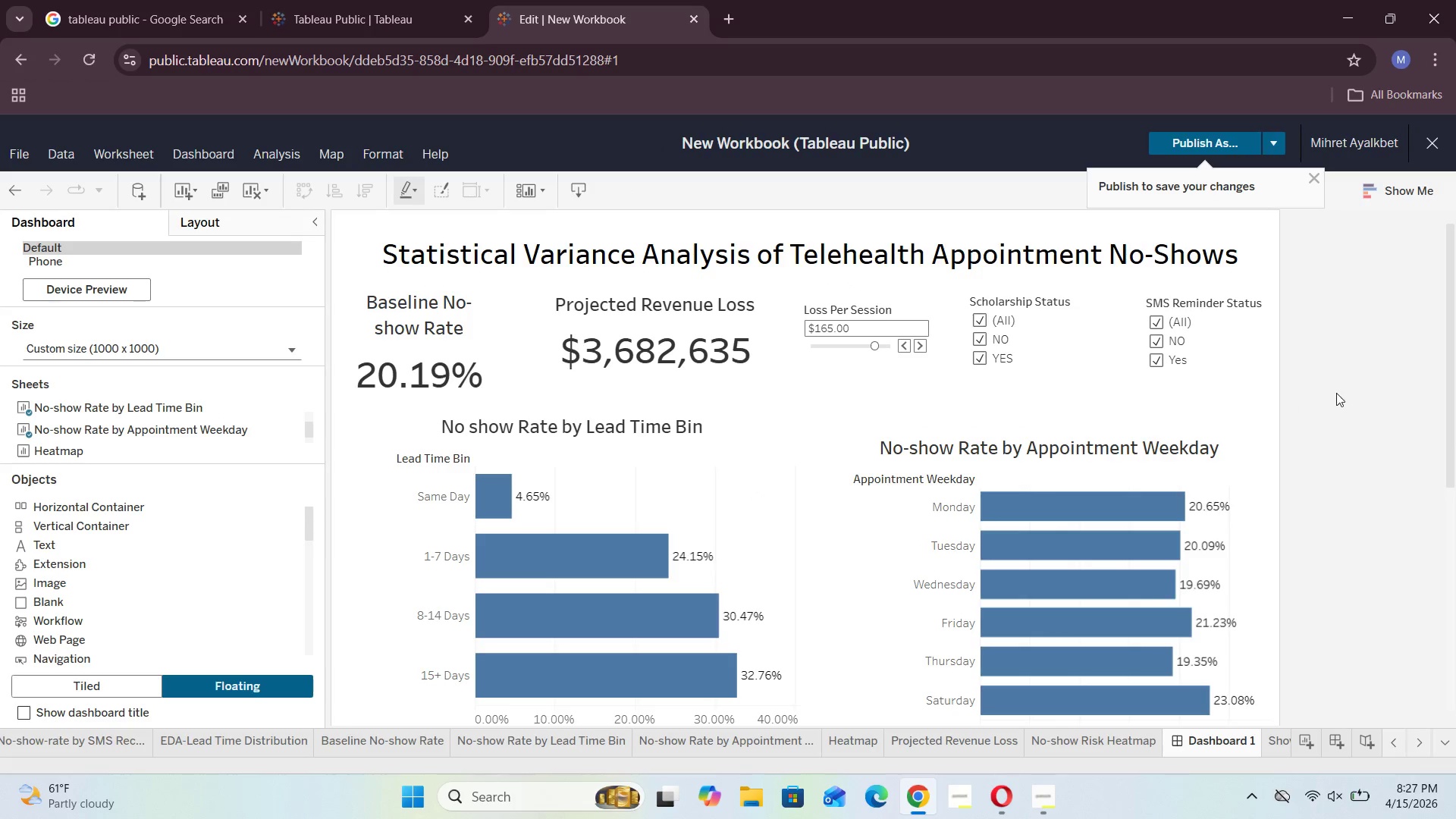 
double_click([1200, 435])
 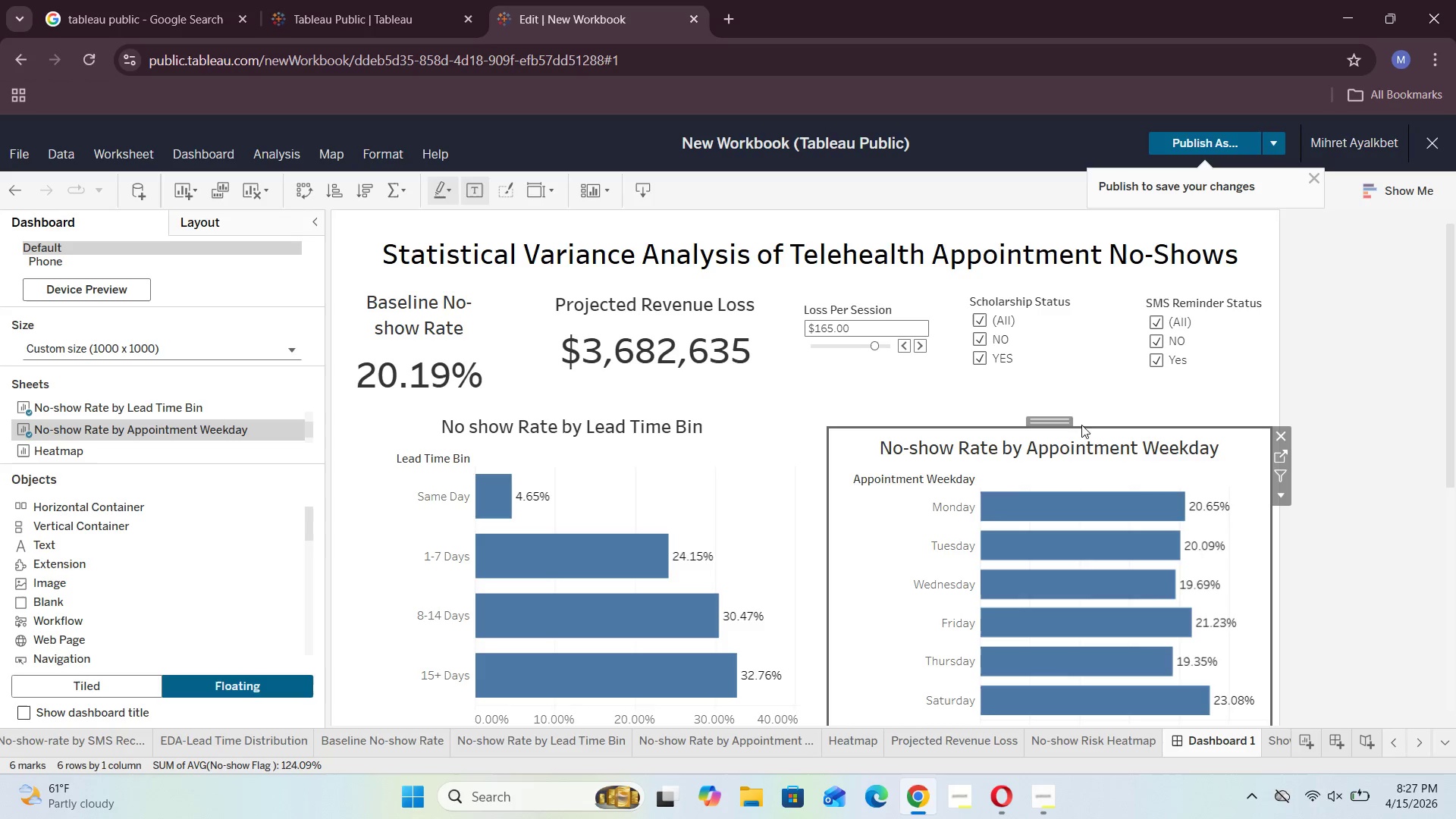 
left_click_drag(start_coordinate=[1059, 420], to_coordinate=[1062, 403])
 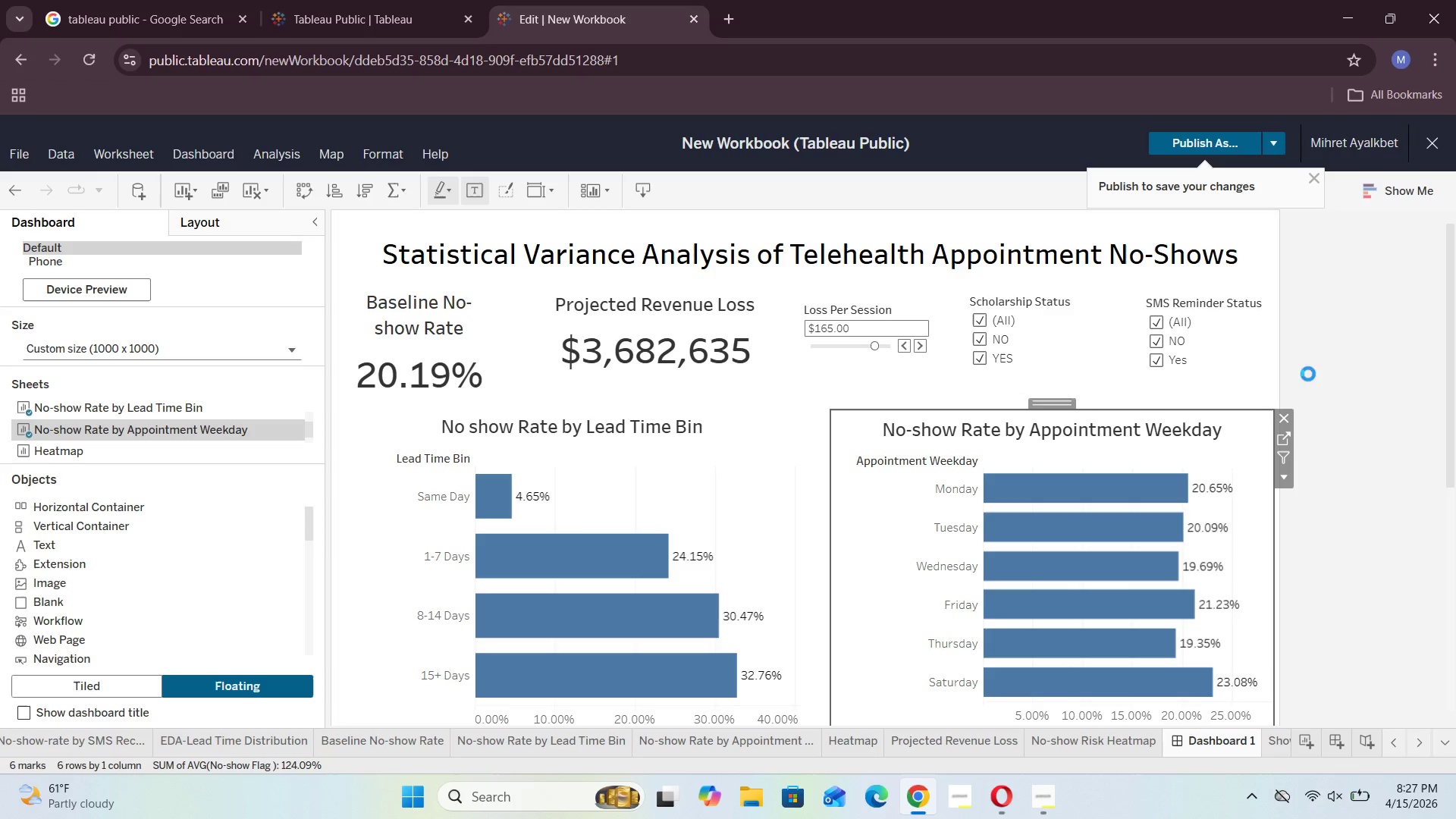 
left_click([1316, 363])
 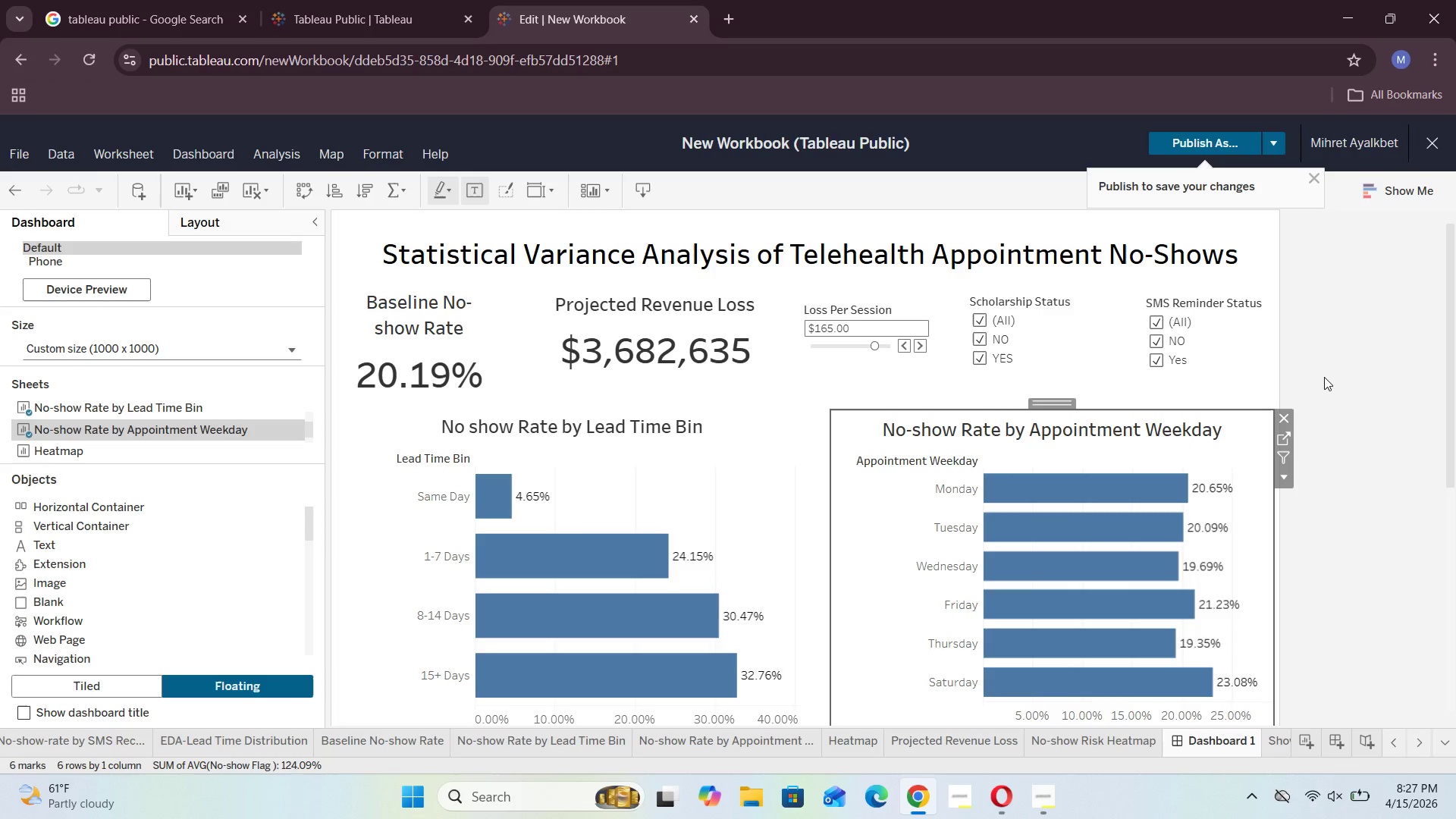 
left_click([1324, 378])
 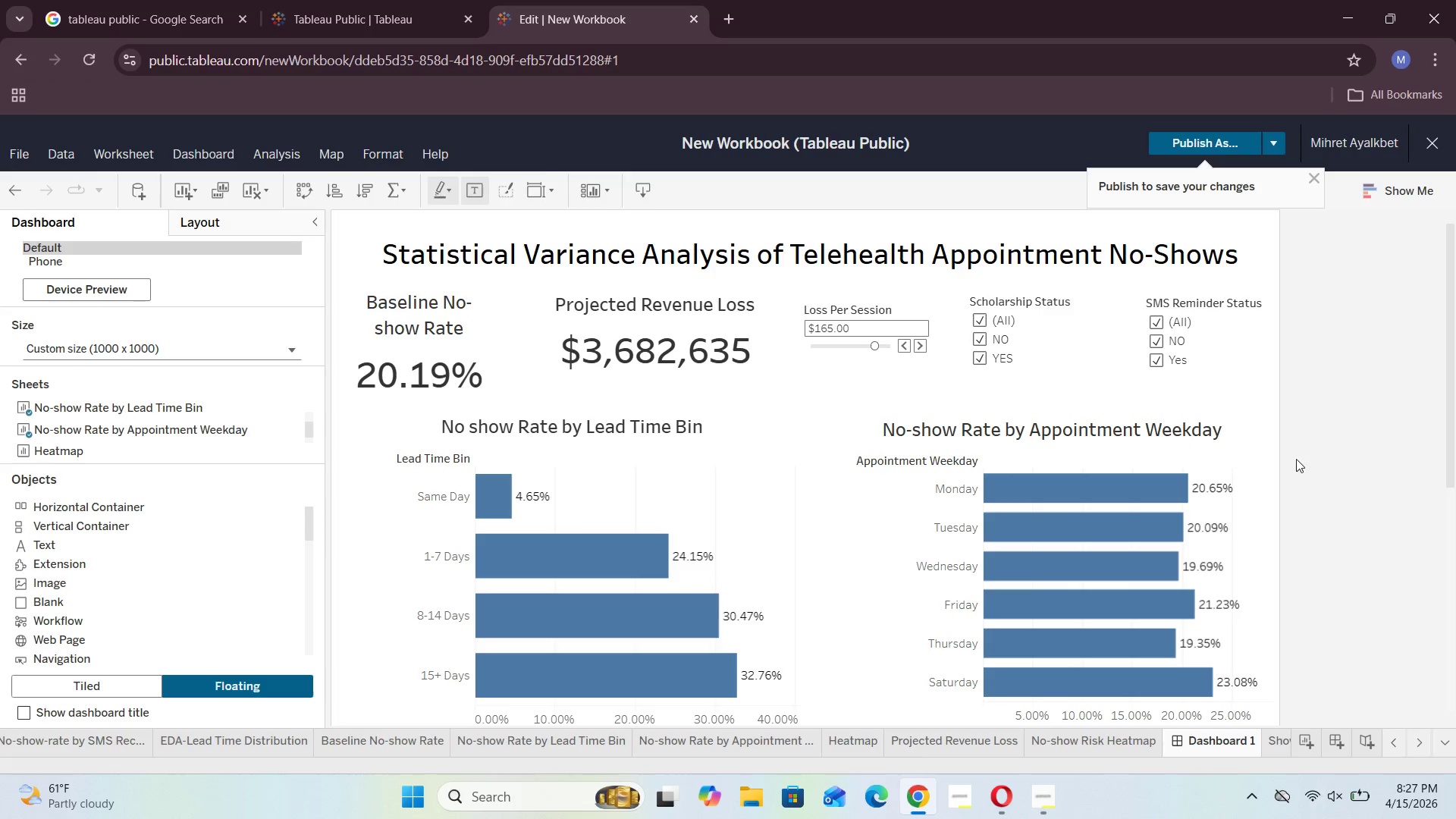 
scroll: coordinate [1296, 459], scroll_direction: down, amount: 3.0
 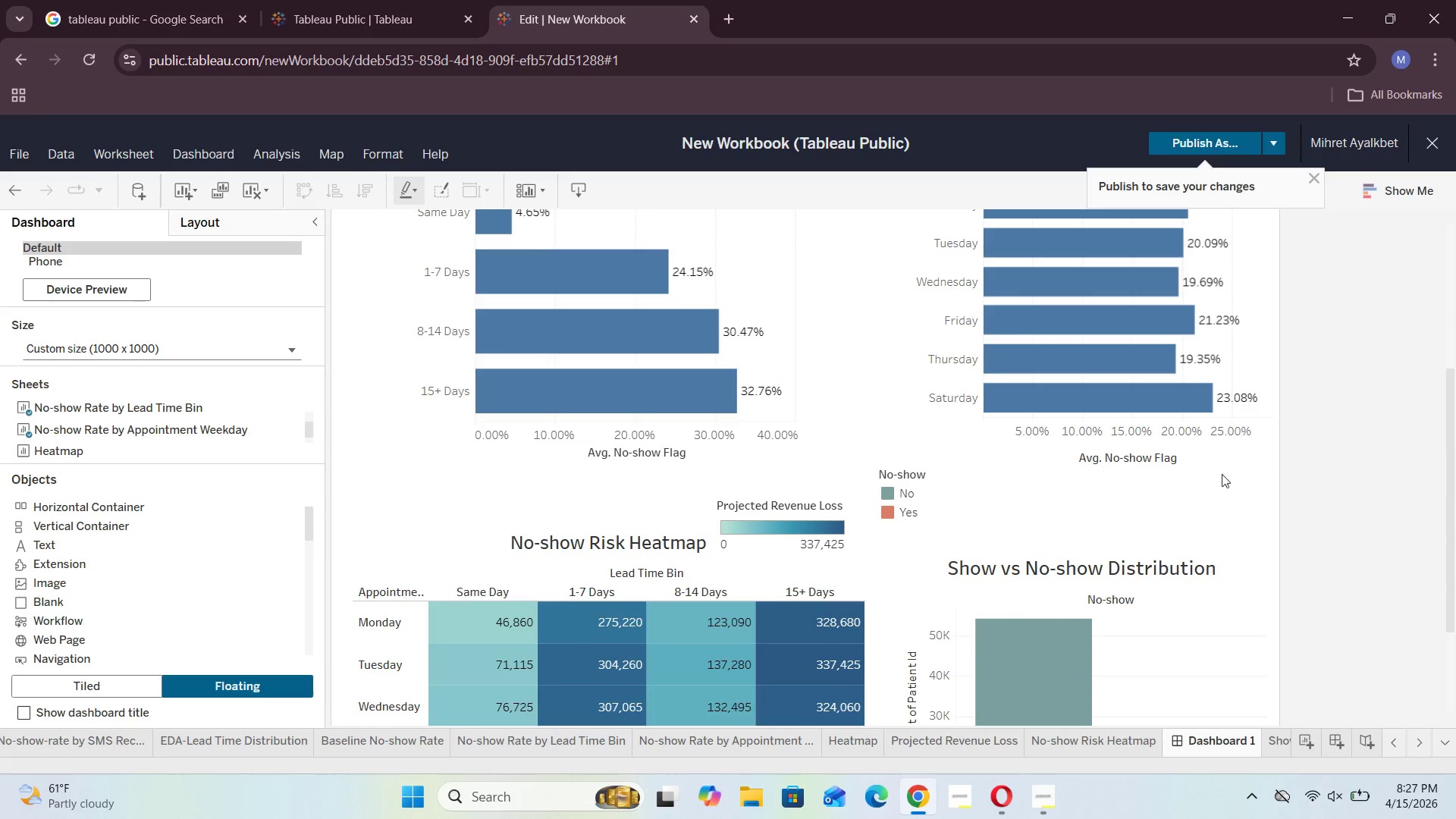 
left_click([1197, 438])
 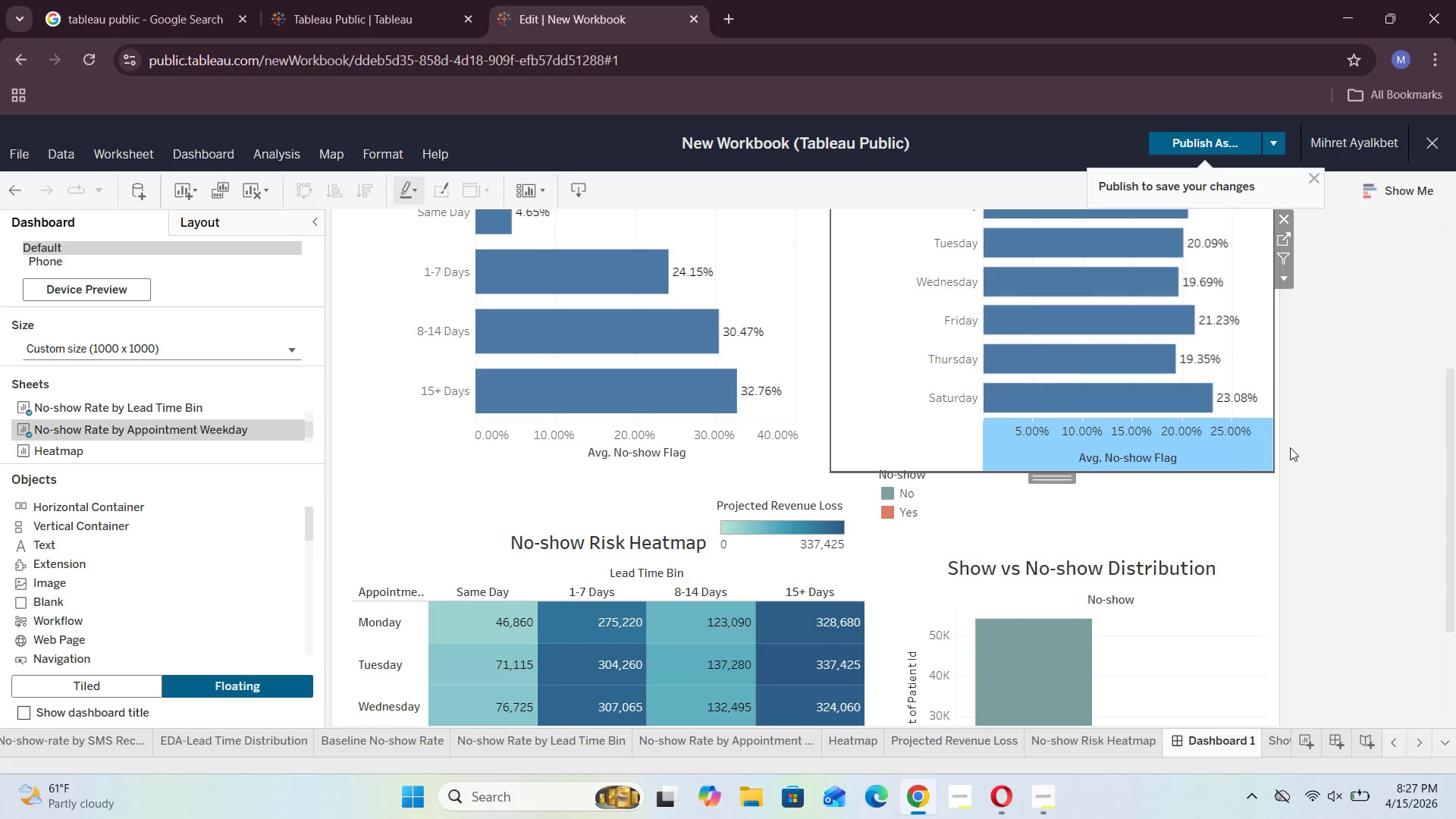 
left_click([1228, 455])
 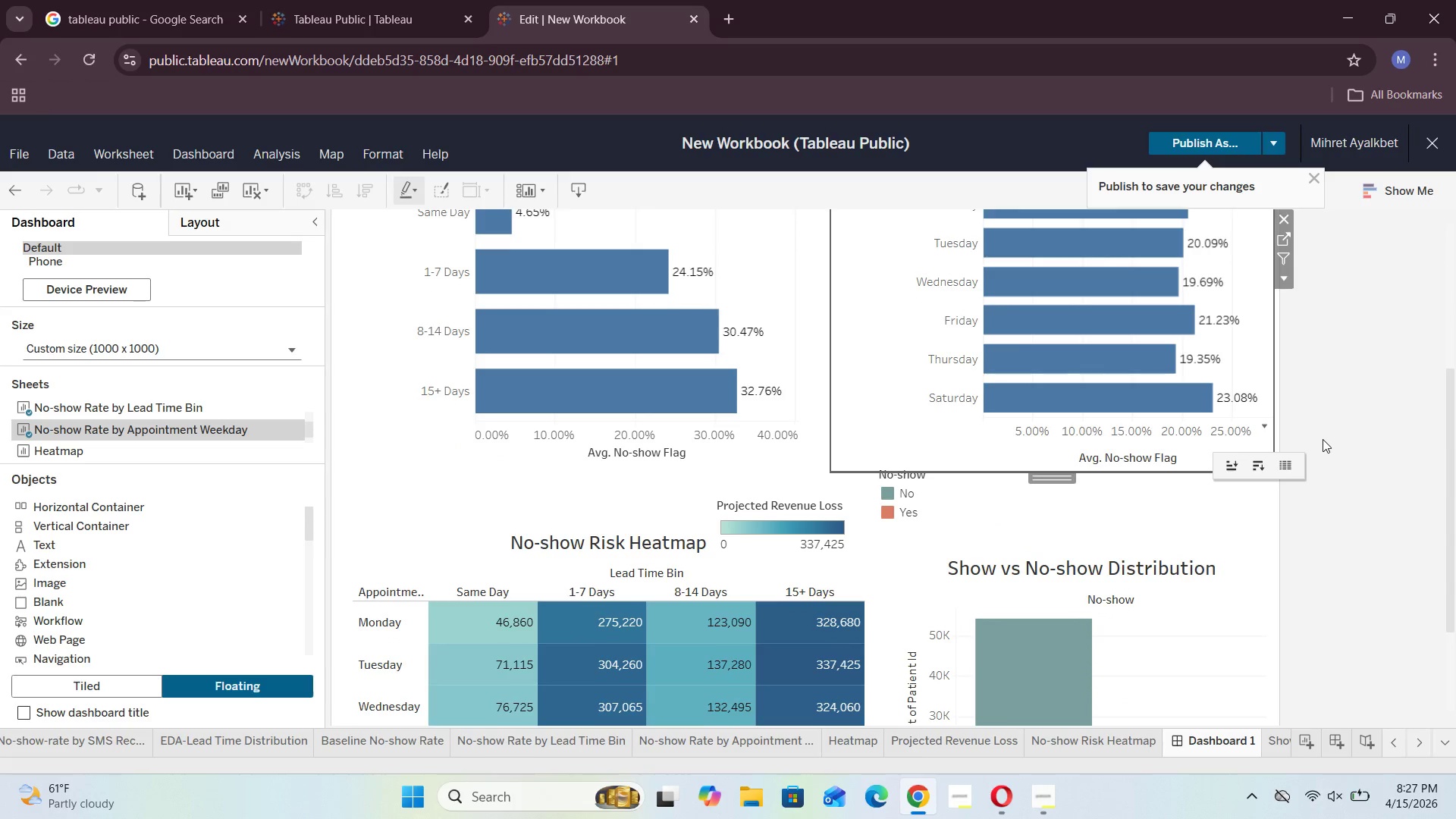 
scroll: coordinate [1323, 439], scroll_direction: down, amount: 4.0
 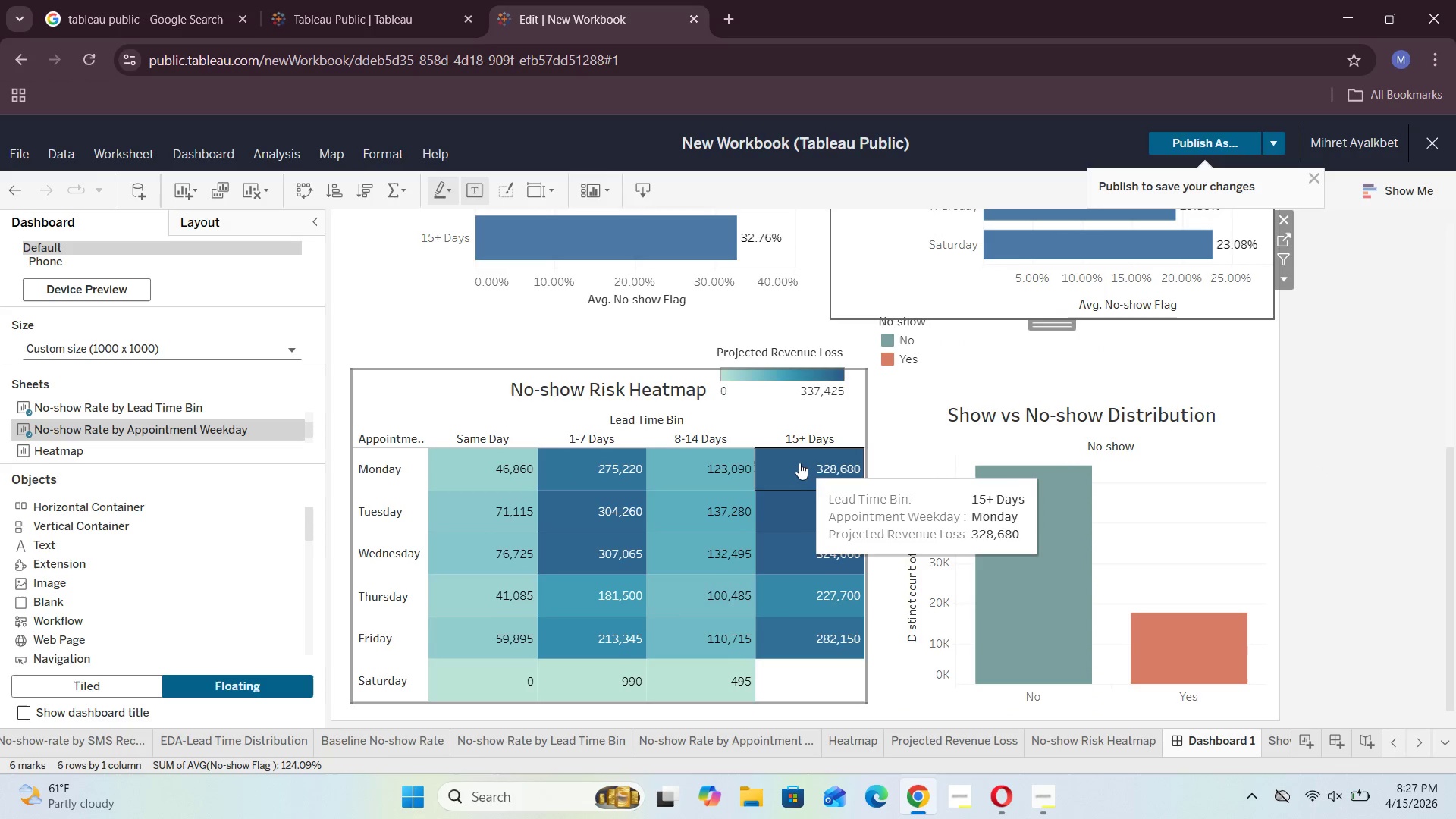 
left_click([797, 463])
 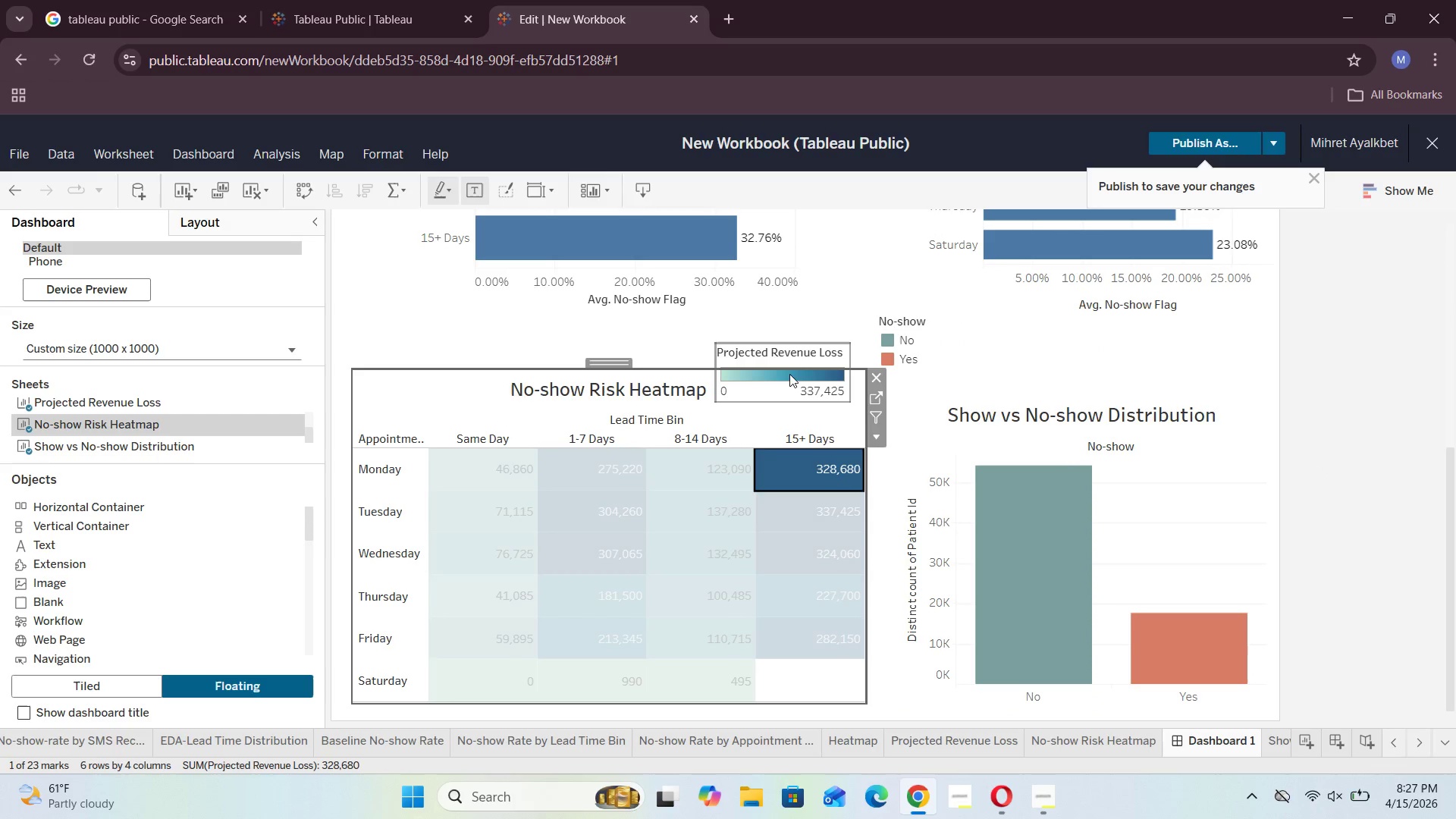 
left_click([781, 353])
 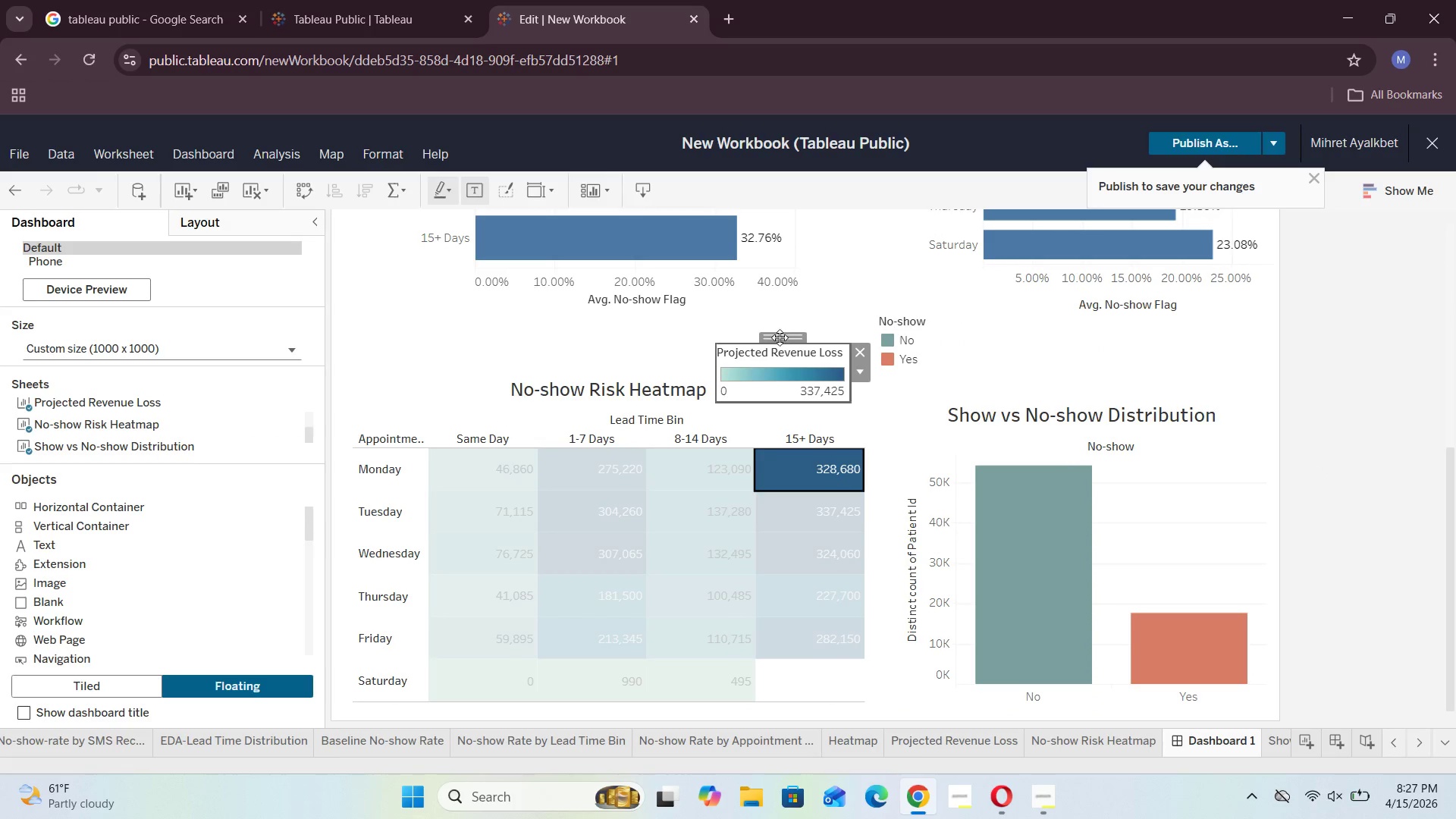 
left_click_drag(start_coordinate=[780, 335], to_coordinate=[430, 318])
 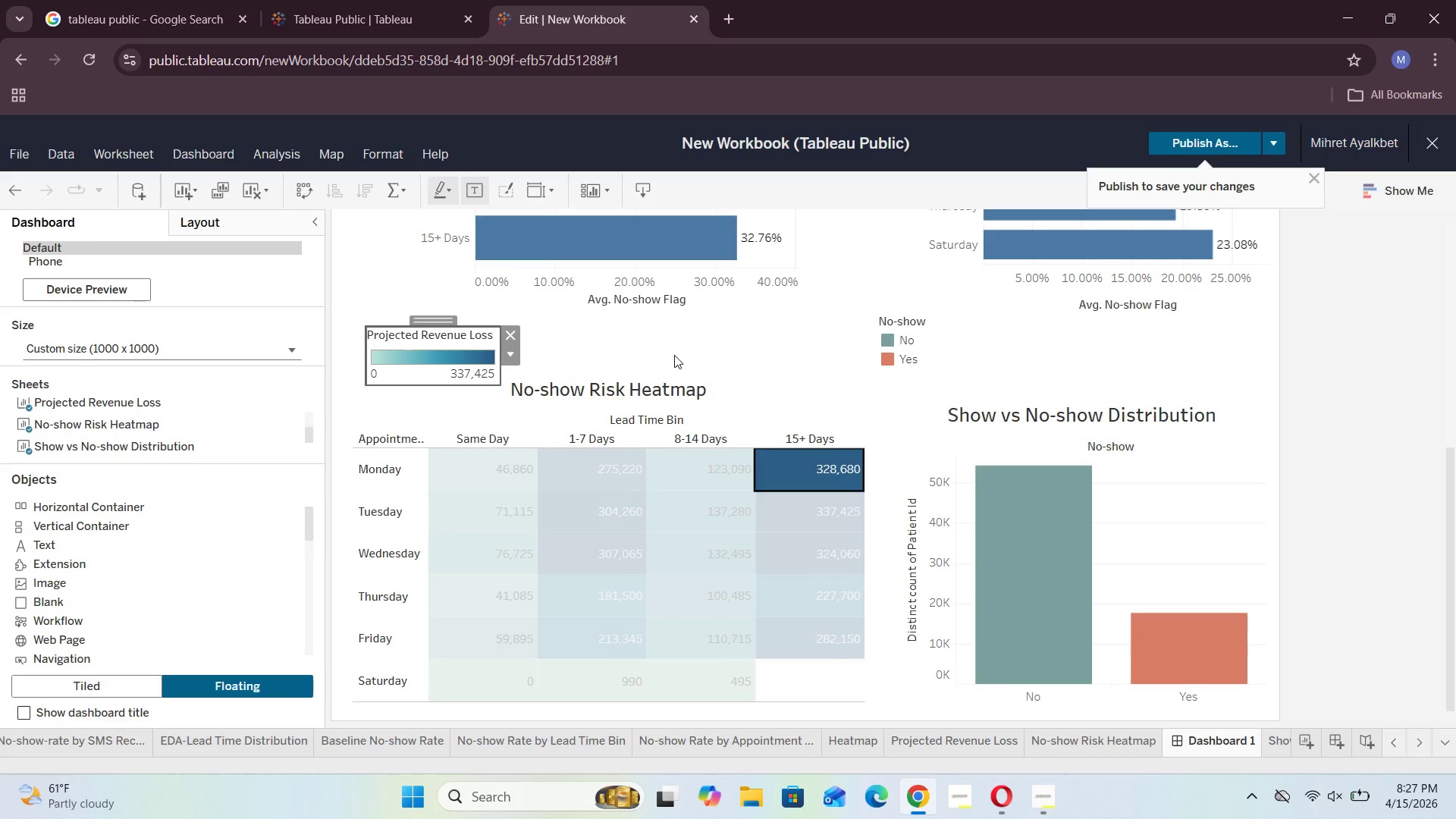 
left_click([674, 355])
 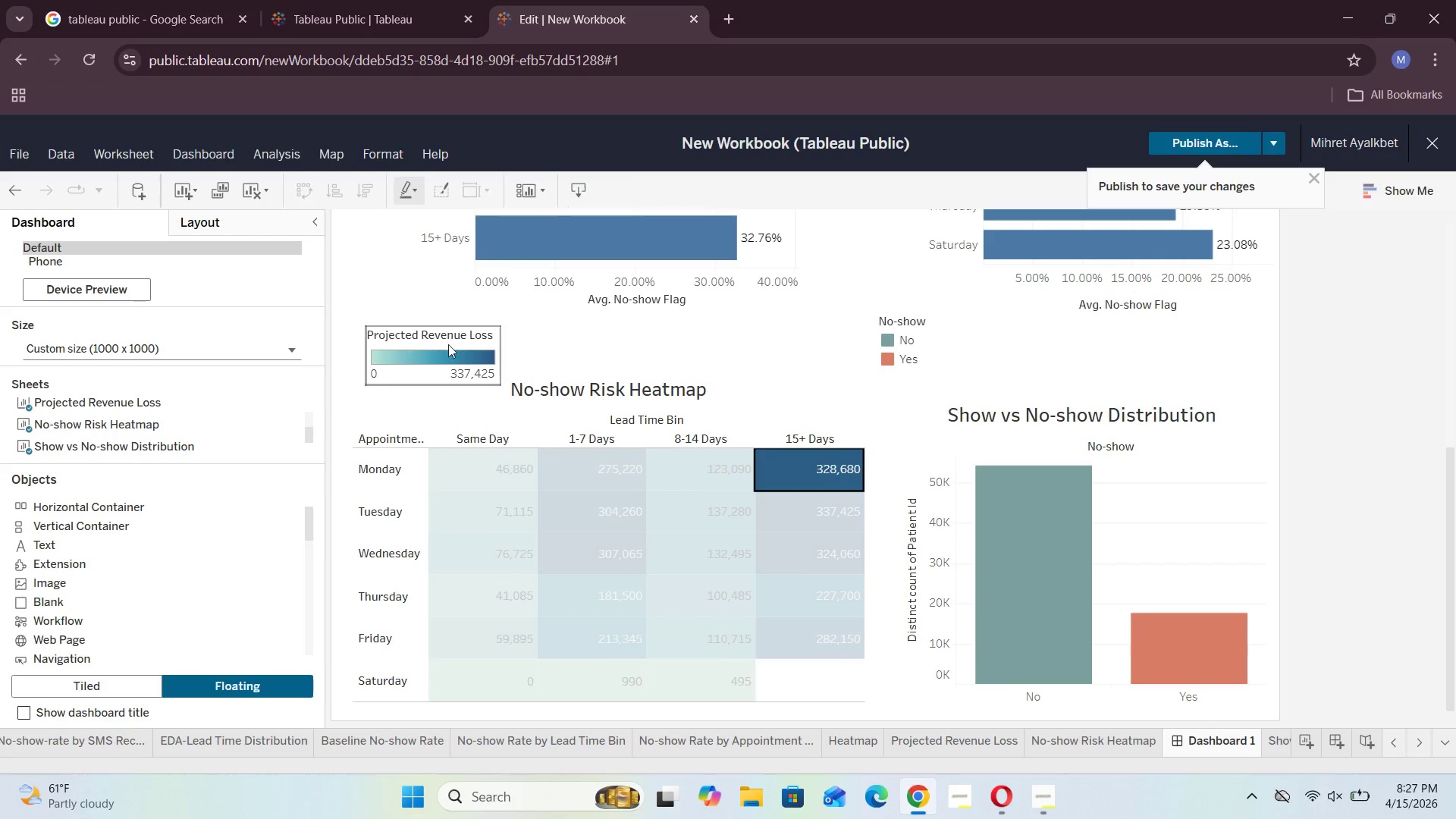 
left_click([450, 334])
 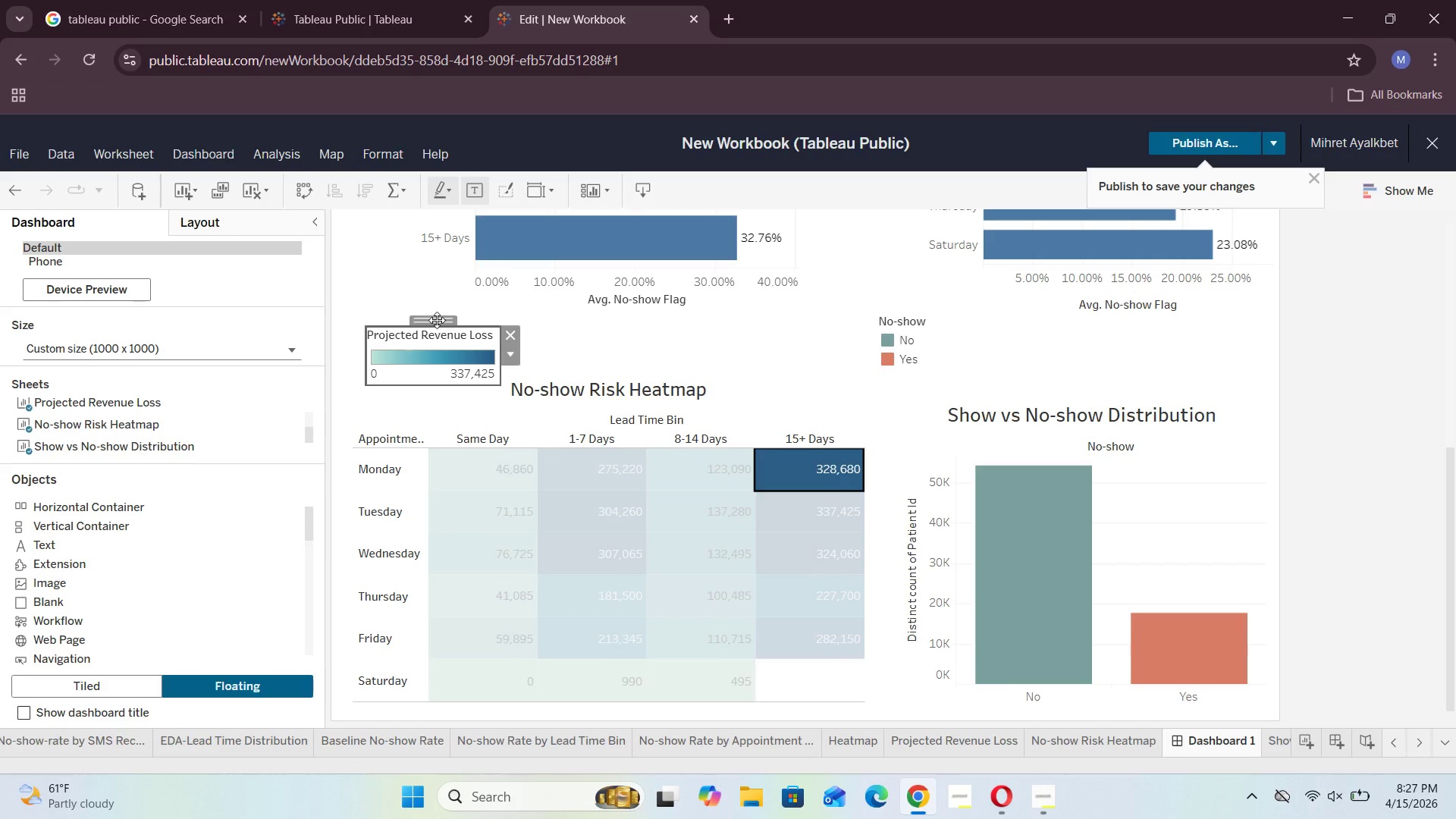 
left_click_drag(start_coordinate=[437, 320], to_coordinate=[398, 259])
 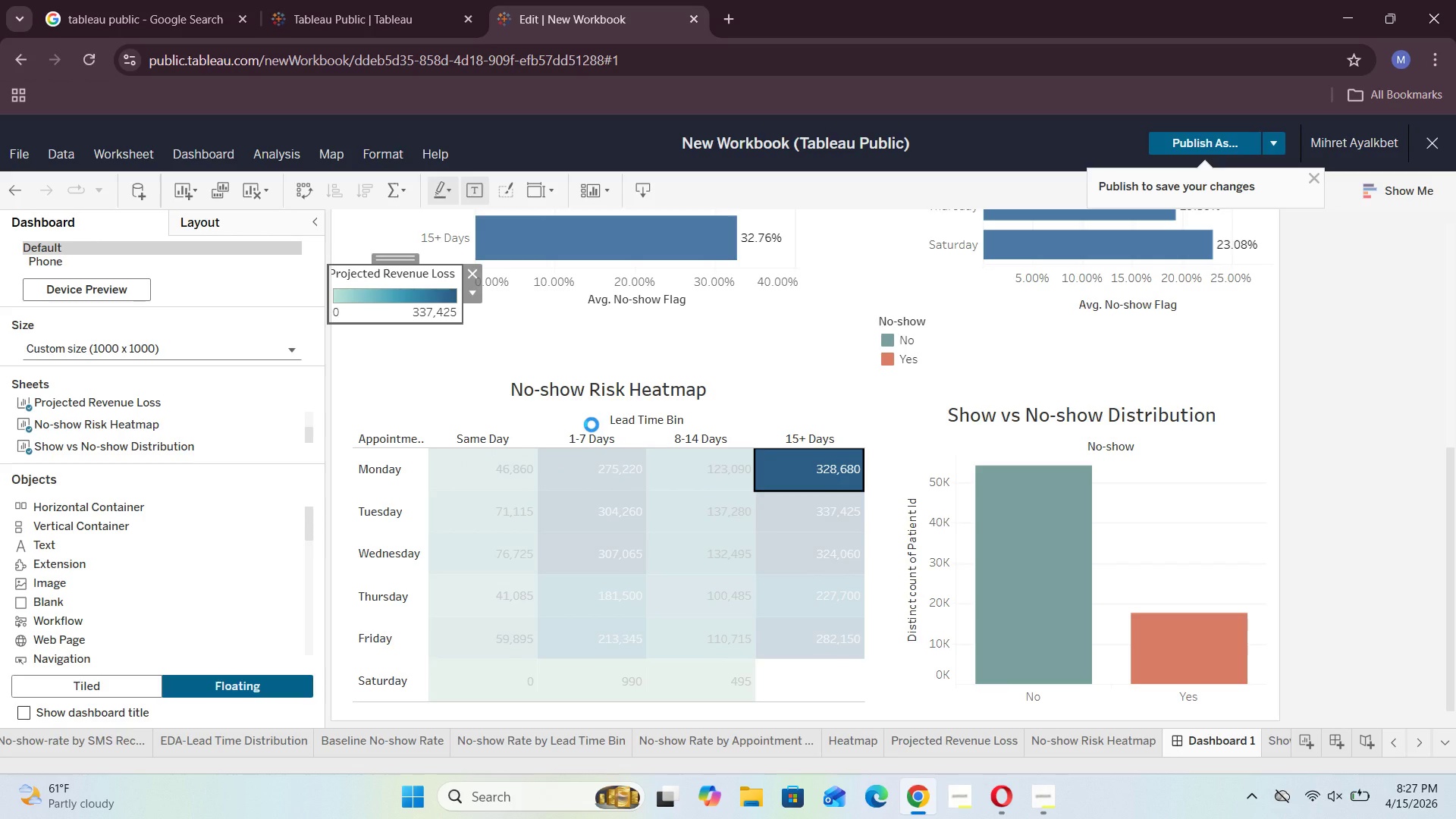 
double_click([592, 425])
 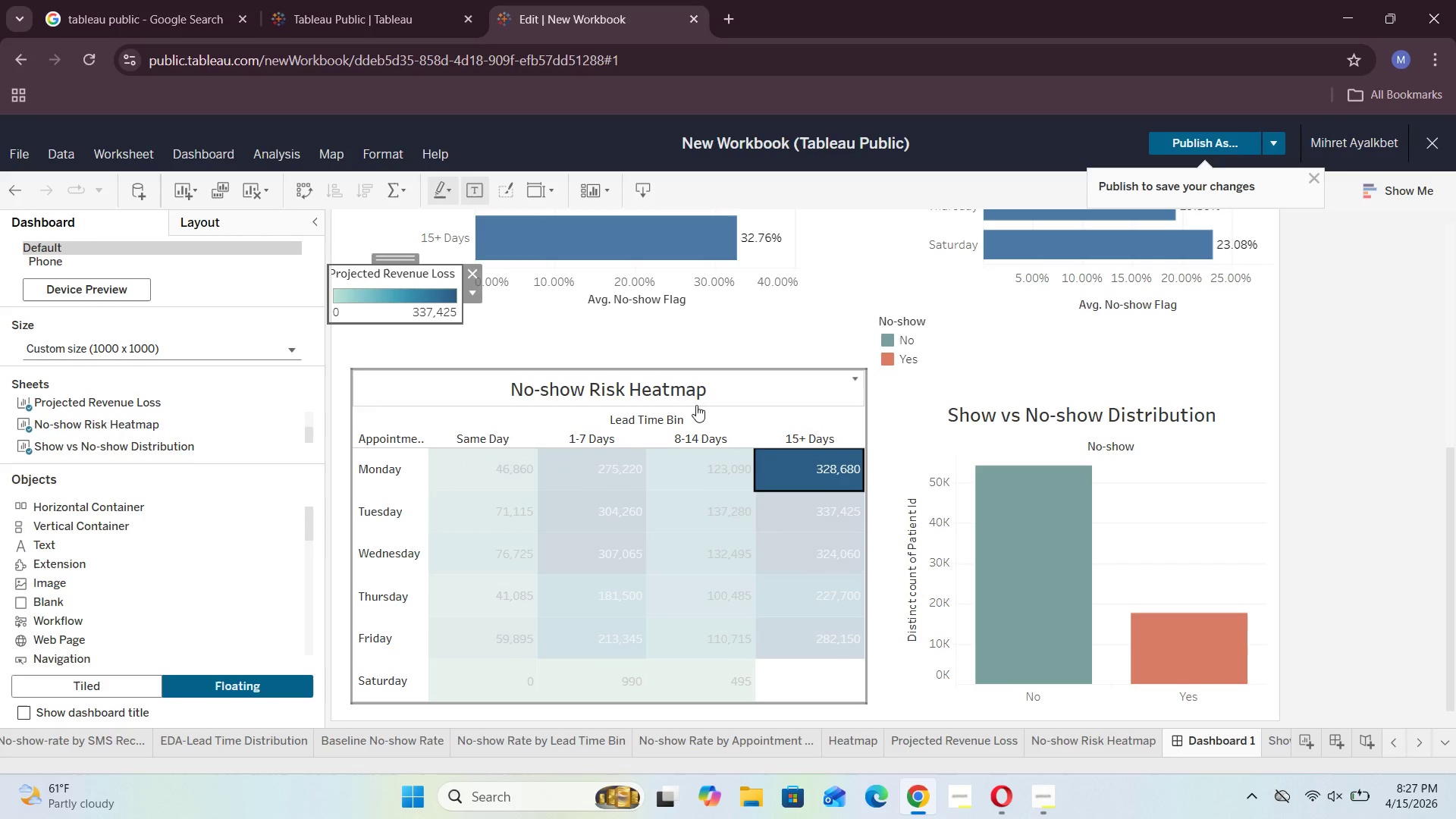 
left_click([738, 414])
 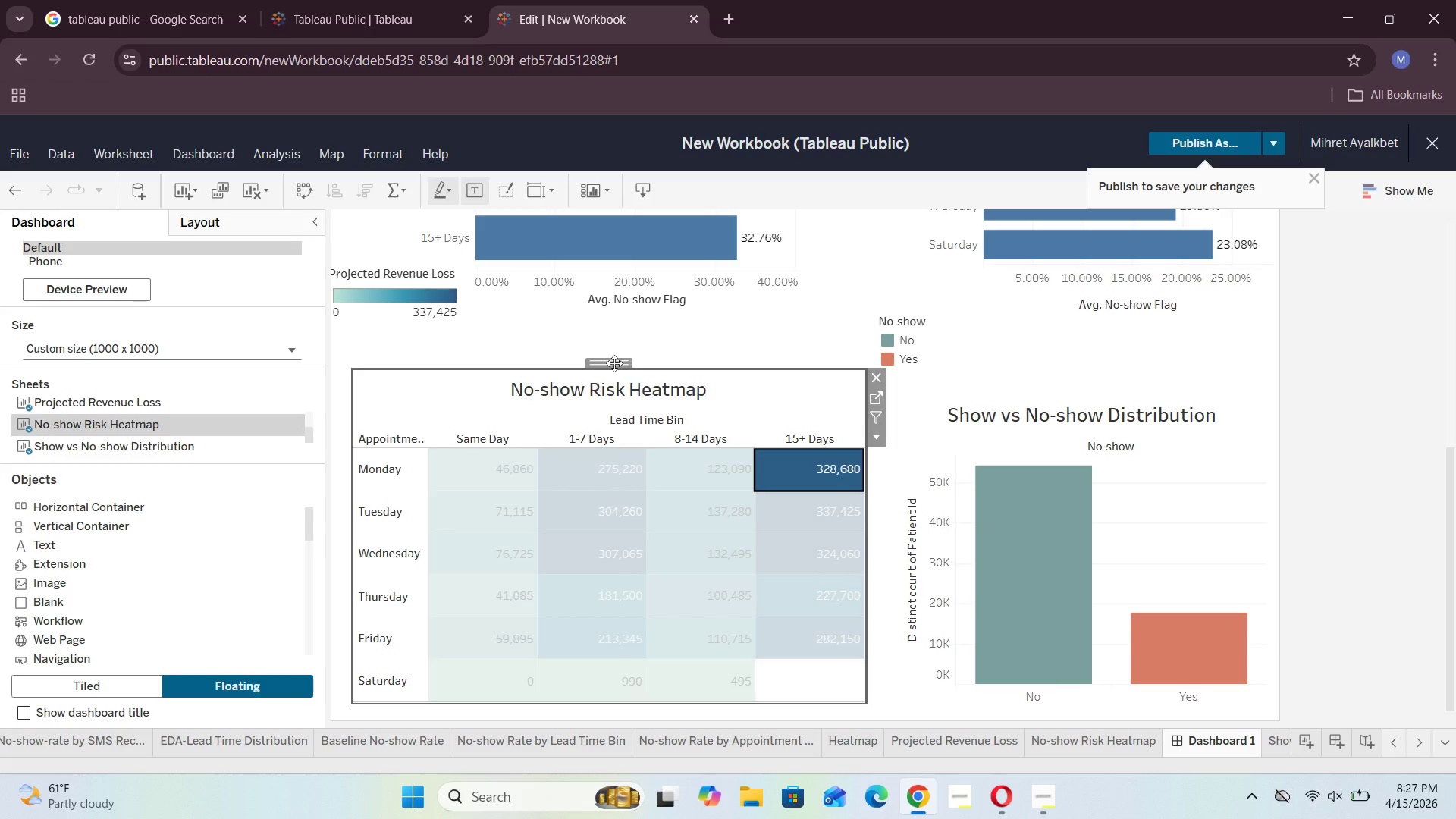 
left_click_drag(start_coordinate=[614, 362], to_coordinate=[606, 318])
 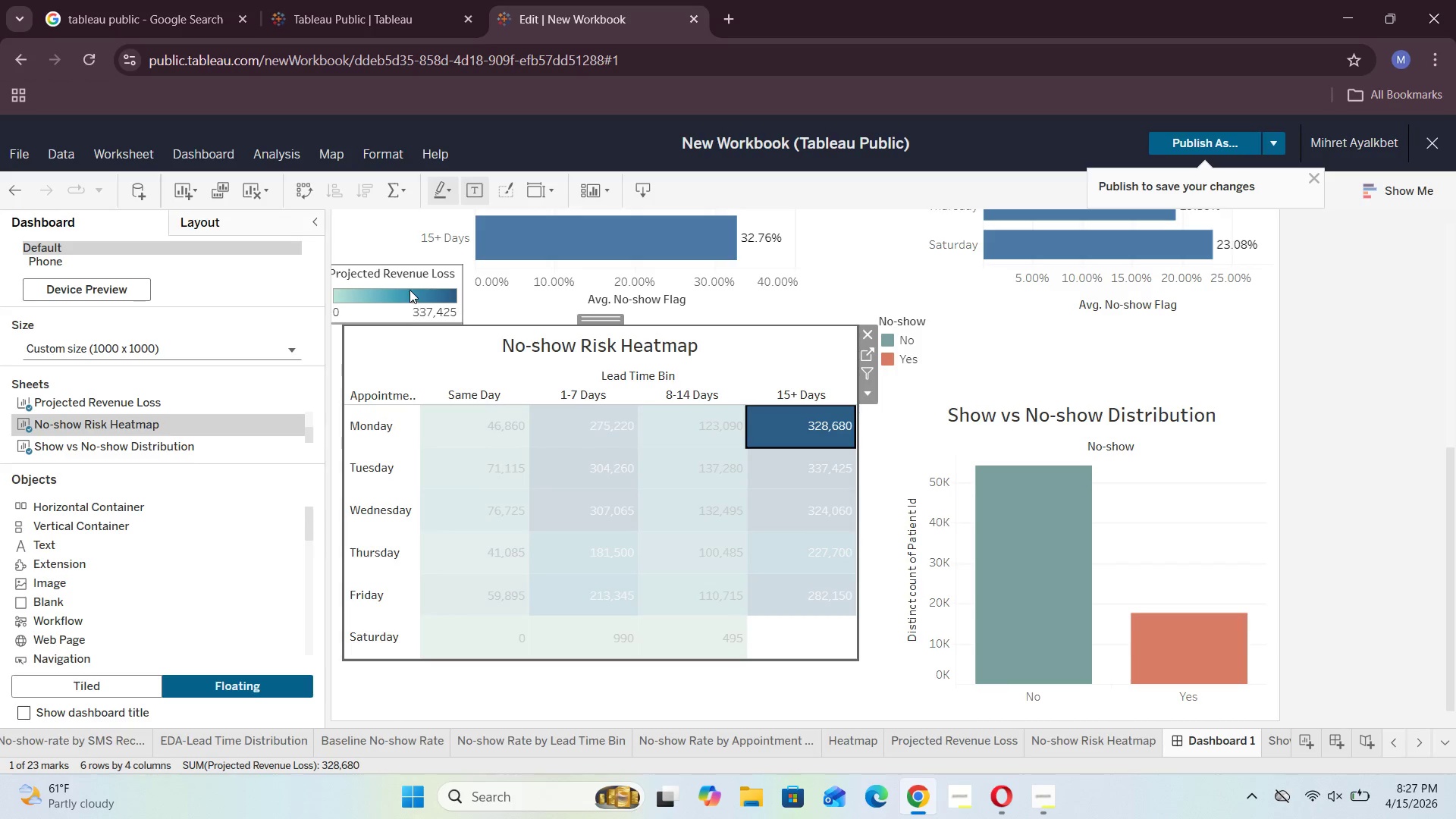 
left_click([413, 287])
 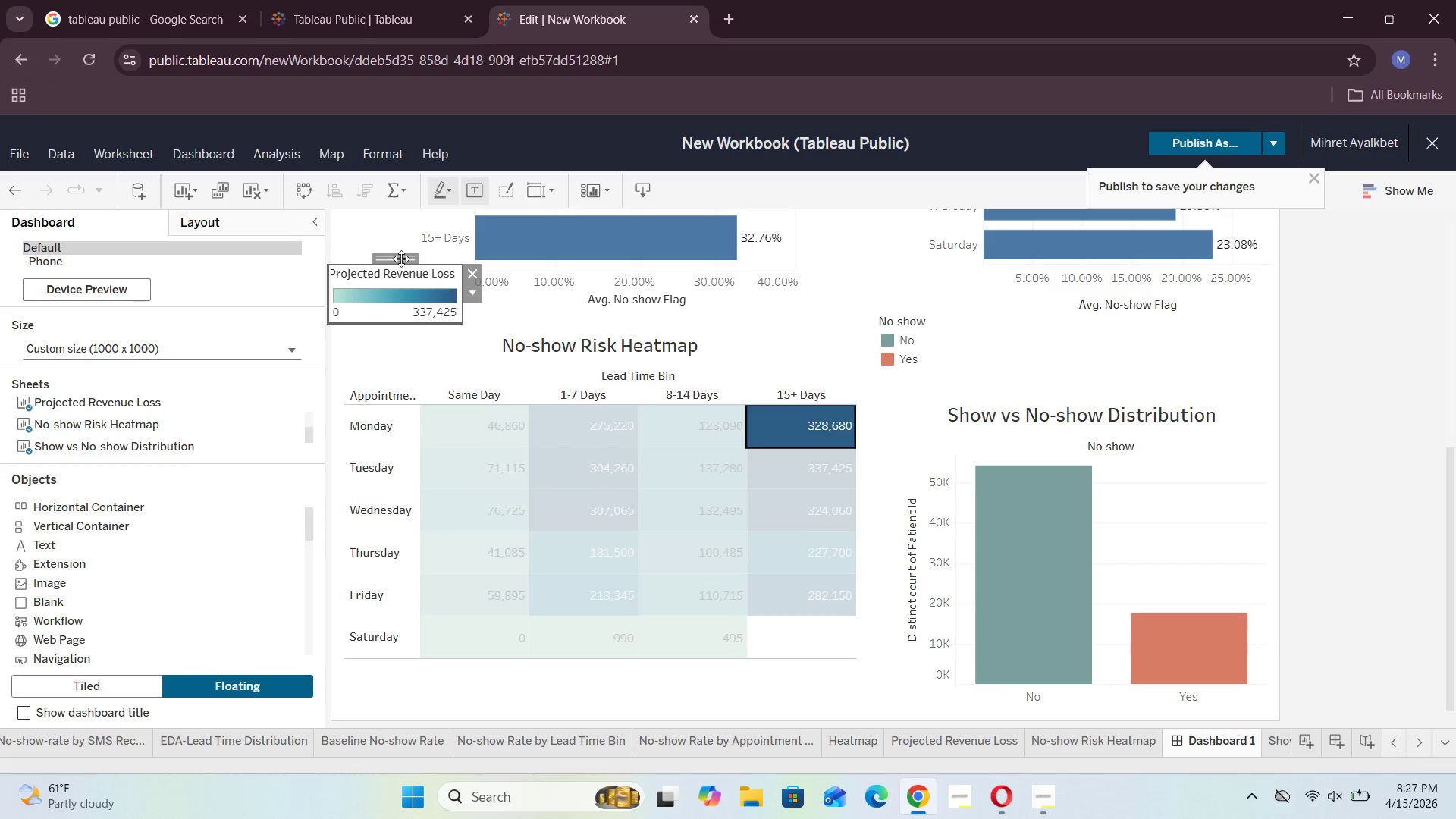 
left_click_drag(start_coordinate=[400, 254], to_coordinate=[548, 655])
 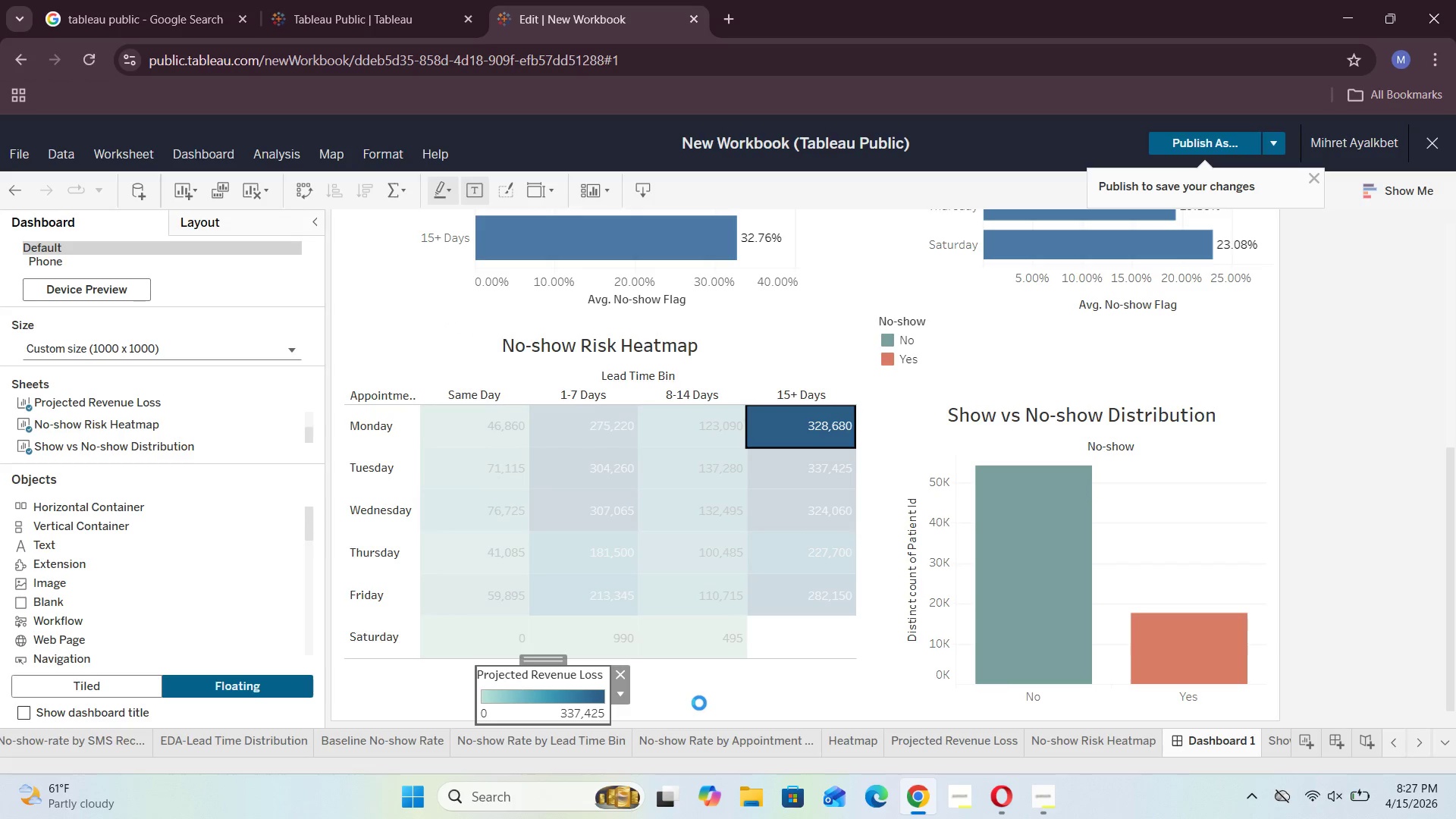 
left_click([699, 703])
 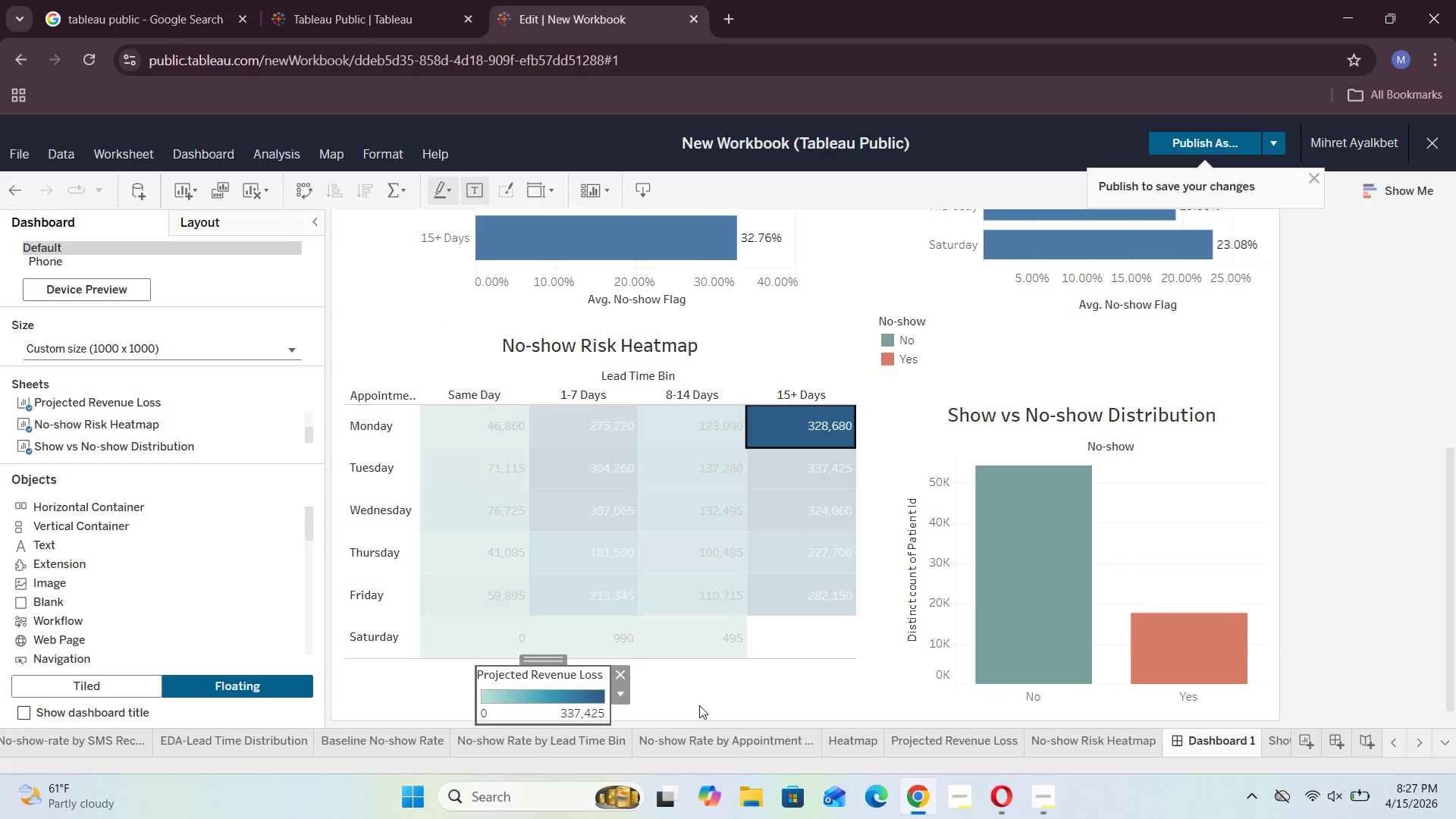 
left_click([699, 705])
 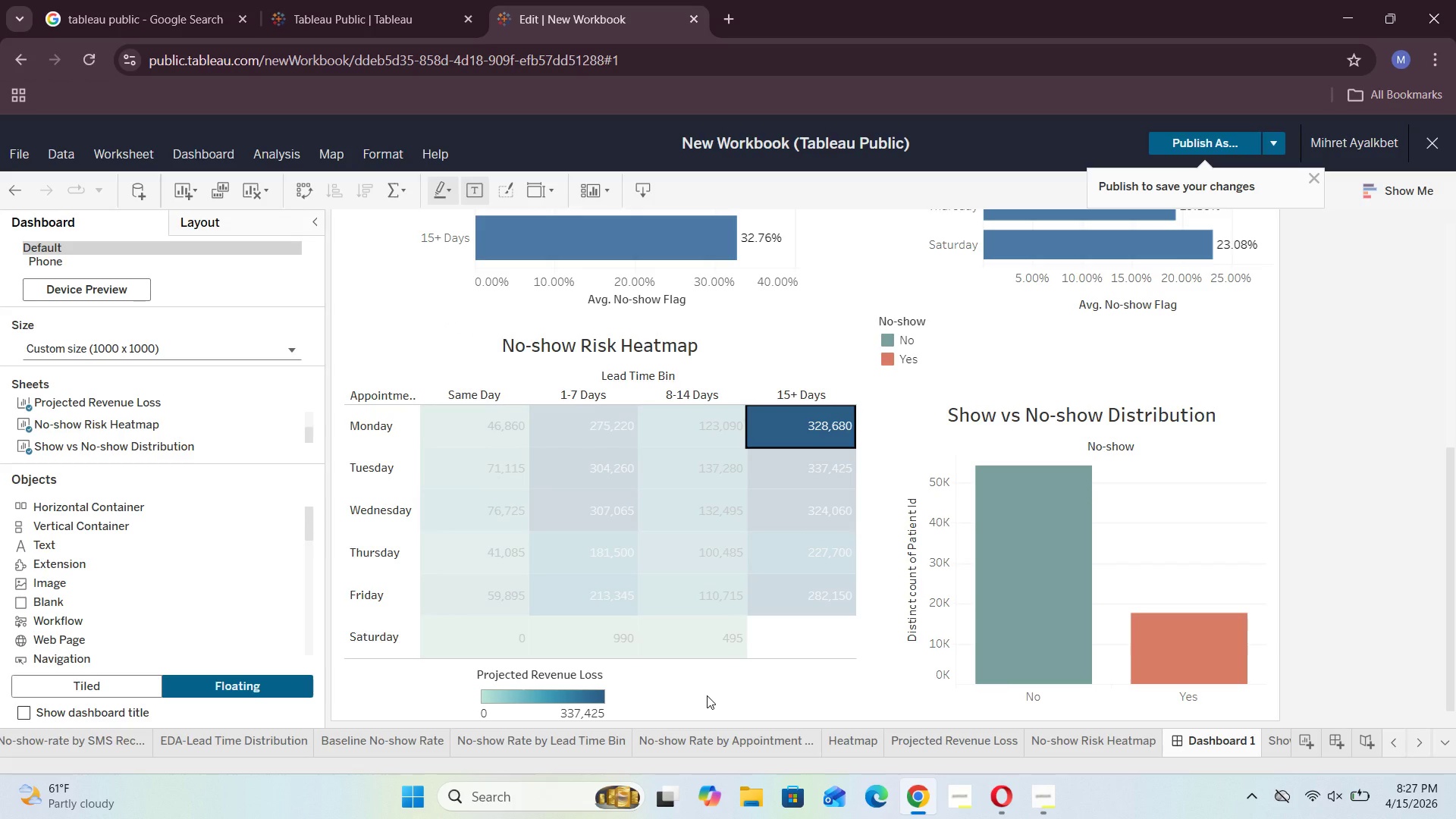 
scroll: coordinate [707, 695], scroll_direction: down, amount: 3.0
 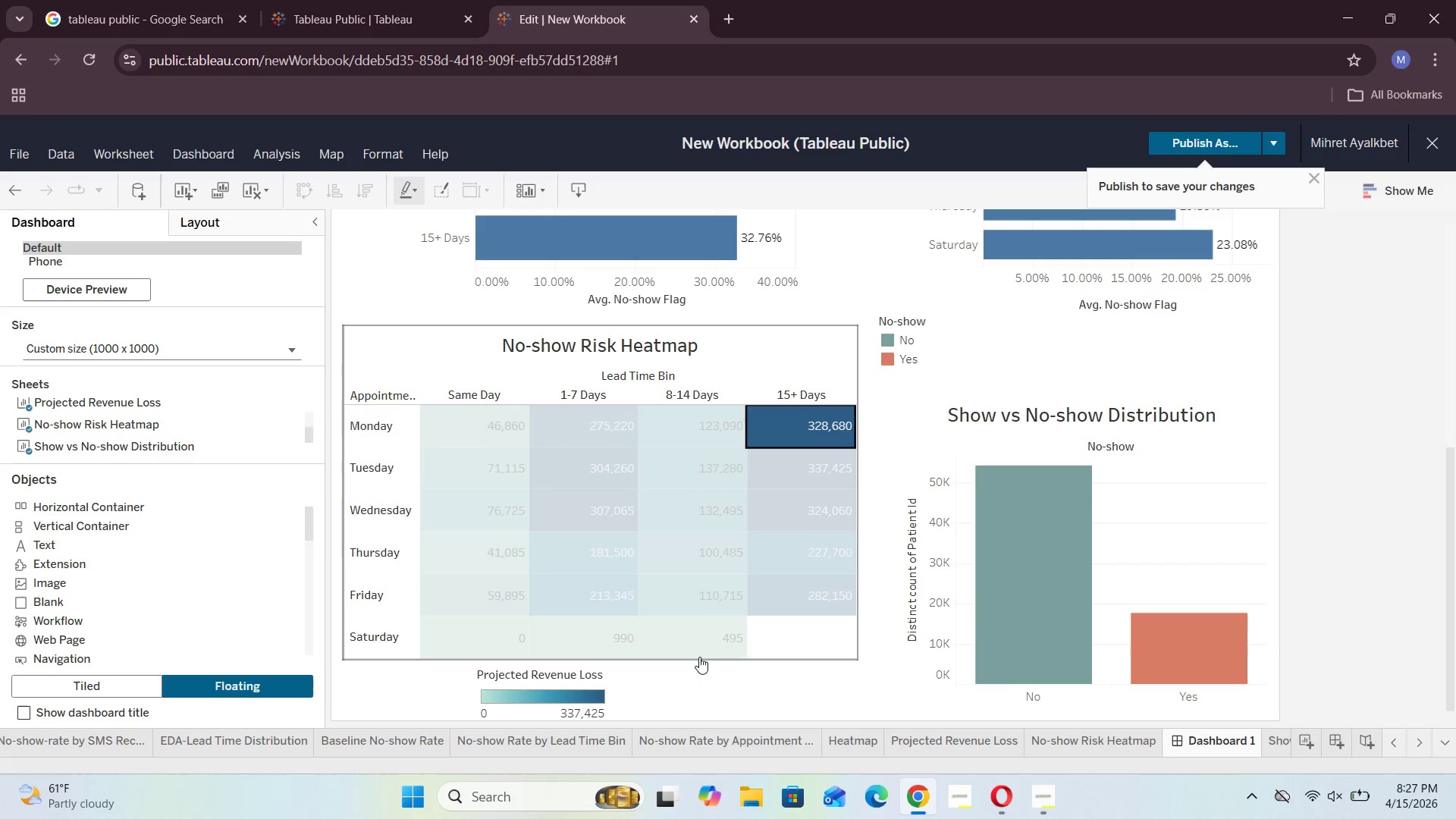 
left_click([699, 657])
 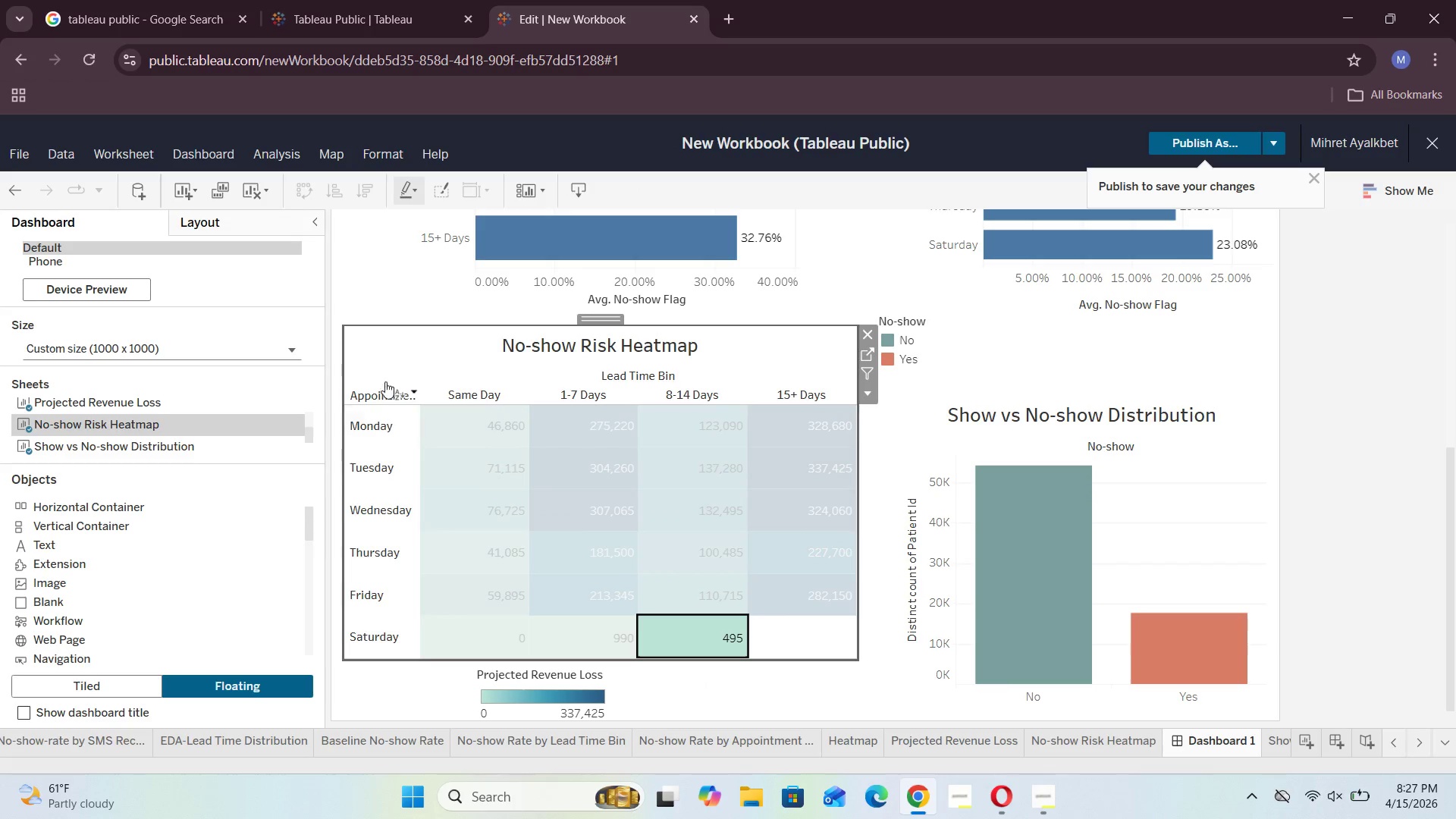 
left_click([386, 350])
 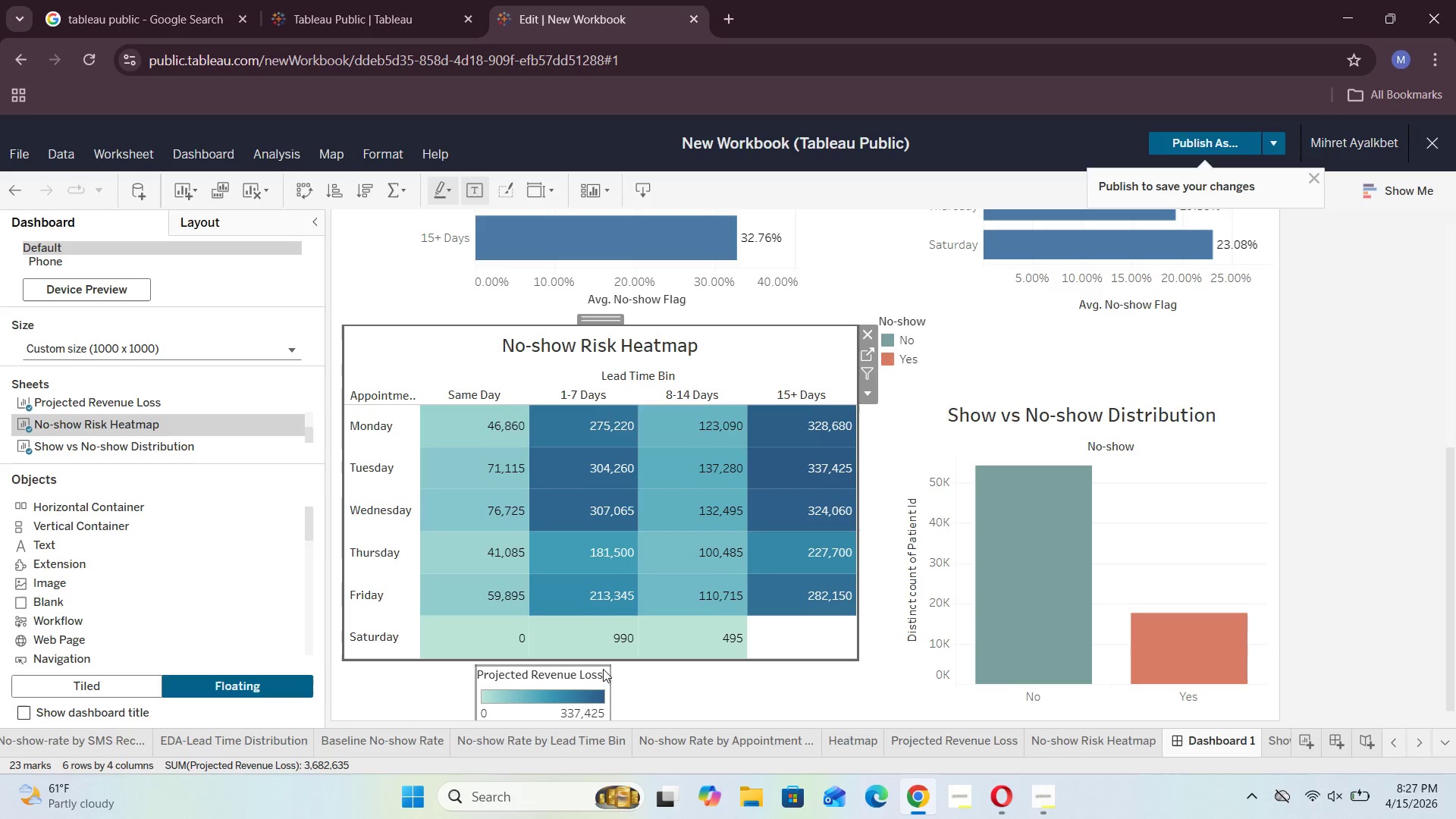 
left_click([603, 688])
 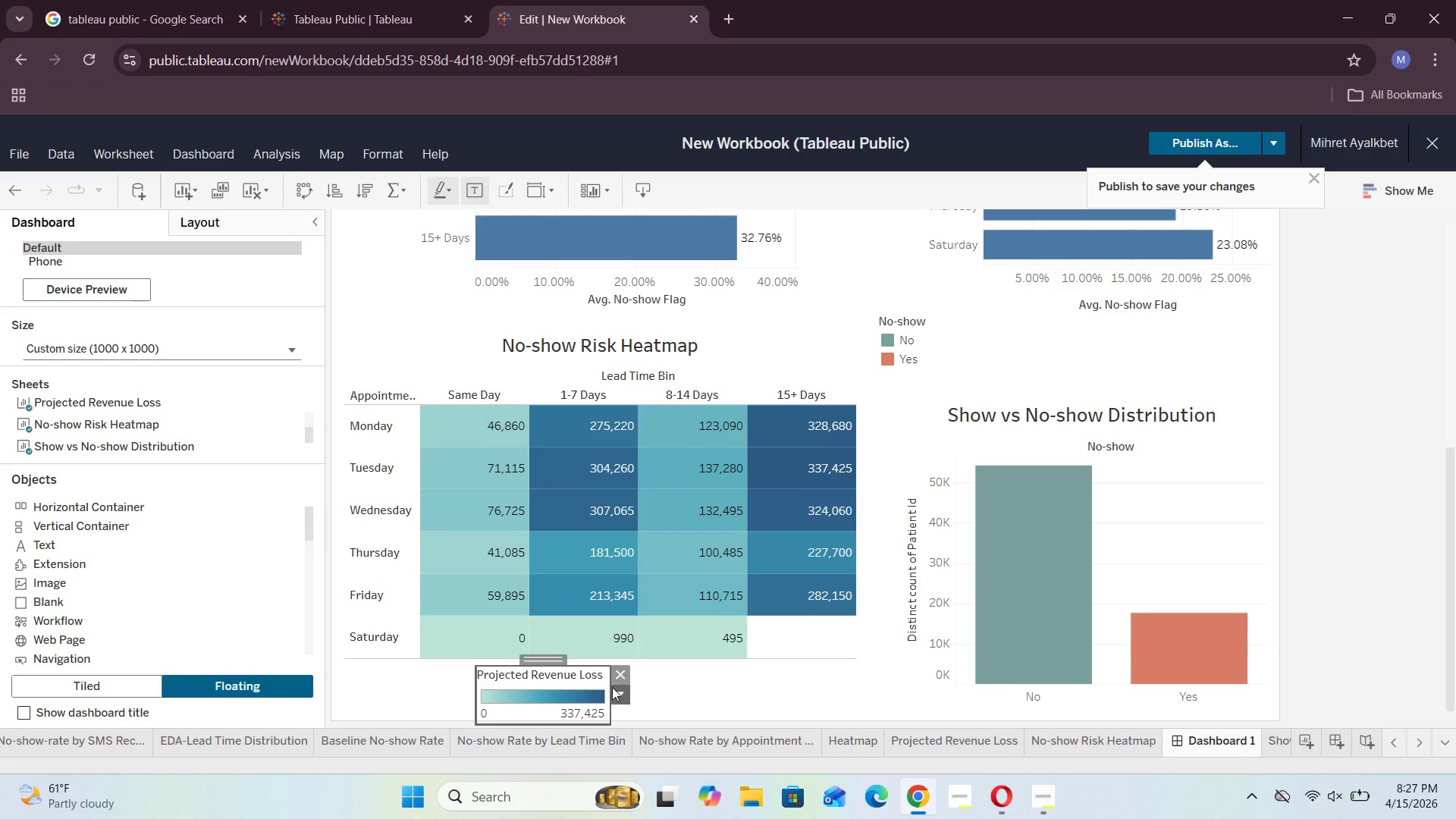 
left_click([613, 686])
 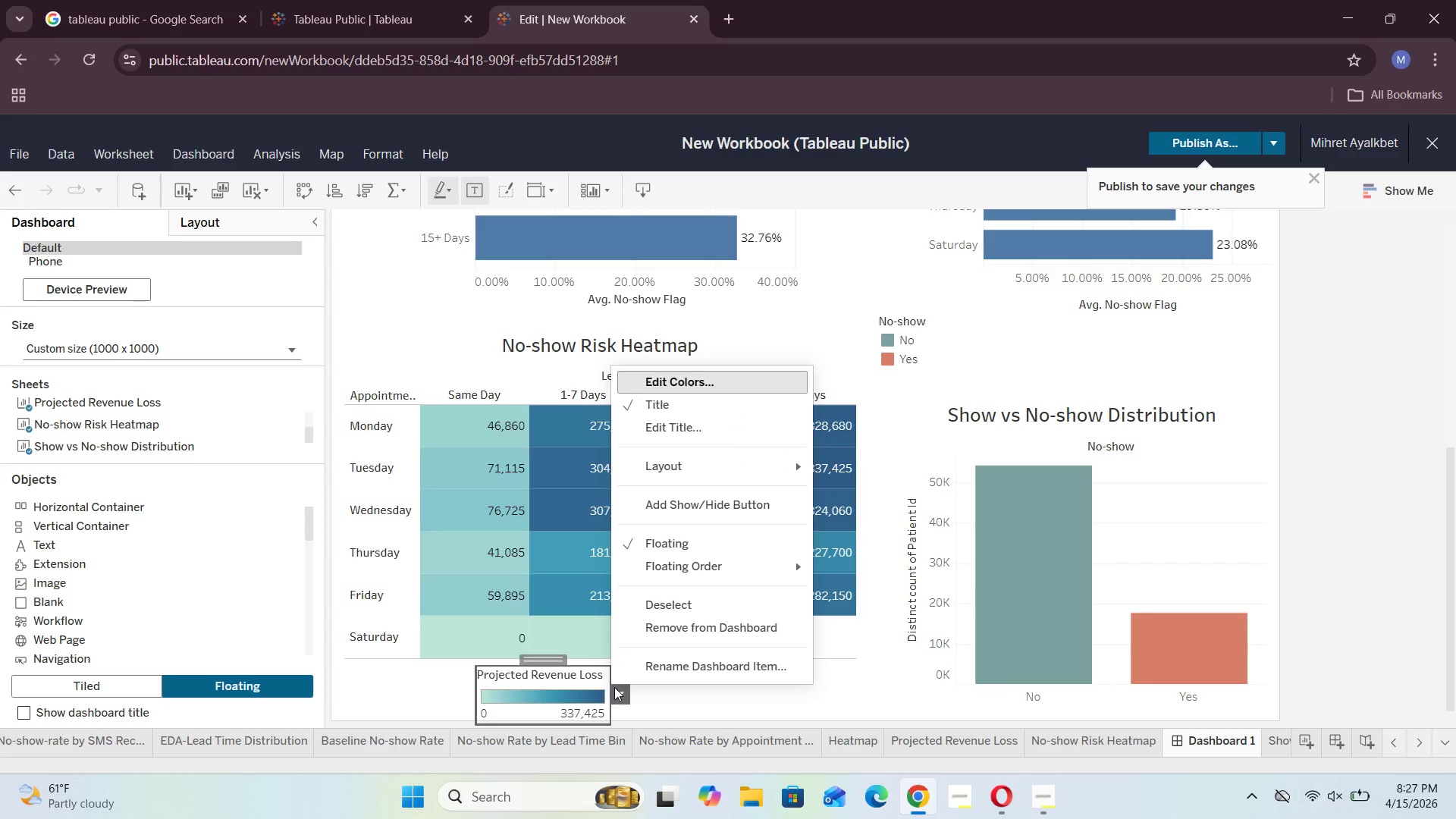 
left_click([665, 696])
 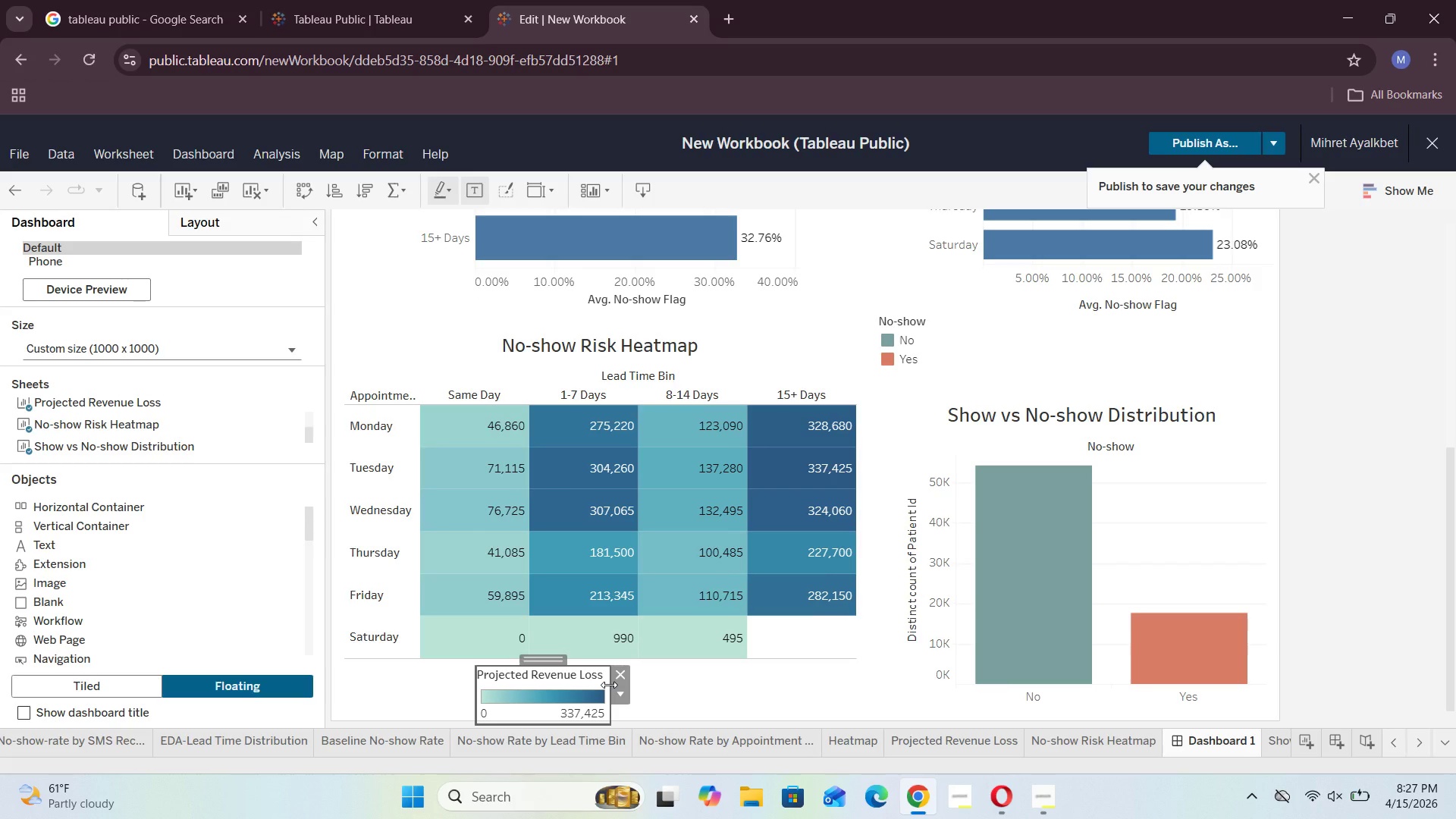 
left_click_drag(start_coordinate=[609, 685], to_coordinate=[839, 696])
 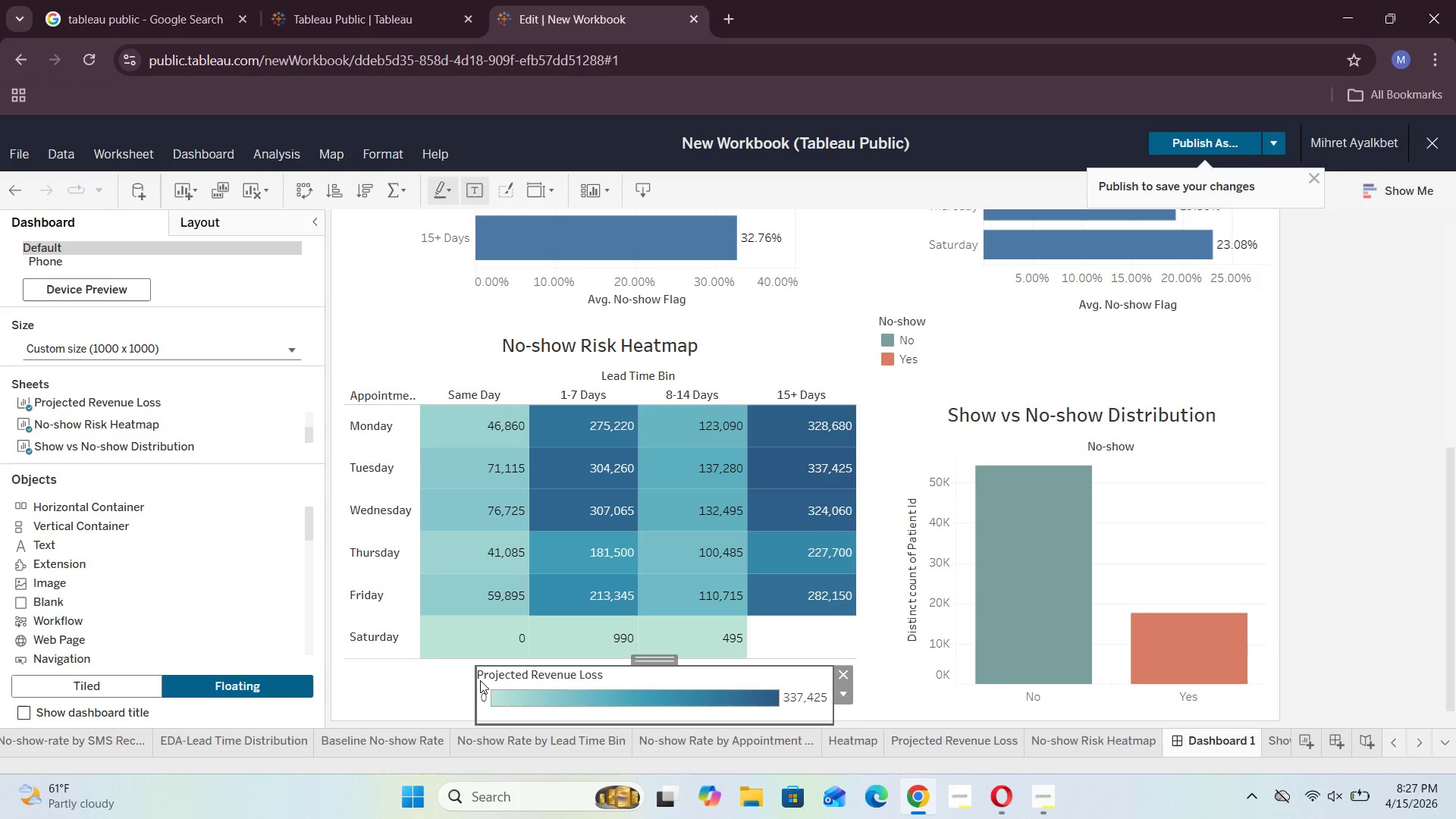 
left_click([441, 689])
 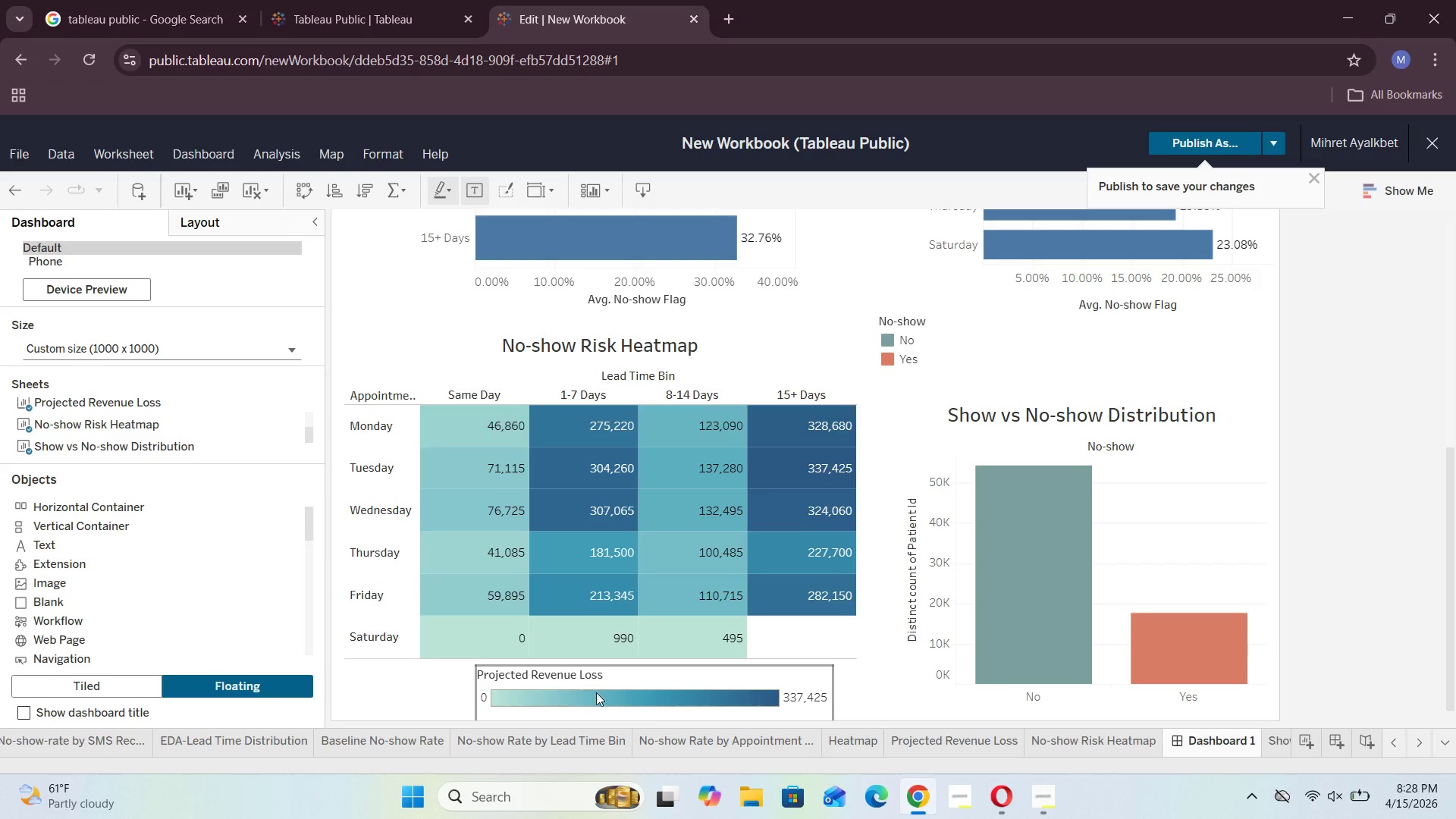 
left_click([645, 686])
 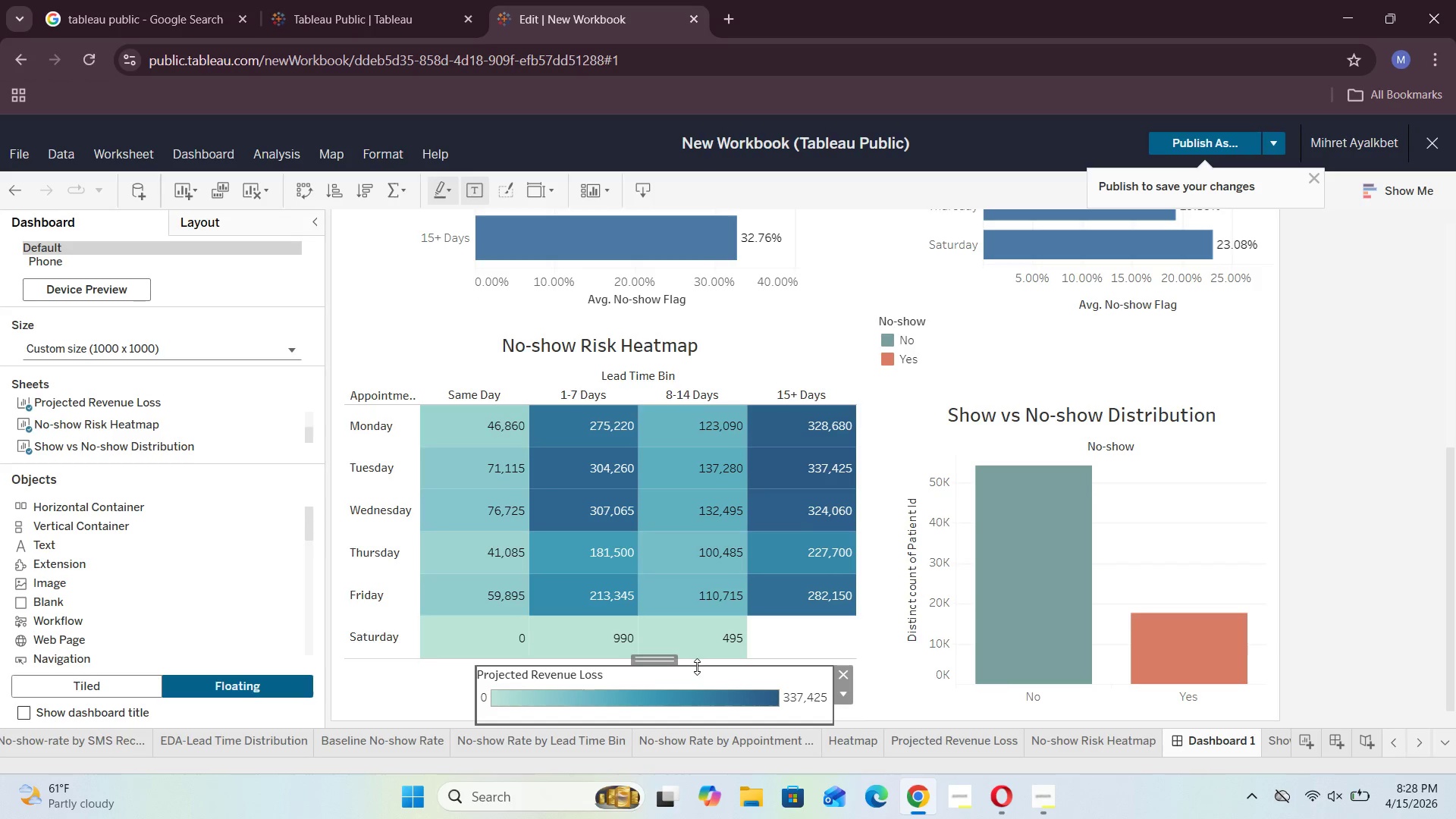 
left_click_drag(start_coordinate=[696, 667], to_coordinate=[698, 674])
 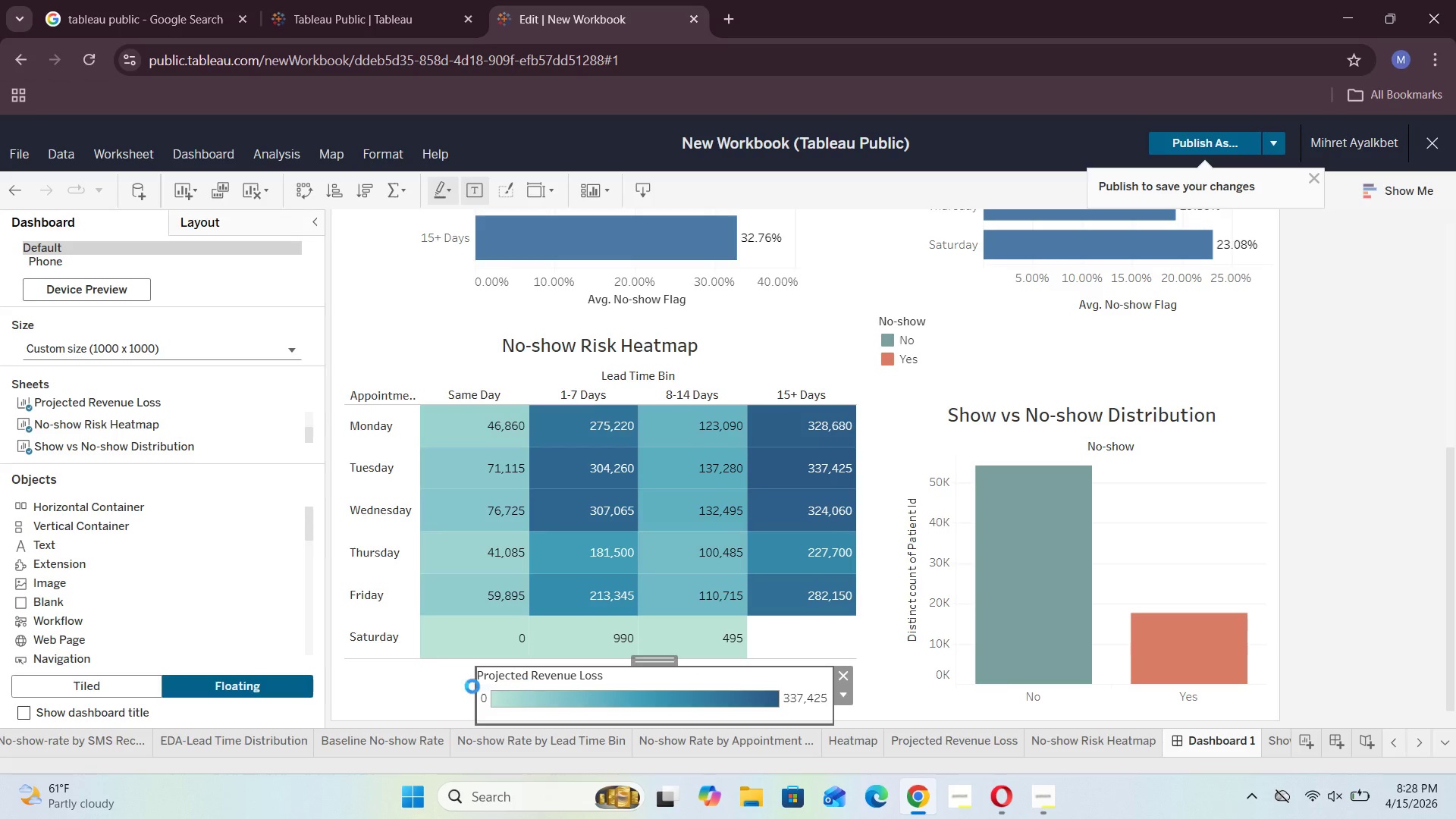 
left_click([436, 686])
 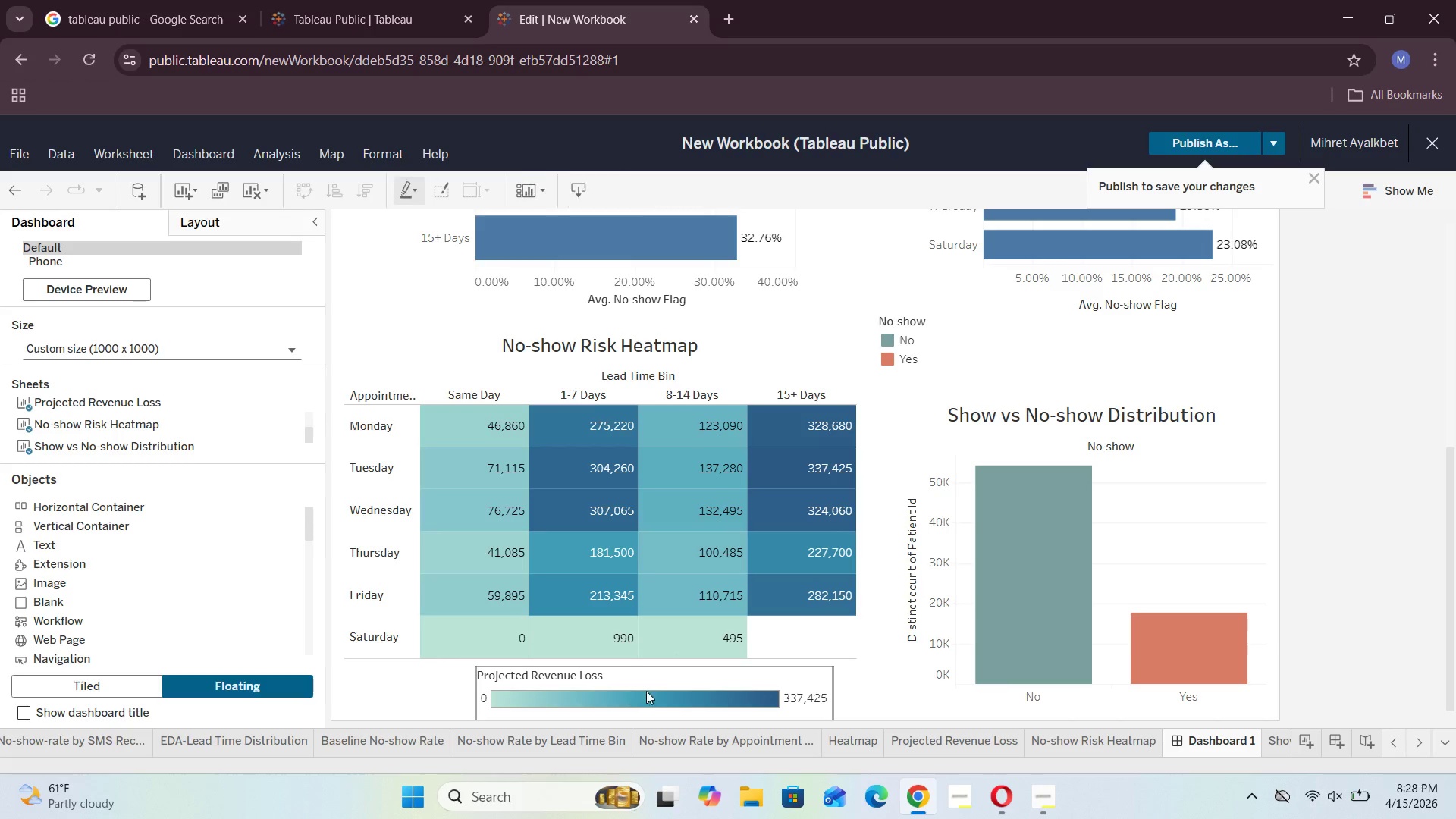 
left_click([665, 689])
 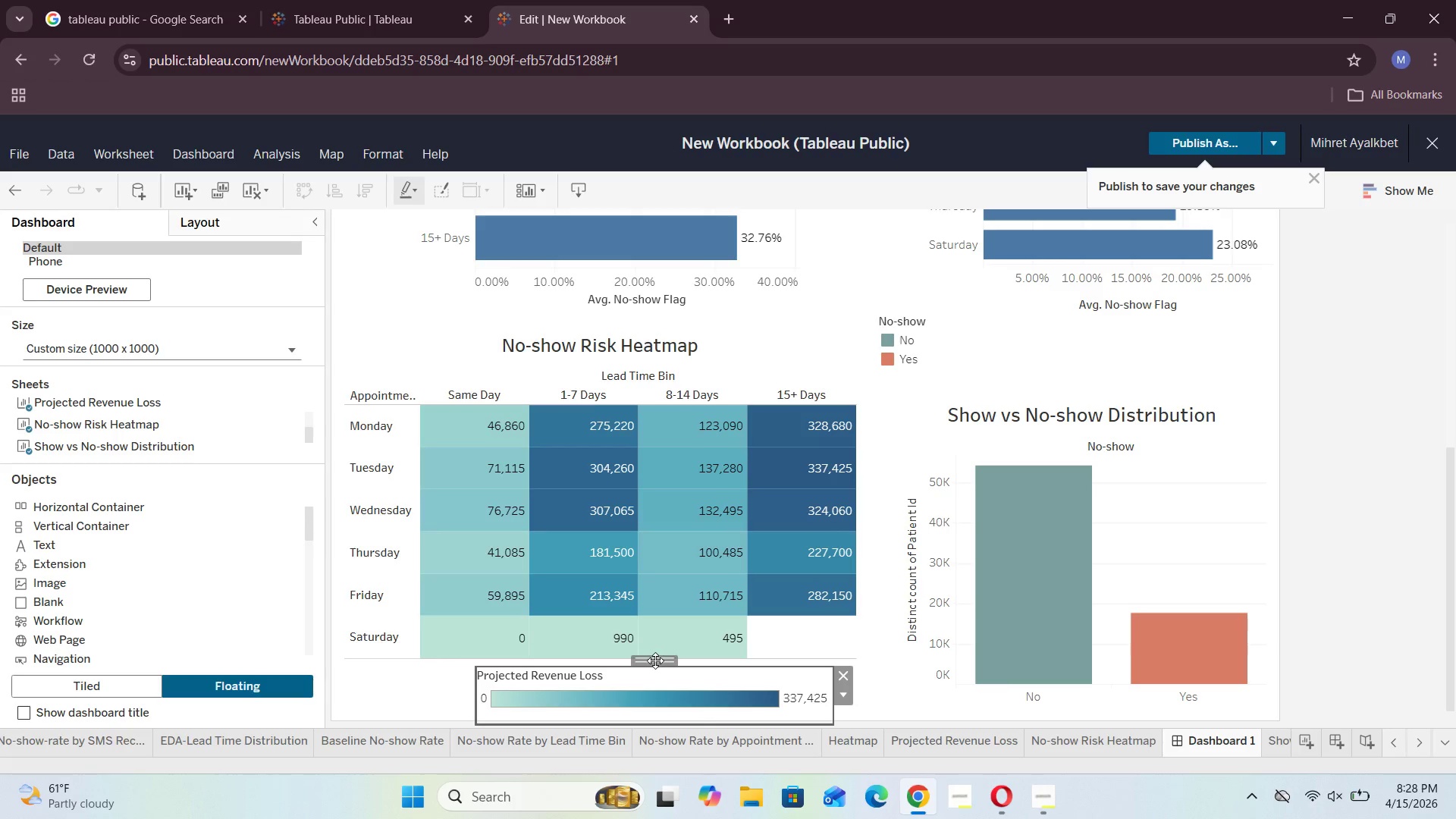 
left_click_drag(start_coordinate=[655, 661], to_coordinate=[602, 664])
 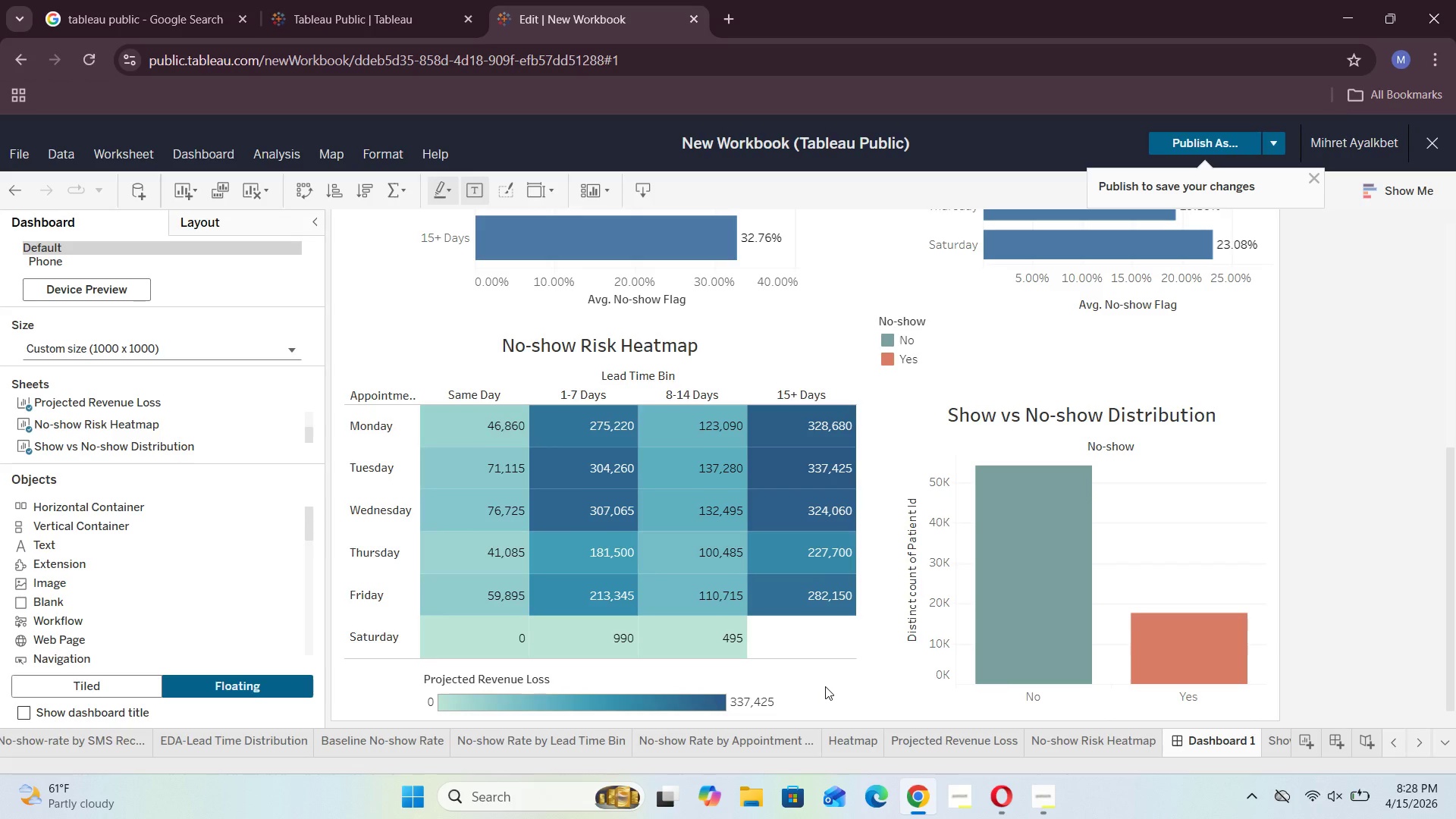 
double_click([825, 686])
 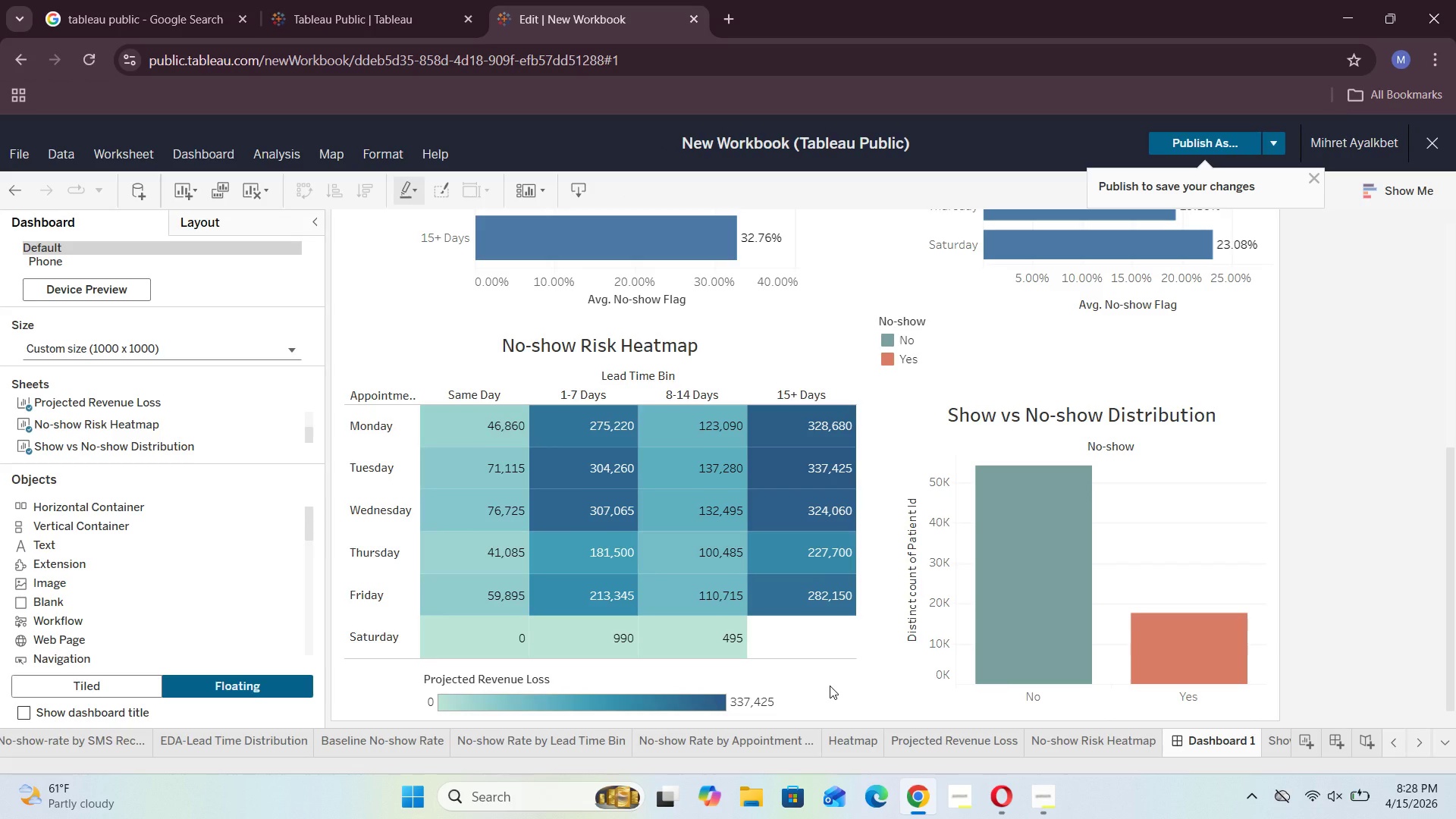 
scroll: coordinate [830, 686], scroll_direction: up, amount: 3.0
 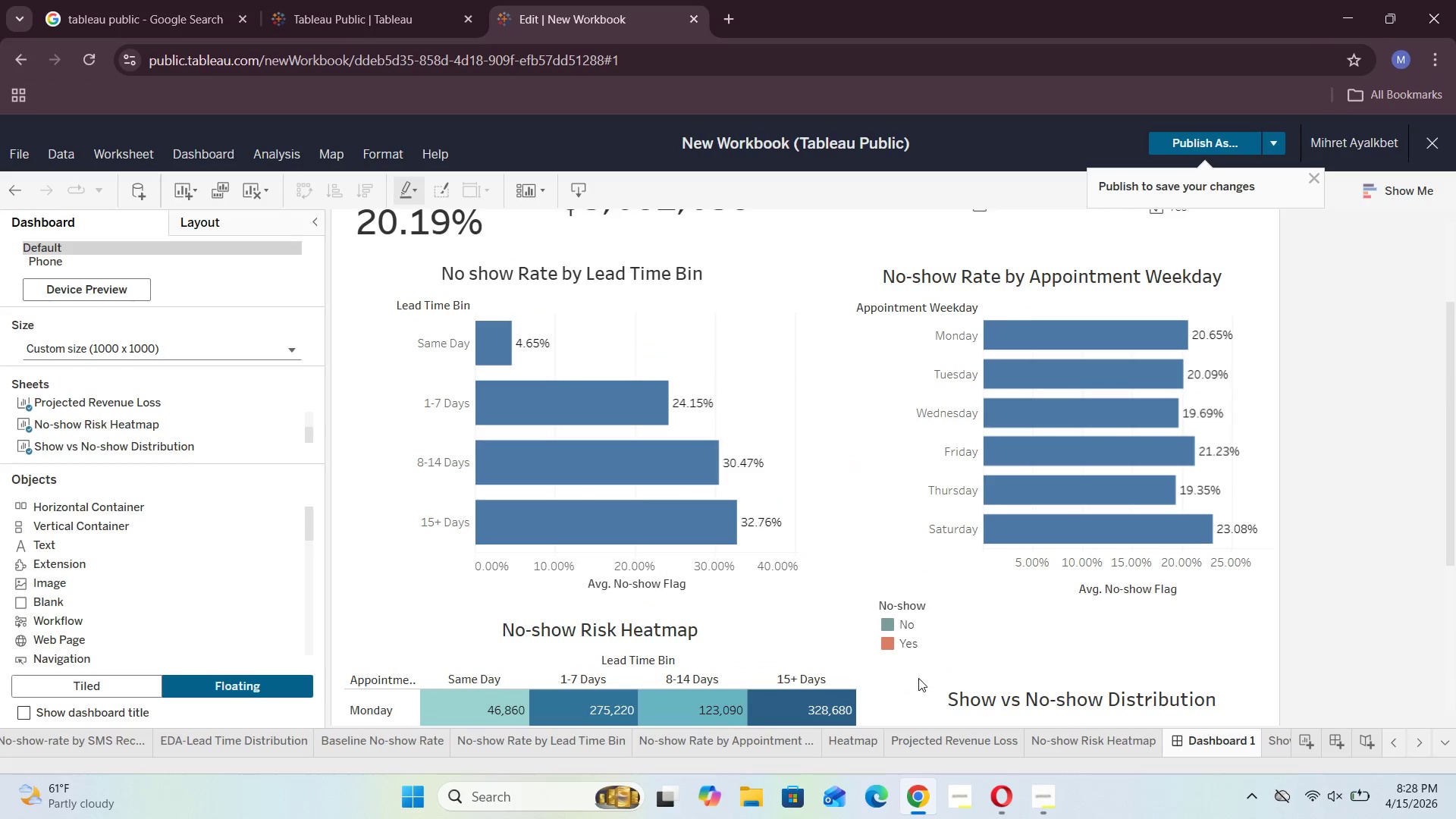 
scroll: coordinate [918, 678], scroll_direction: down, amount: 3.0
 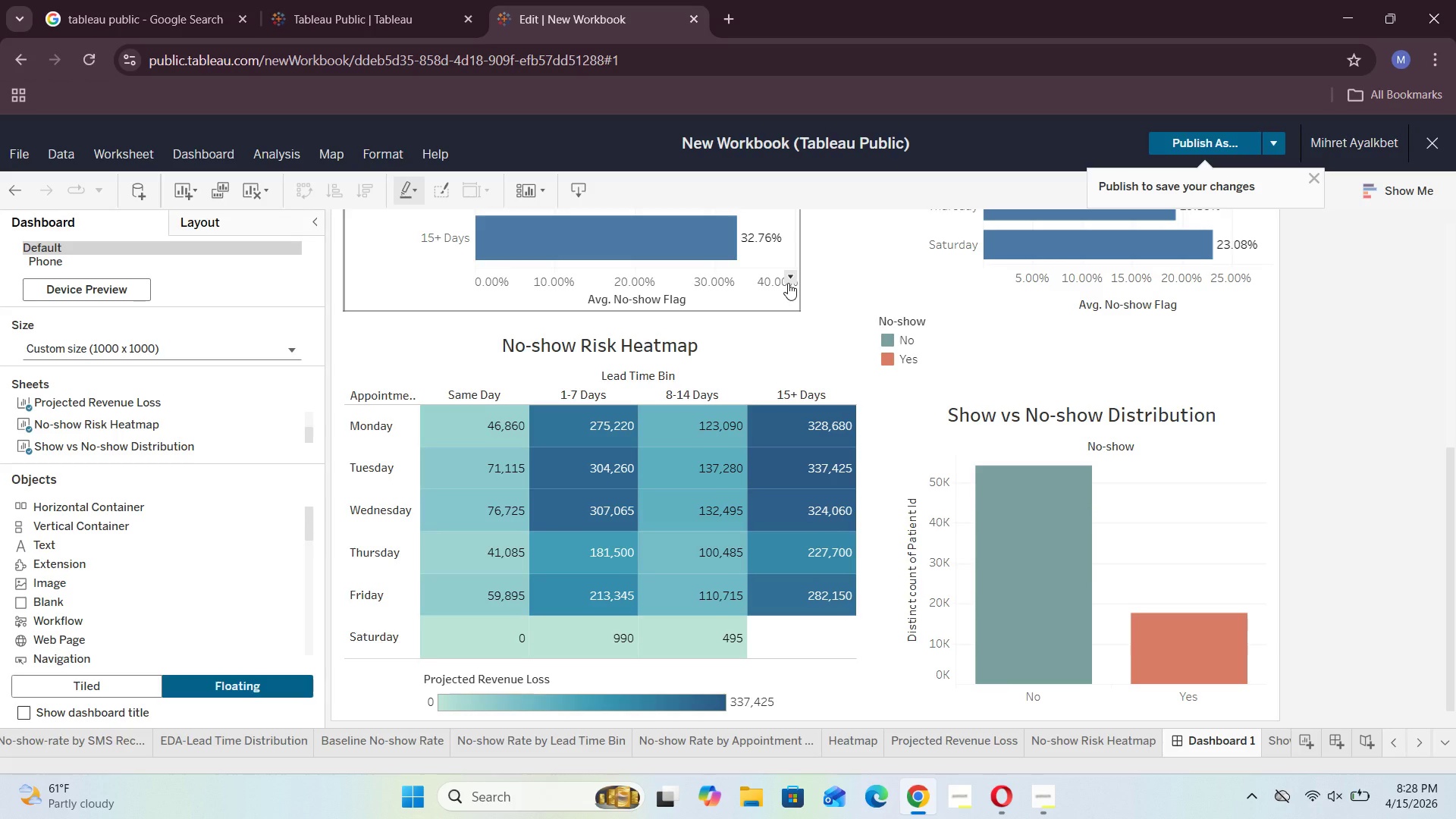 
wait(6.73)
 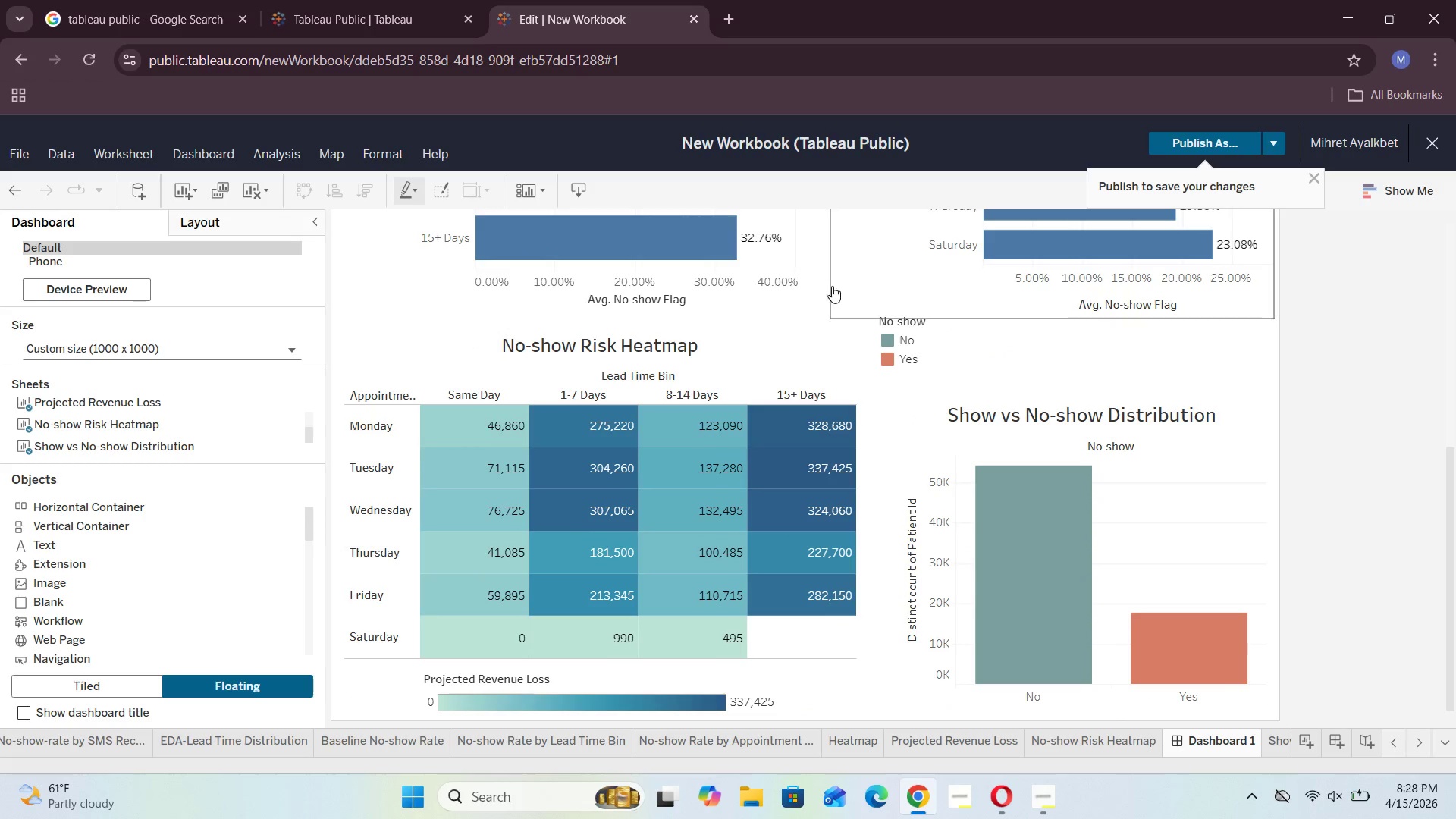 
left_click([843, 398])
 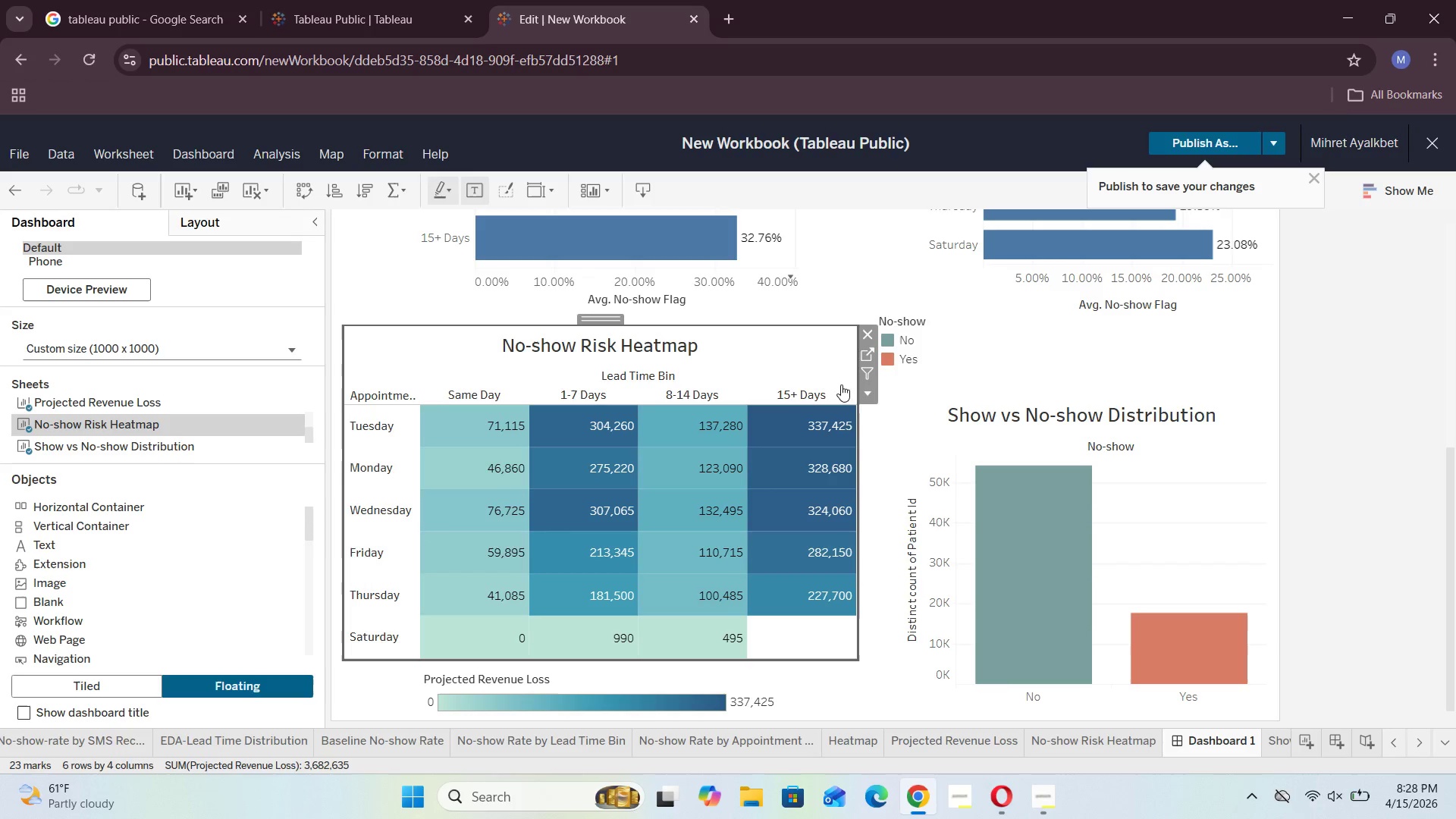 
left_click([847, 397])
 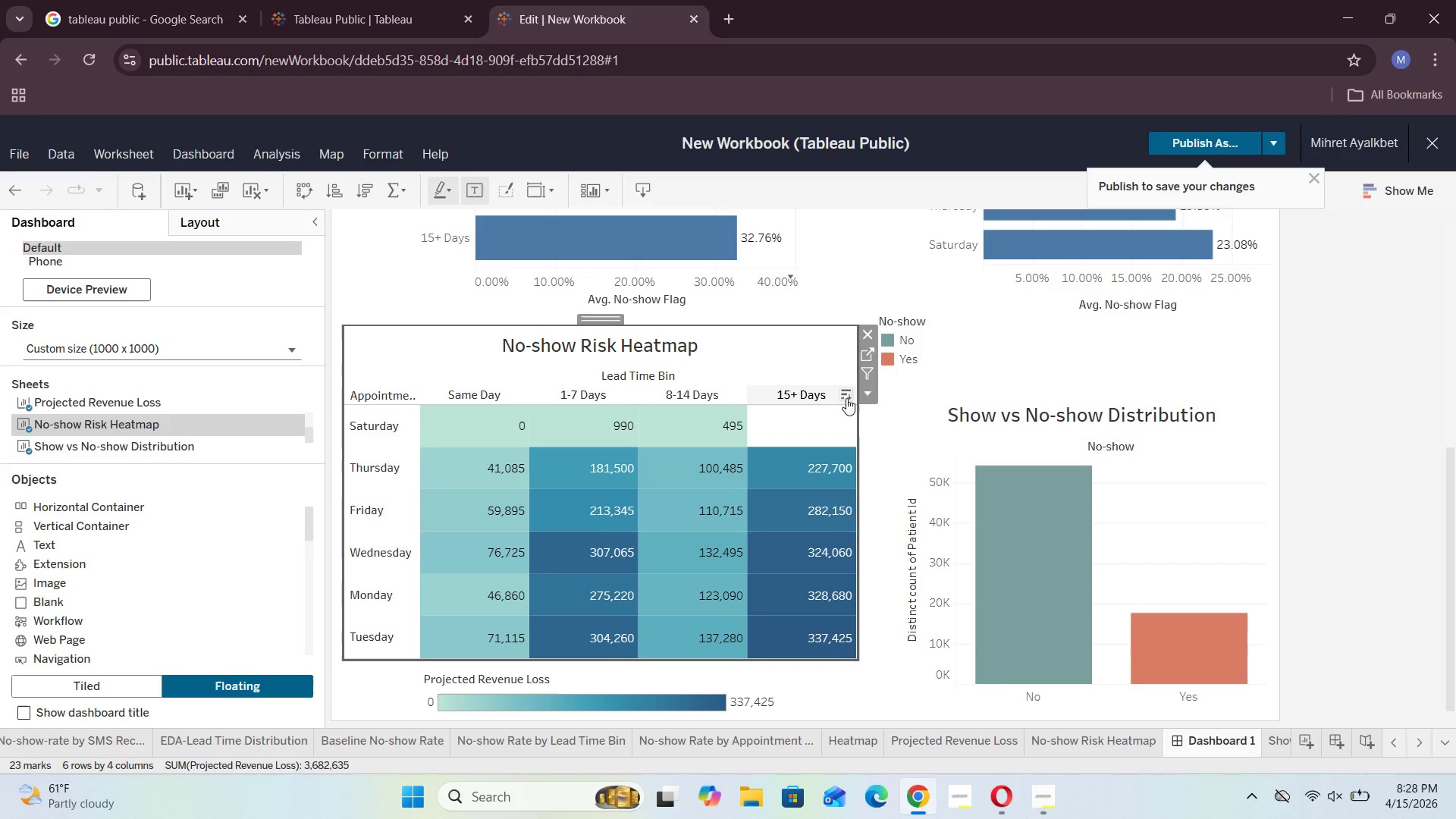 
left_click([846, 393])
 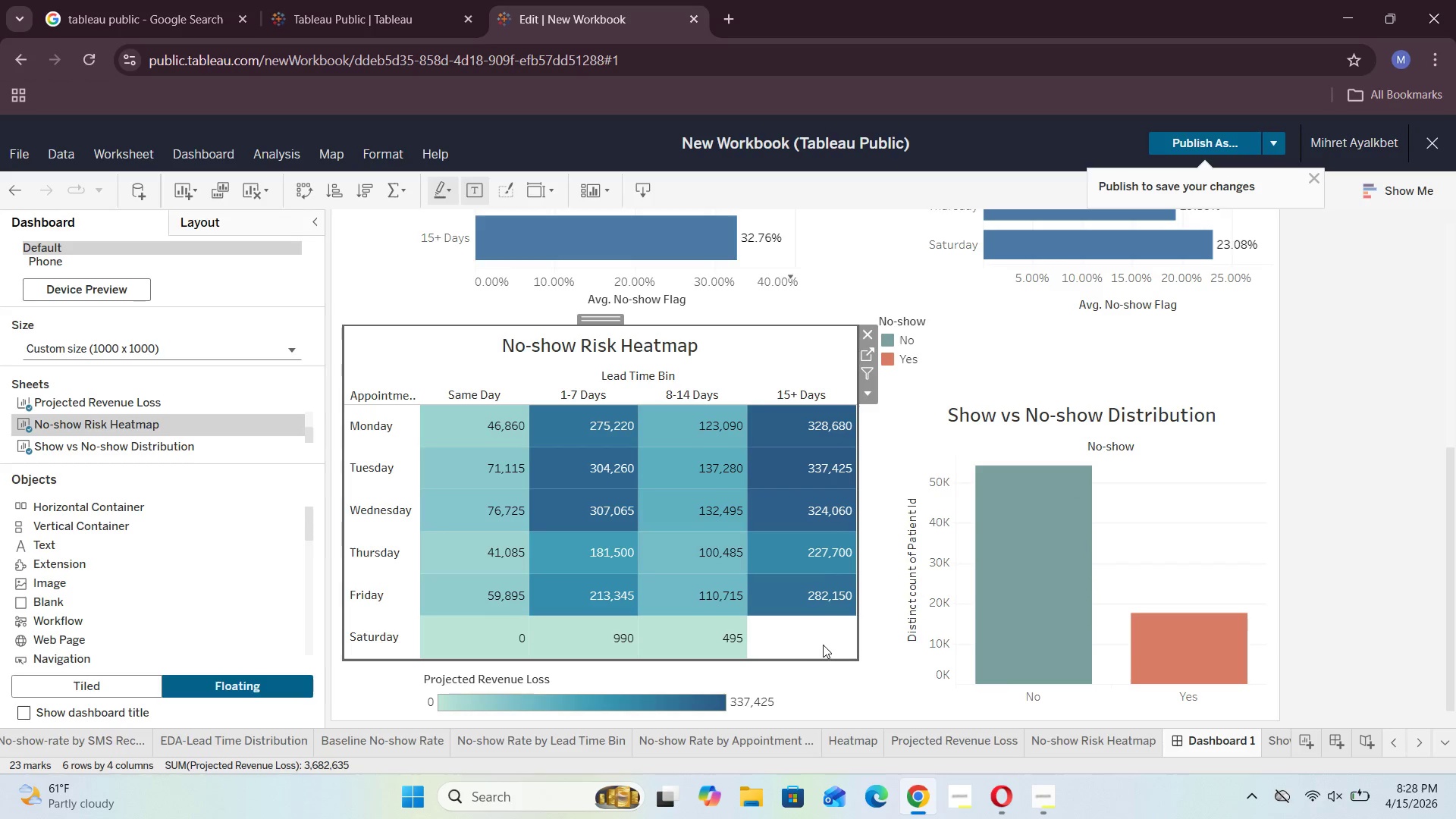 
wait(5.17)
 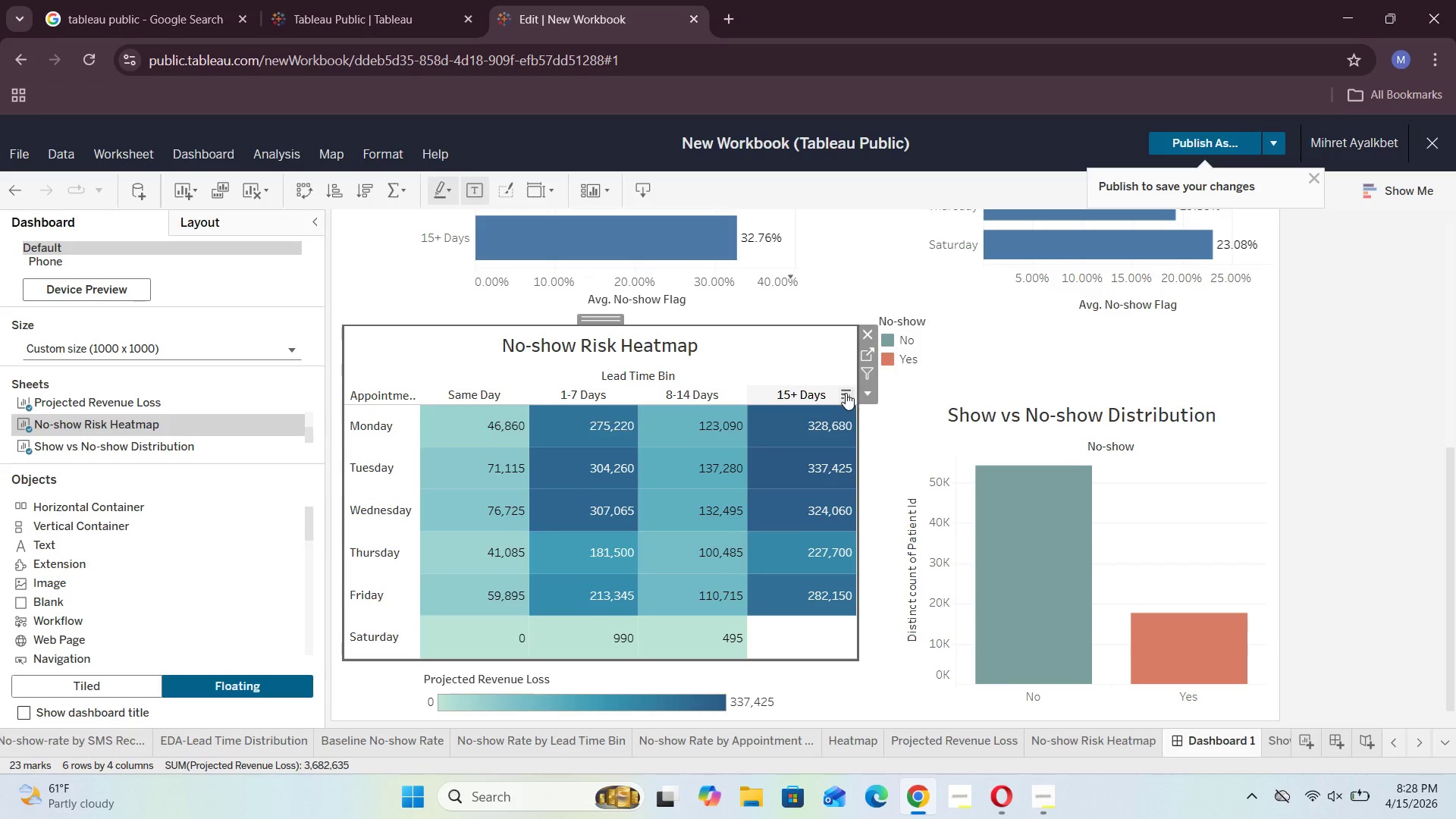 
left_click_drag(start_coordinate=[857, 438], to_coordinate=[830, 450])
 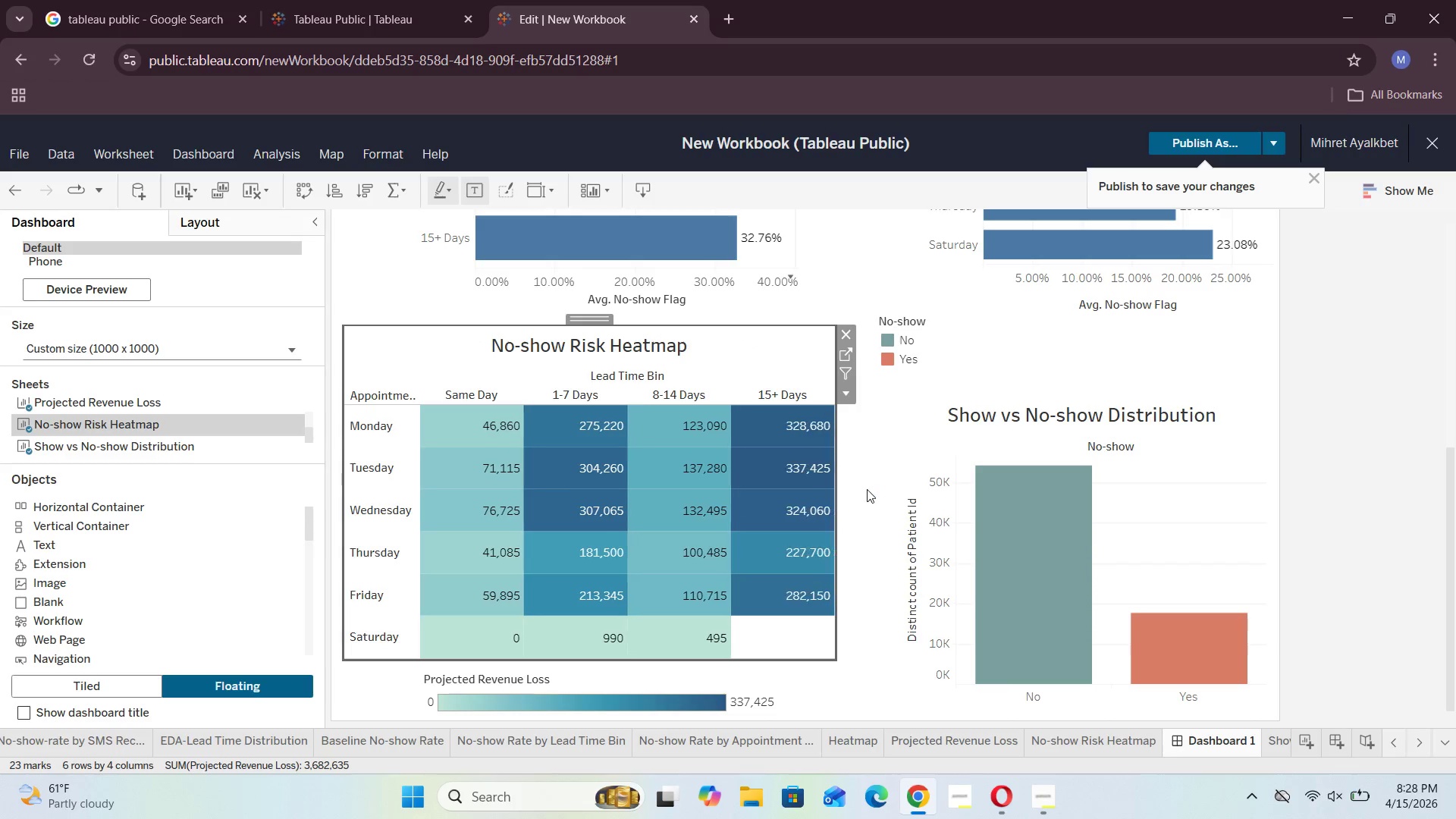 
left_click([870, 486])
 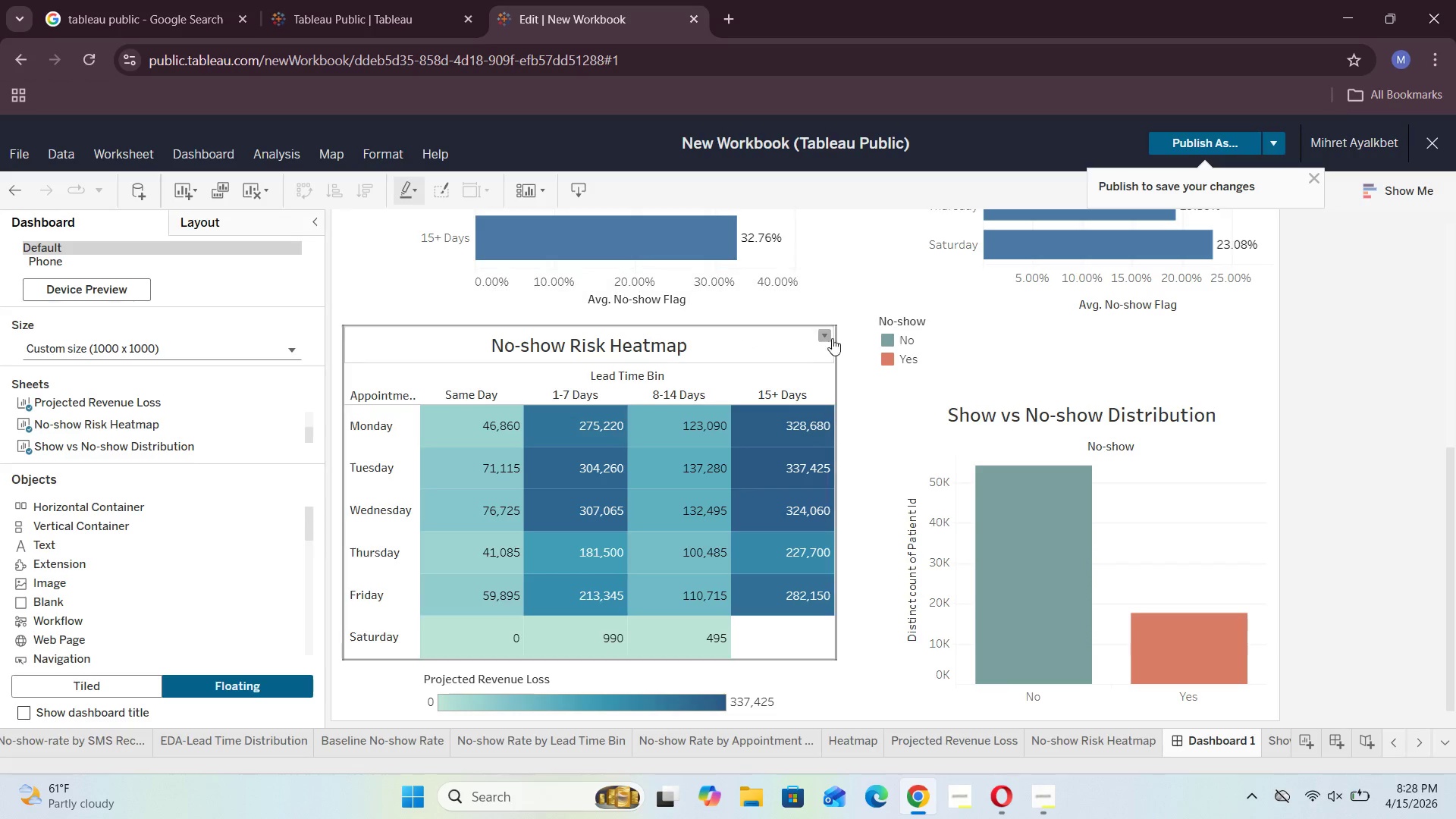 
scroll: coordinate [858, 448], scroll_direction: up, amount: 4.0
 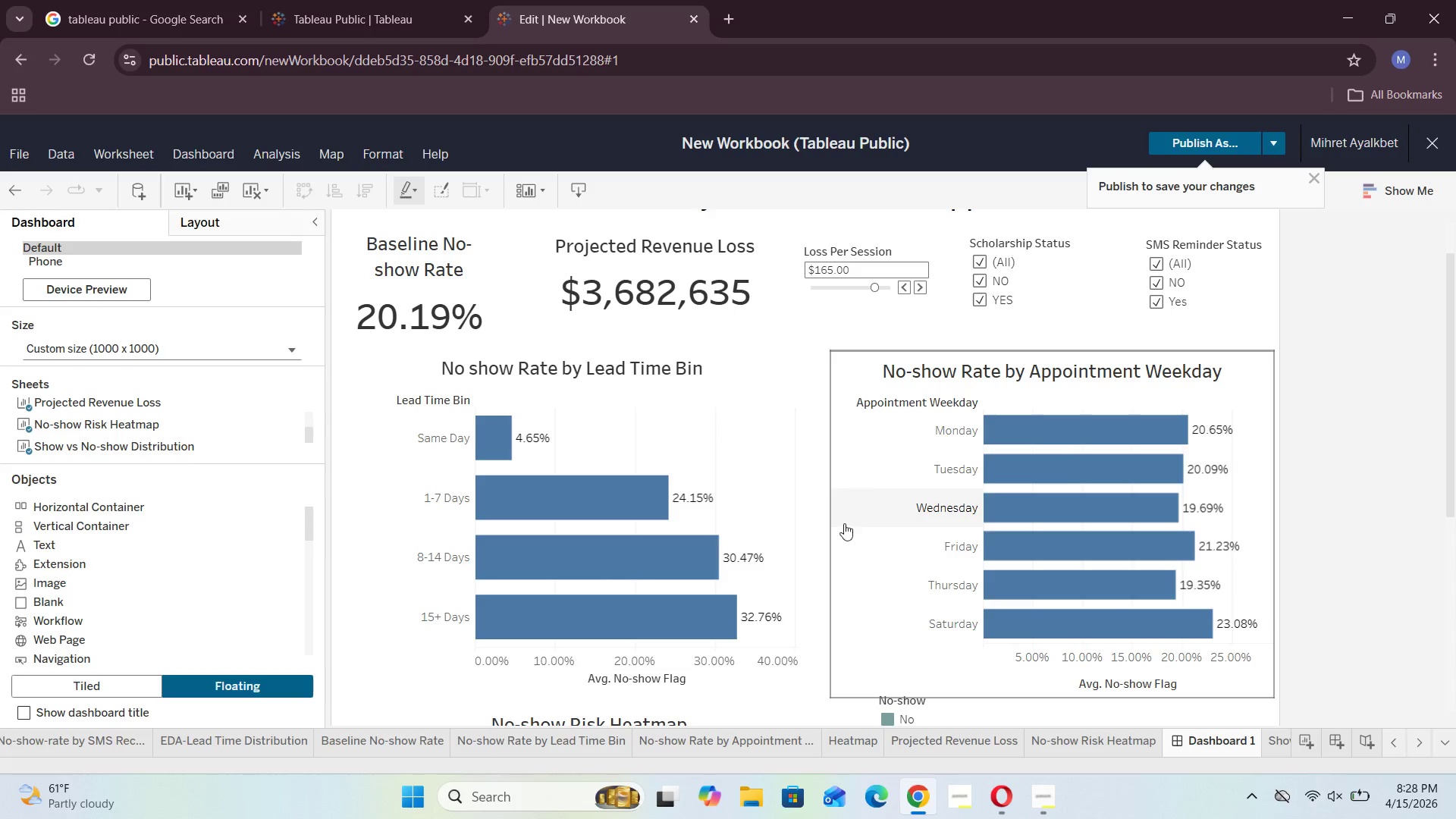 
scroll: coordinate [939, 579], scroll_direction: down, amount: 3.0
 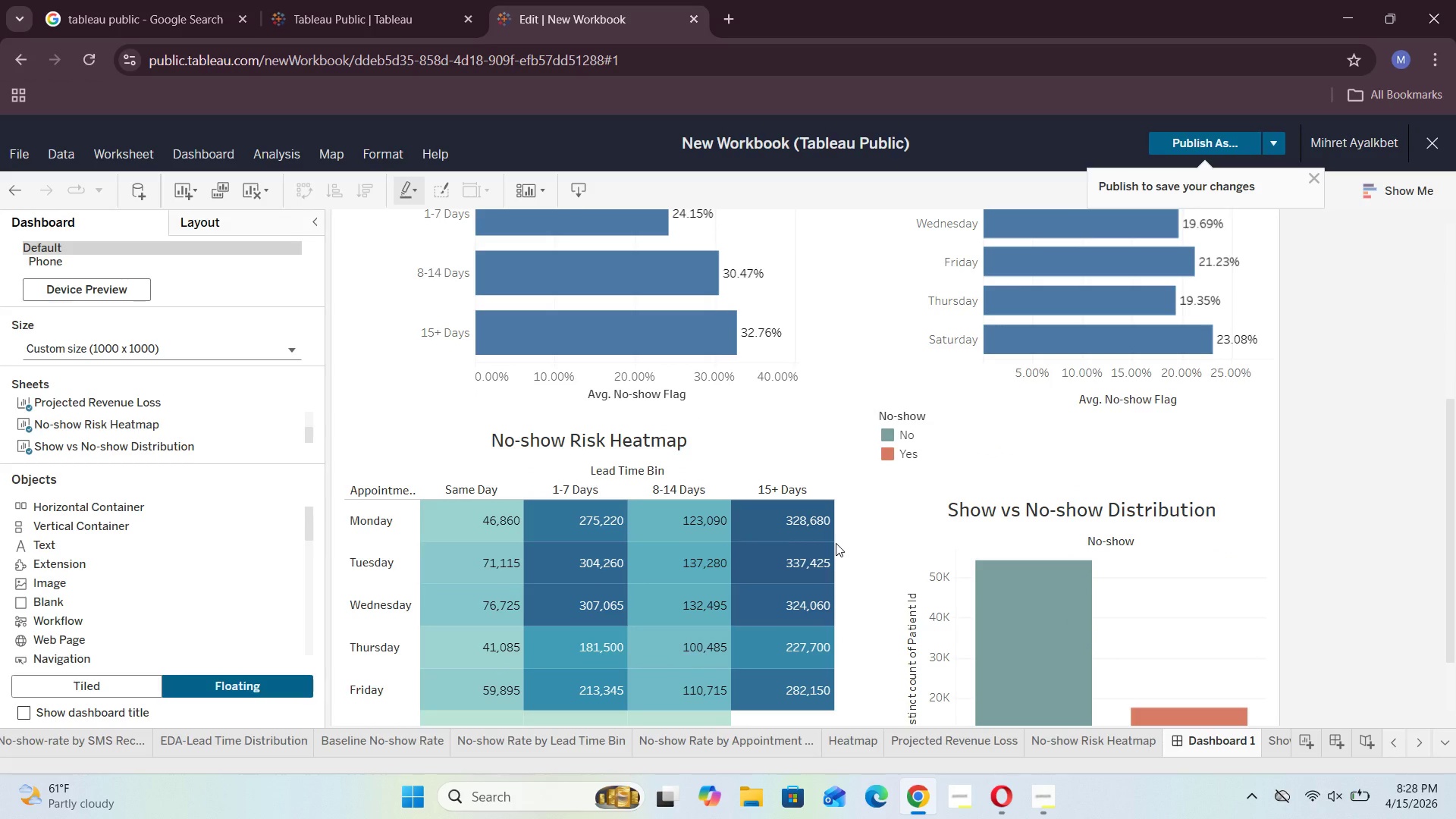 
left_click([829, 553])
 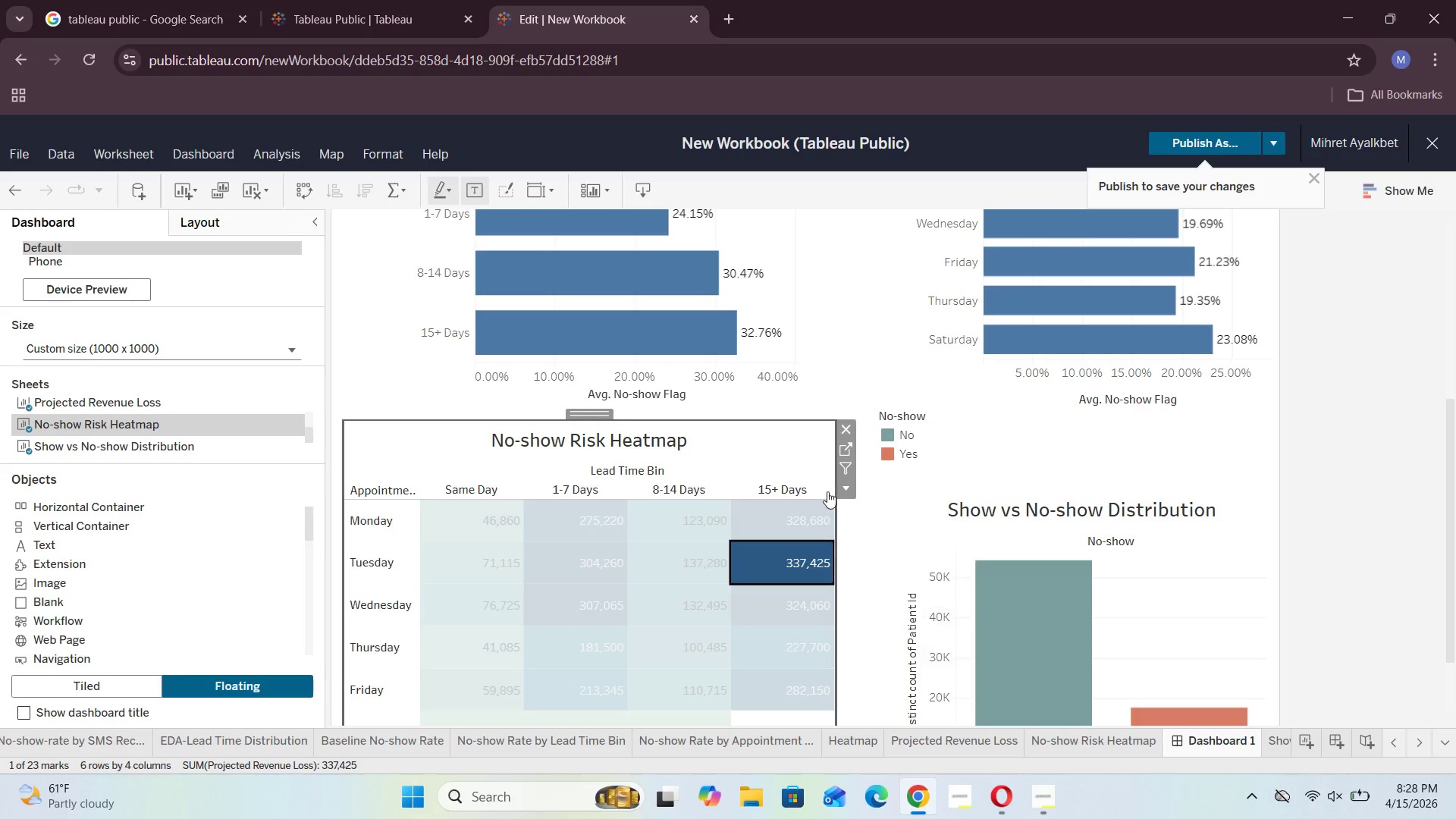 
left_click([820, 470])
 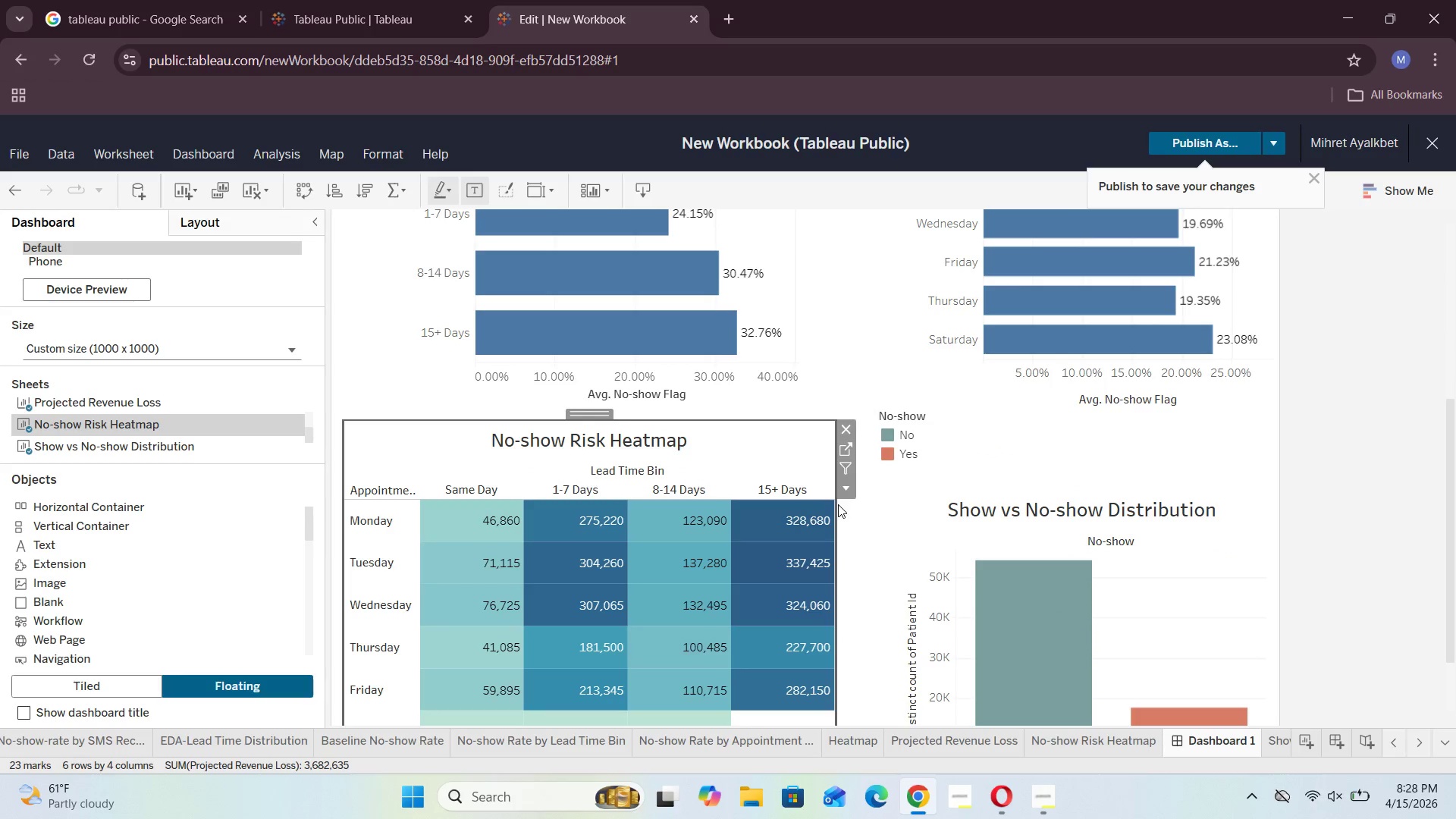 
left_click_drag(start_coordinate=[834, 507], to_coordinate=[811, 513])
 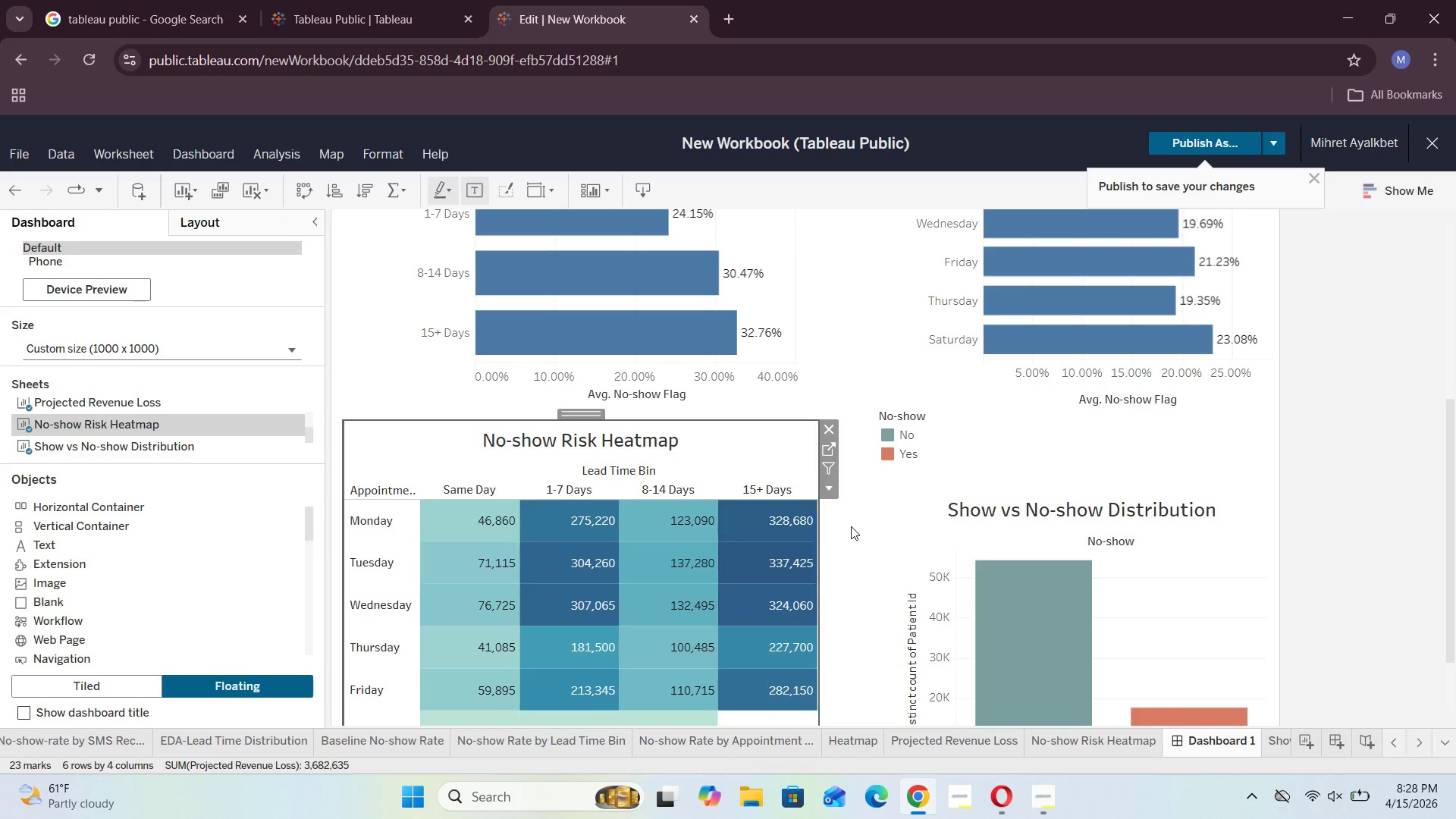 
left_click([851, 526])
 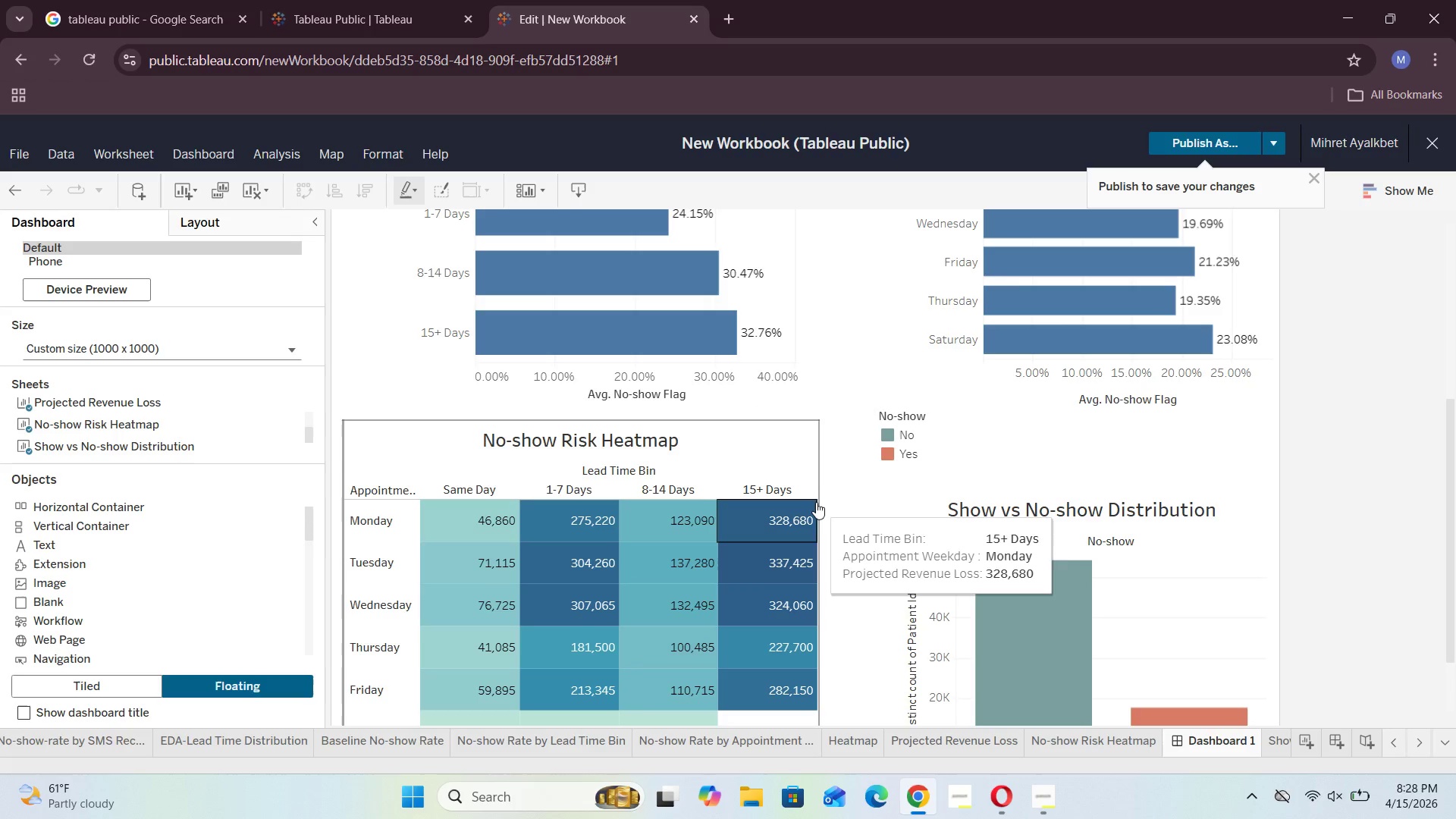 
wait(5.03)
 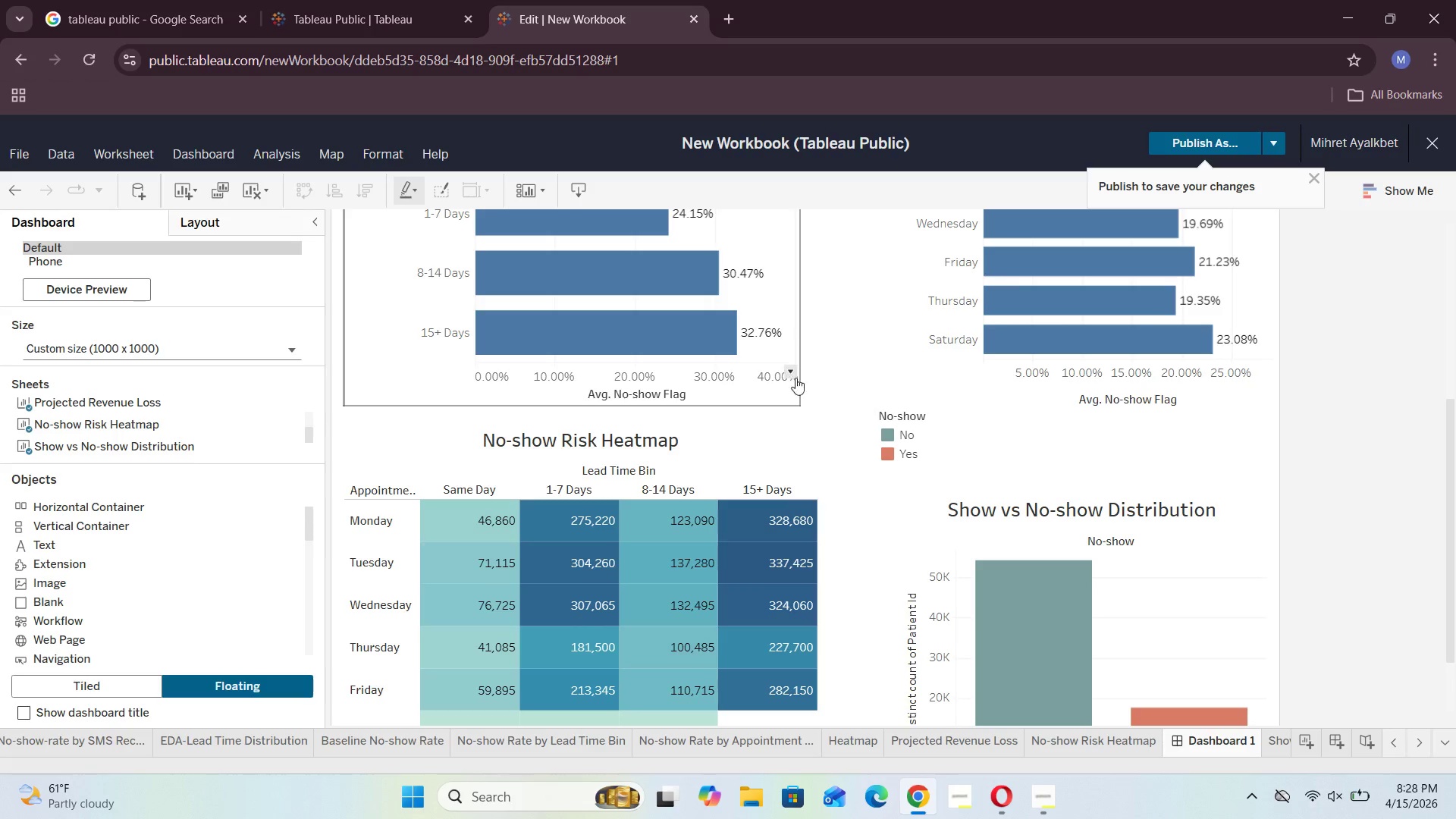 
left_click([796, 469])
 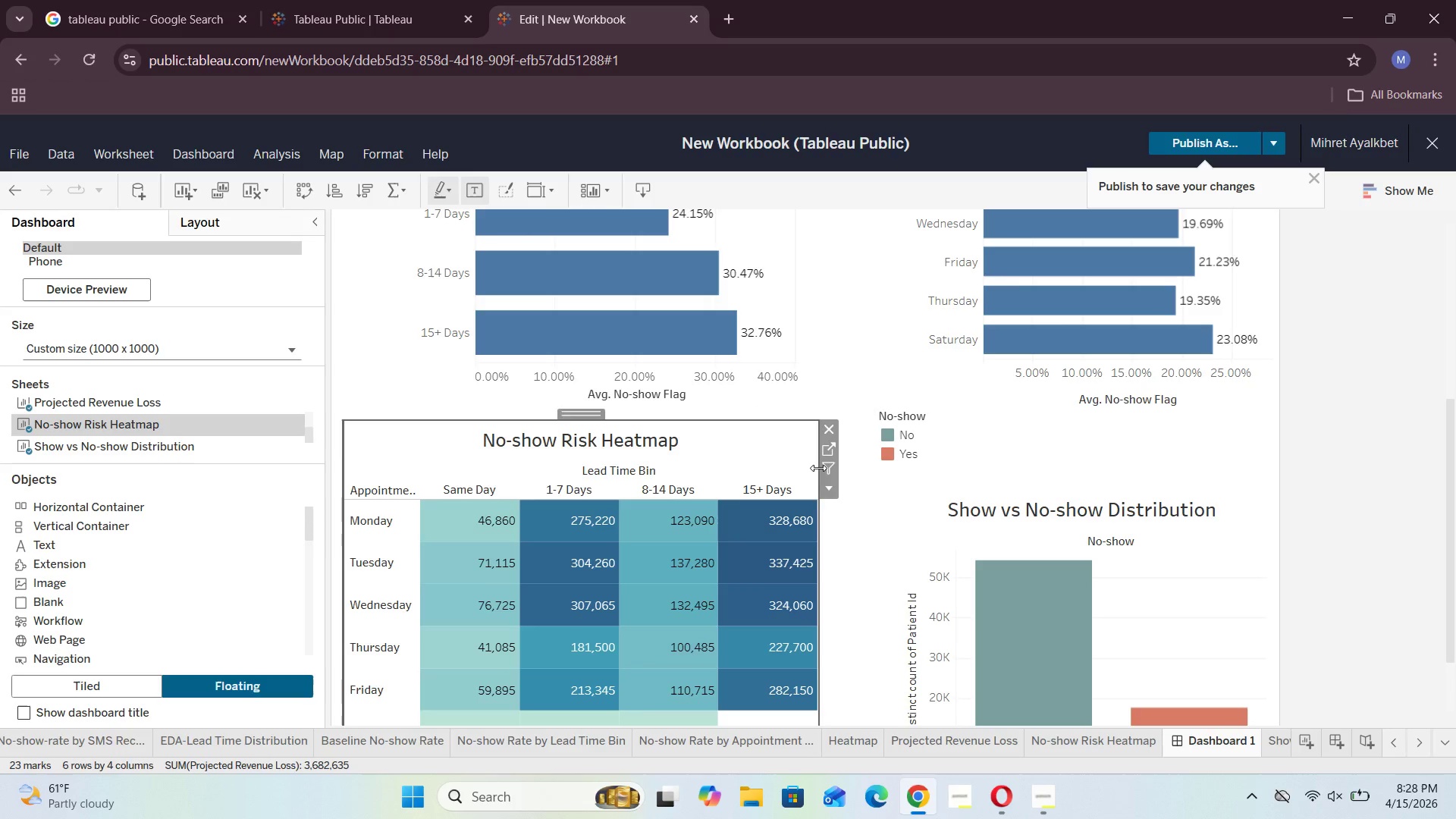 
left_click_drag(start_coordinate=[818, 468], to_coordinate=[800, 472])
 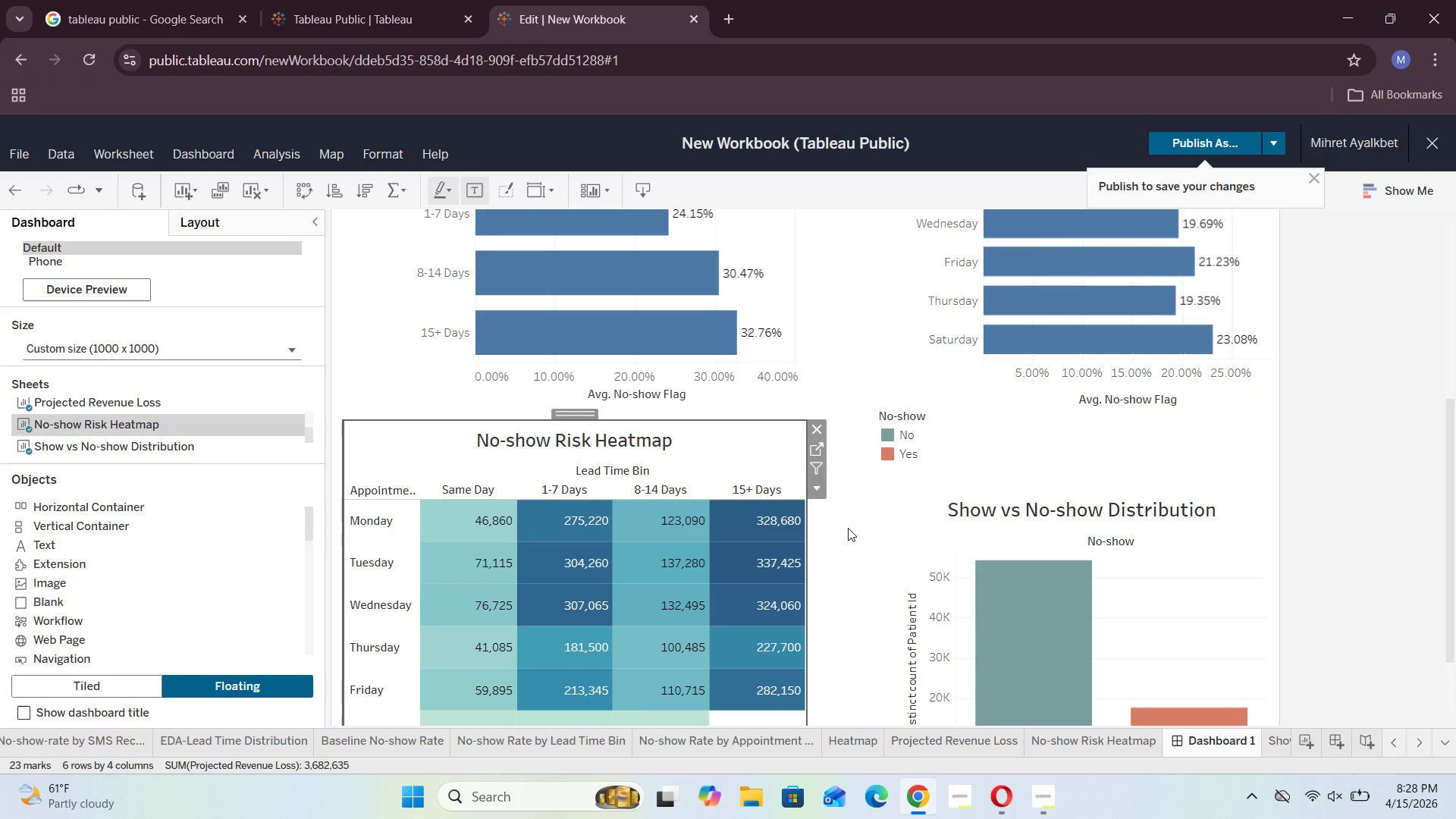 
double_click([848, 528])
 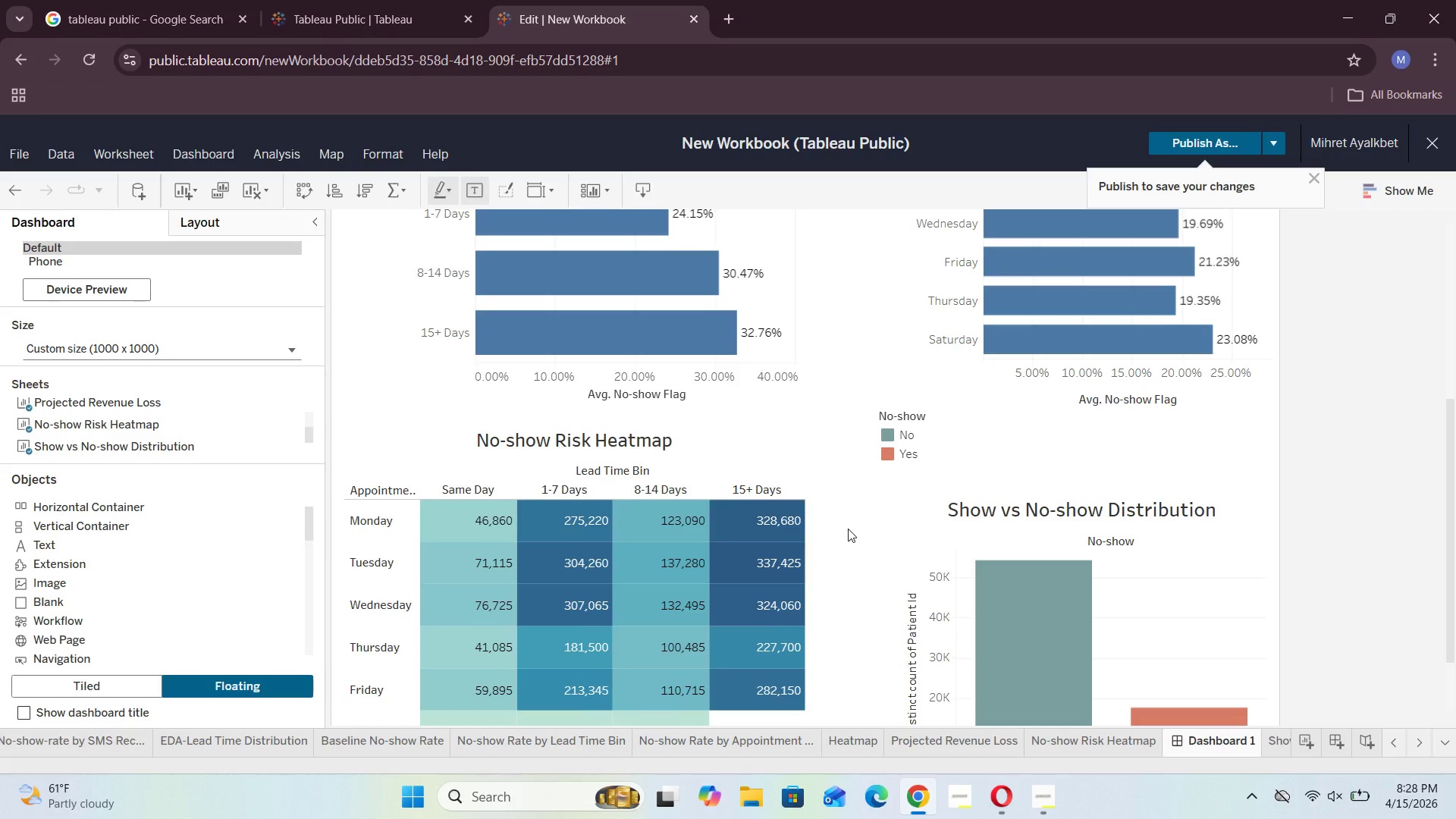 
scroll: coordinate [848, 529], scroll_direction: down, amount: 5.0
 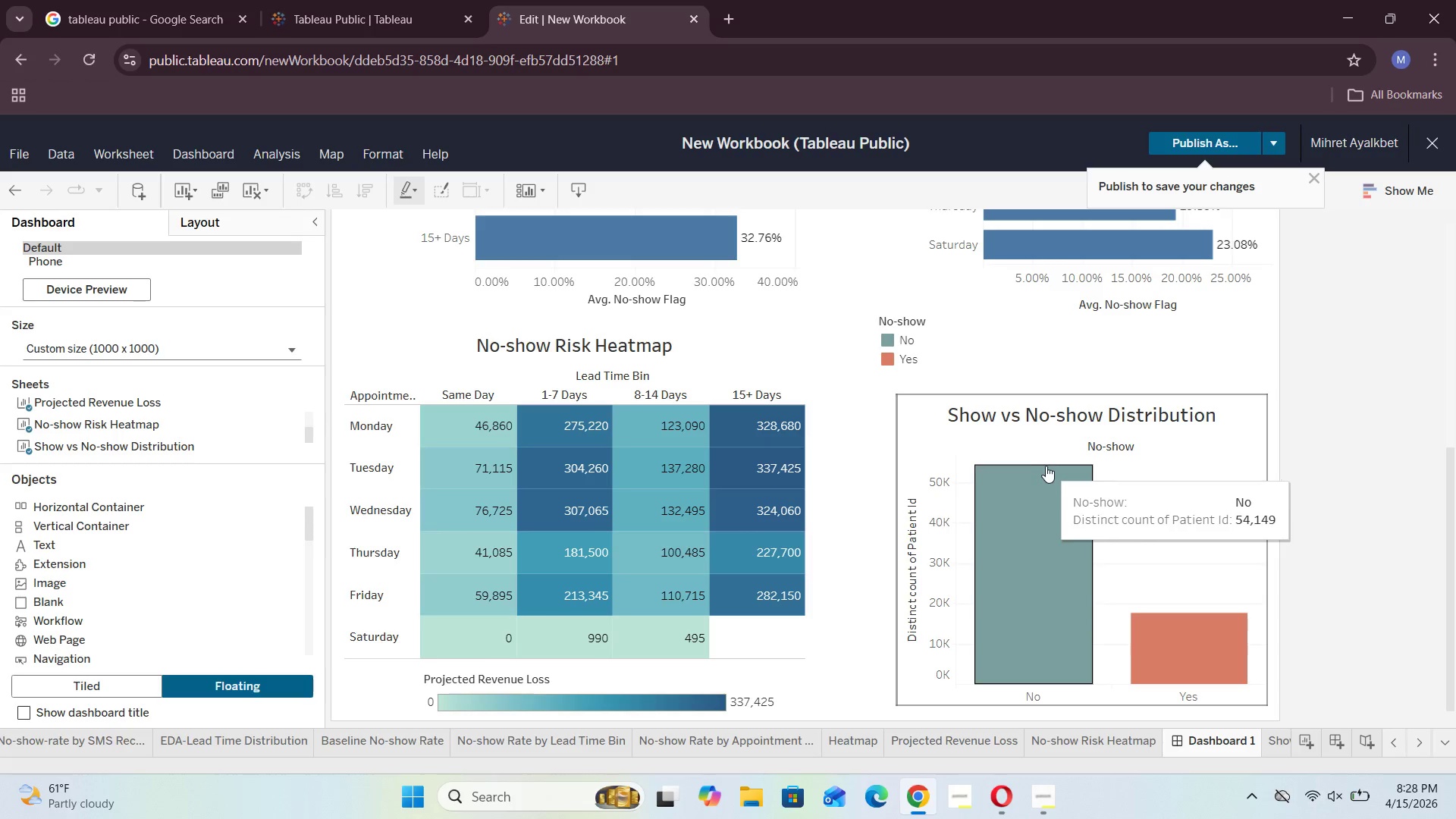 
left_click([921, 344])
 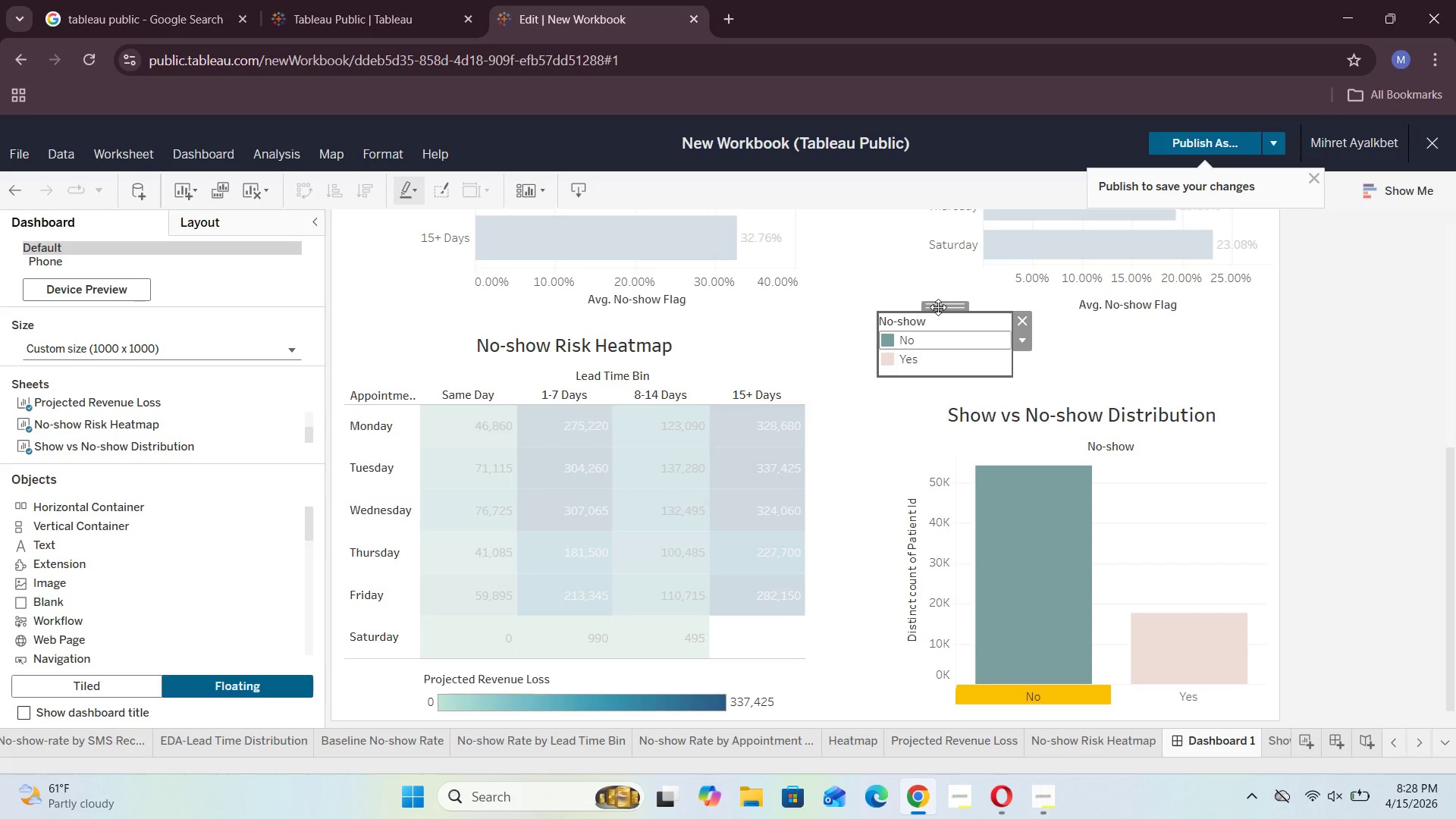 
left_click_drag(start_coordinate=[942, 305], to_coordinate=[800, 302])
 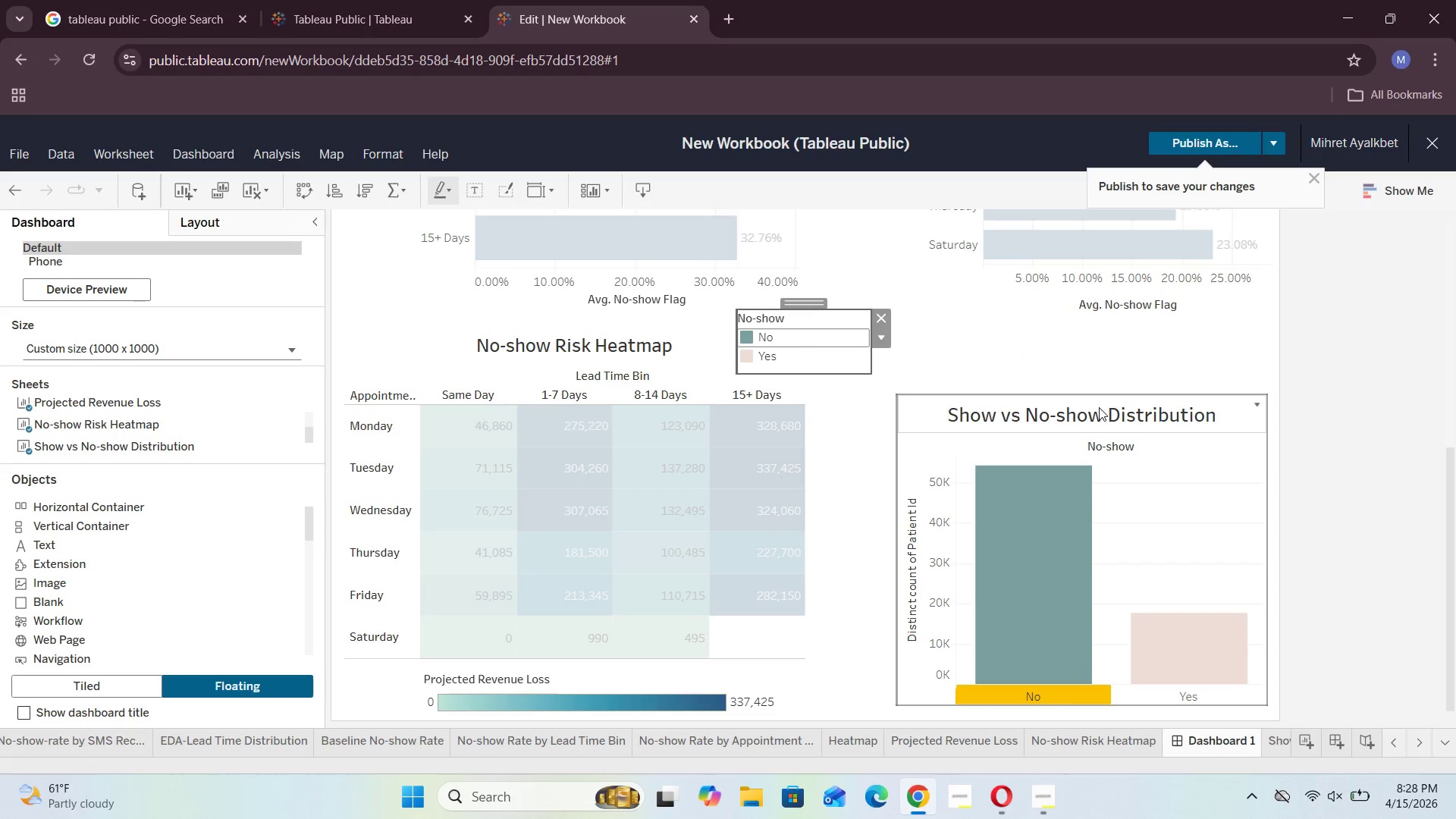 
left_click([1097, 401])
 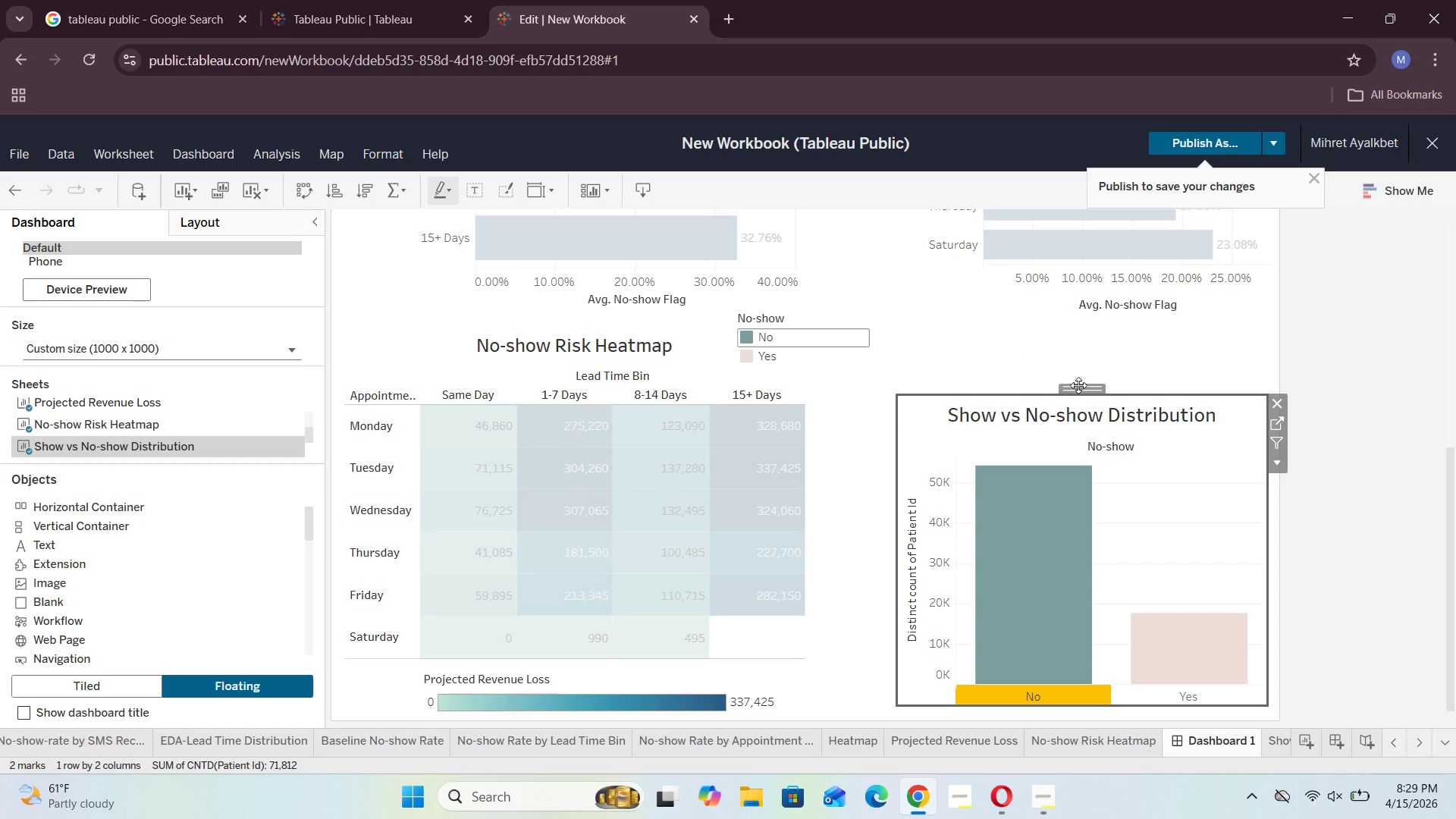 
left_click_drag(start_coordinate=[1078, 386], to_coordinate=[1059, 344])
 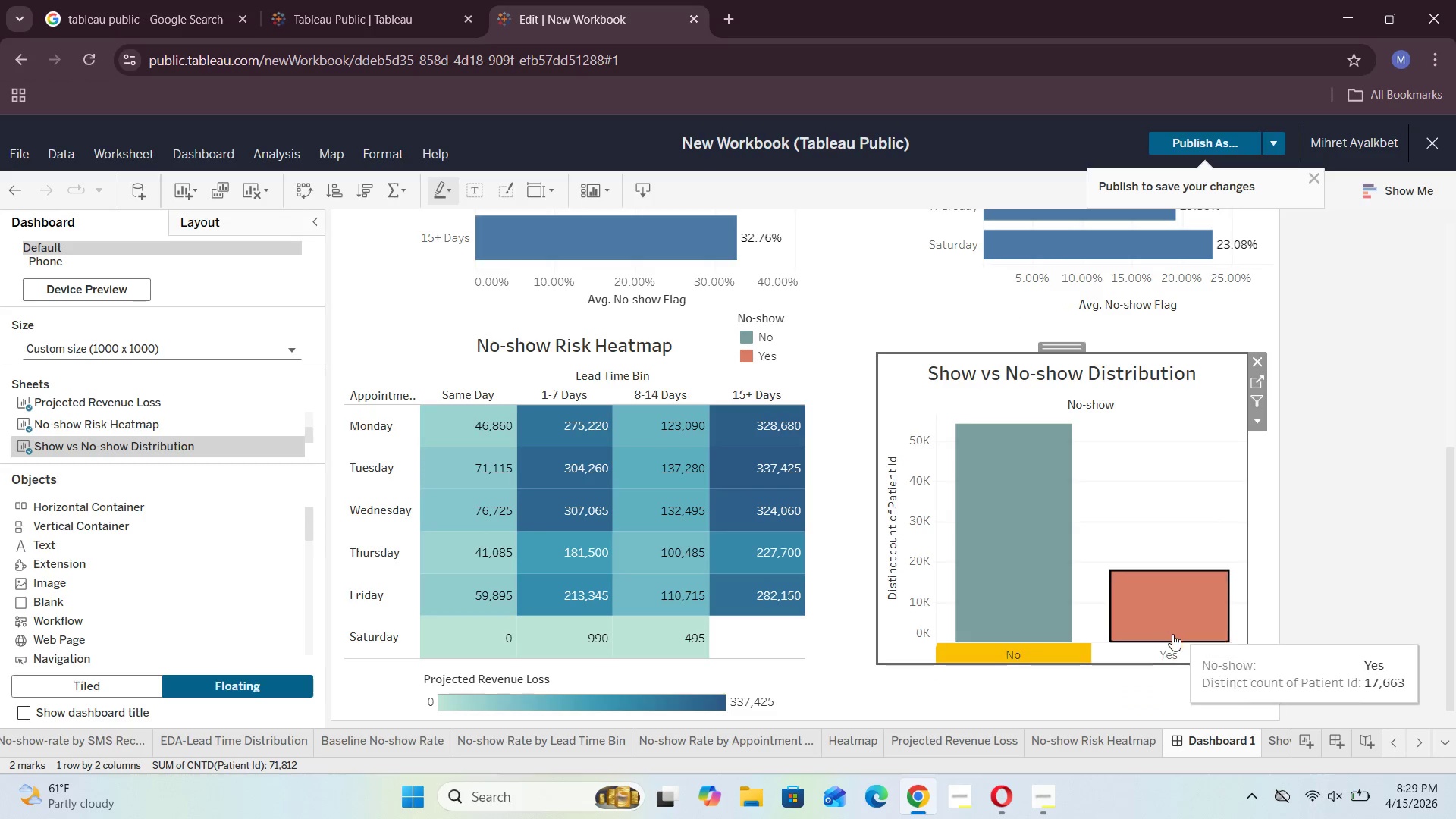 
left_click([1131, 659])
 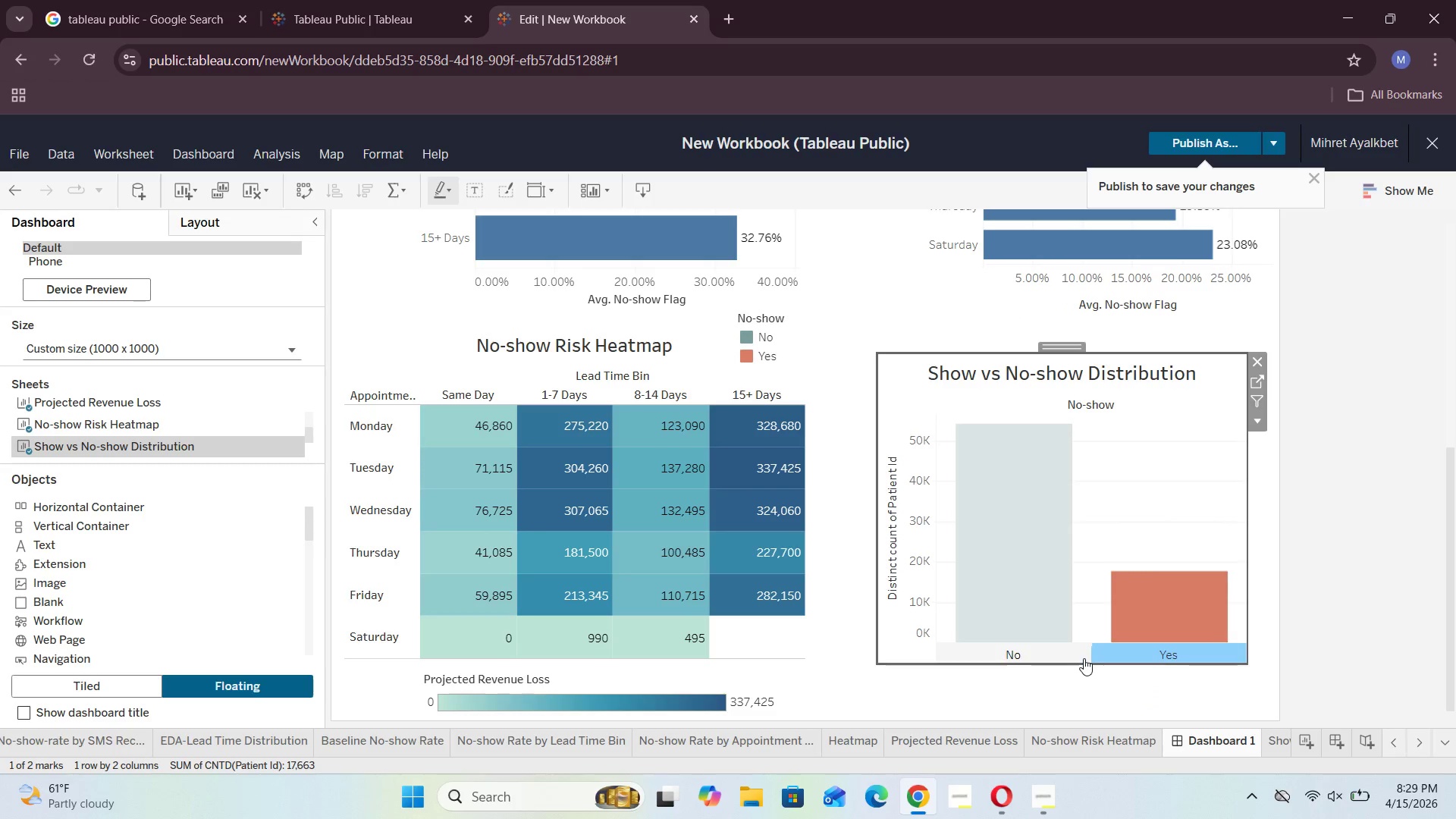 
double_click([1056, 657])
 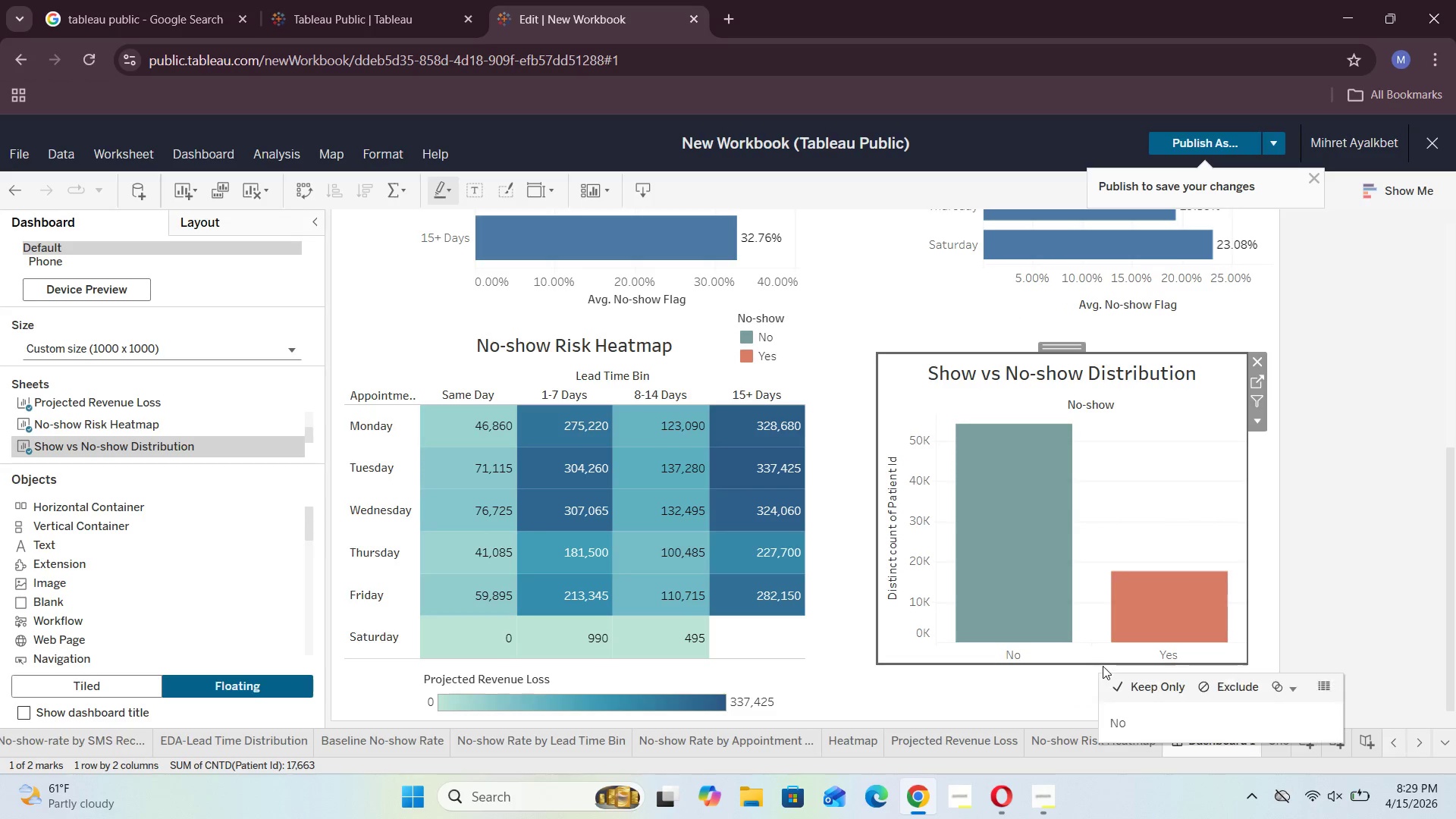 
left_click_drag(start_coordinate=[1103, 666], to_coordinate=[1107, 670])
 